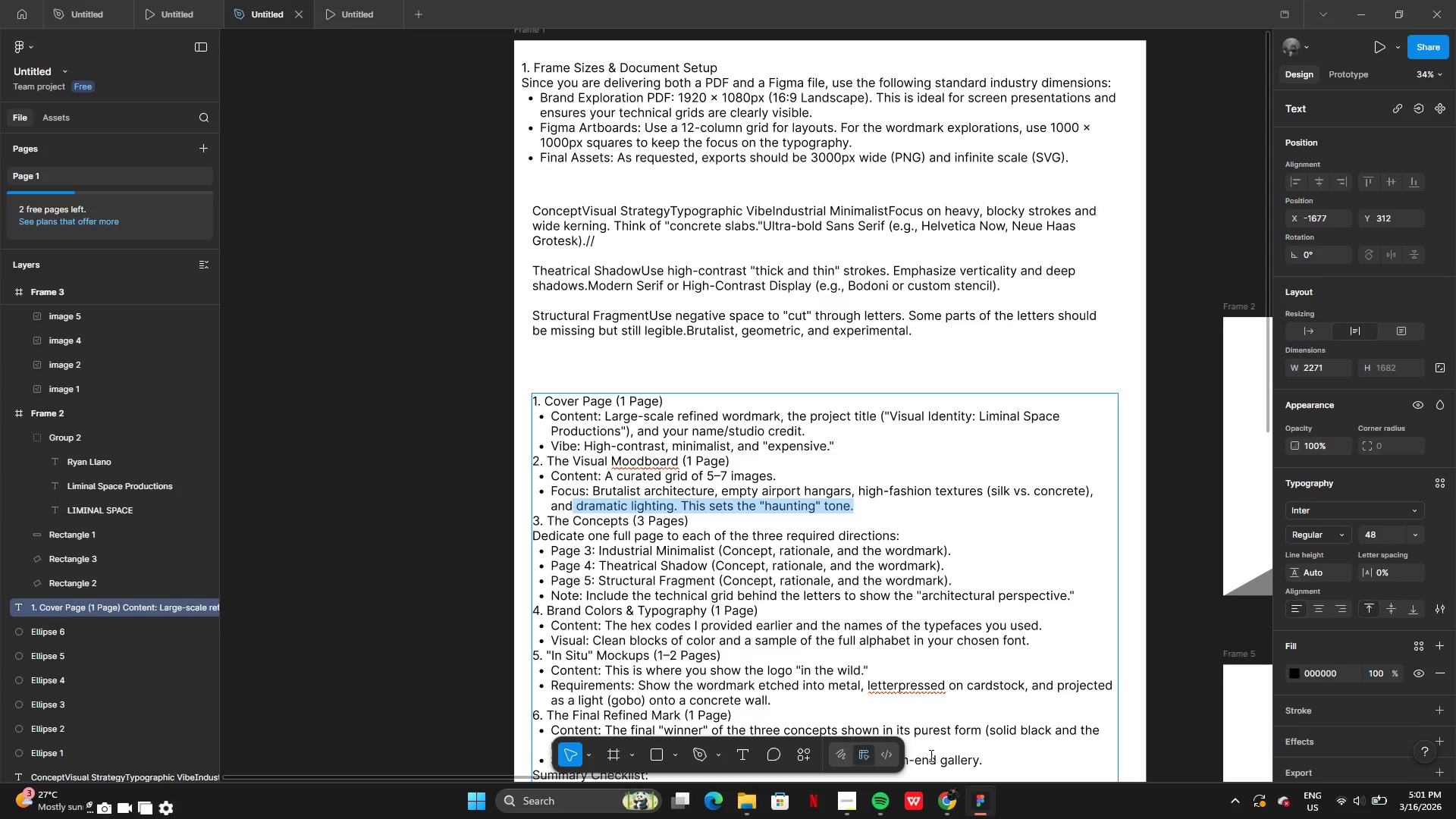 
left_click([952, 807])
 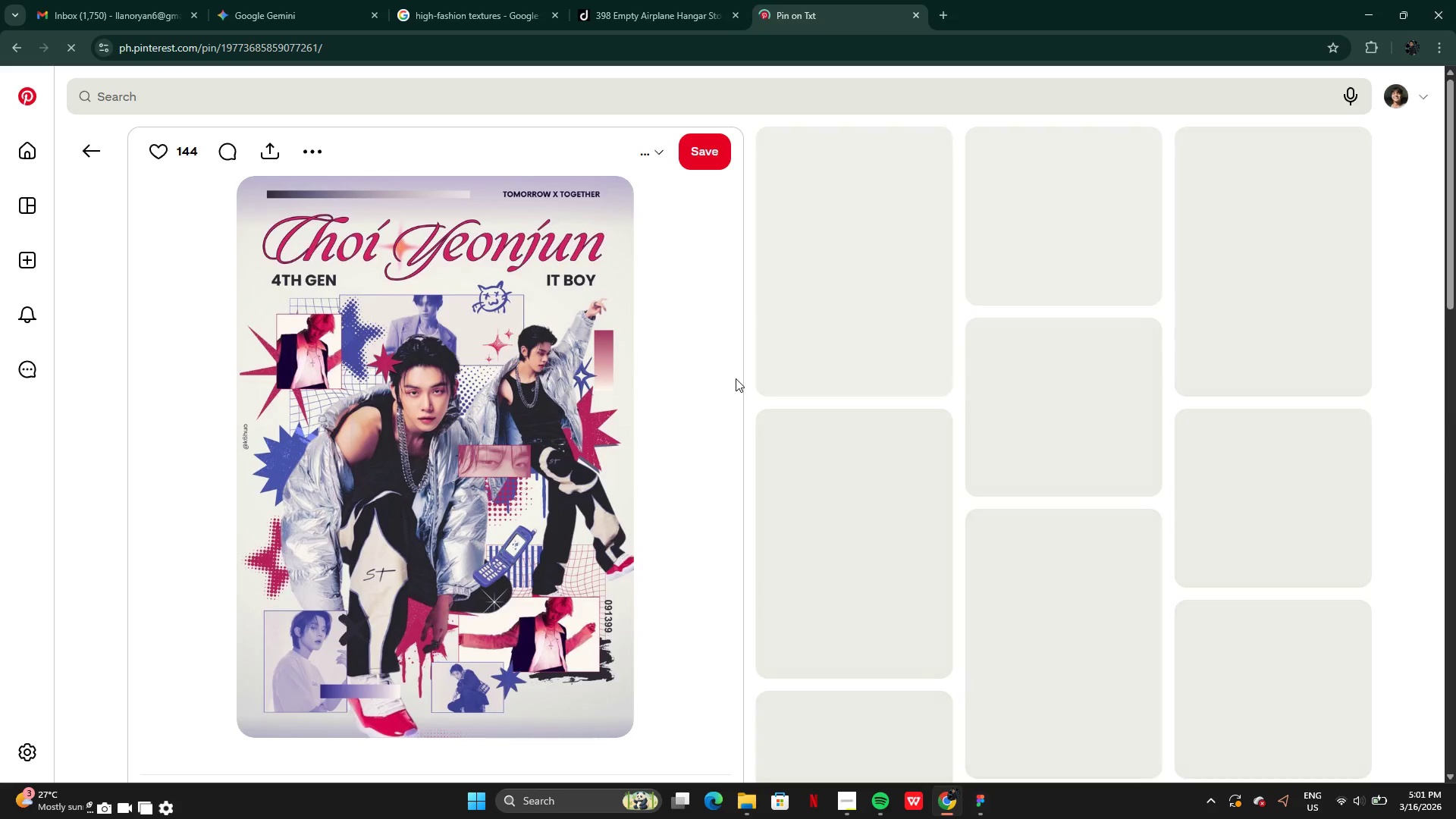 
wait(5.5)
 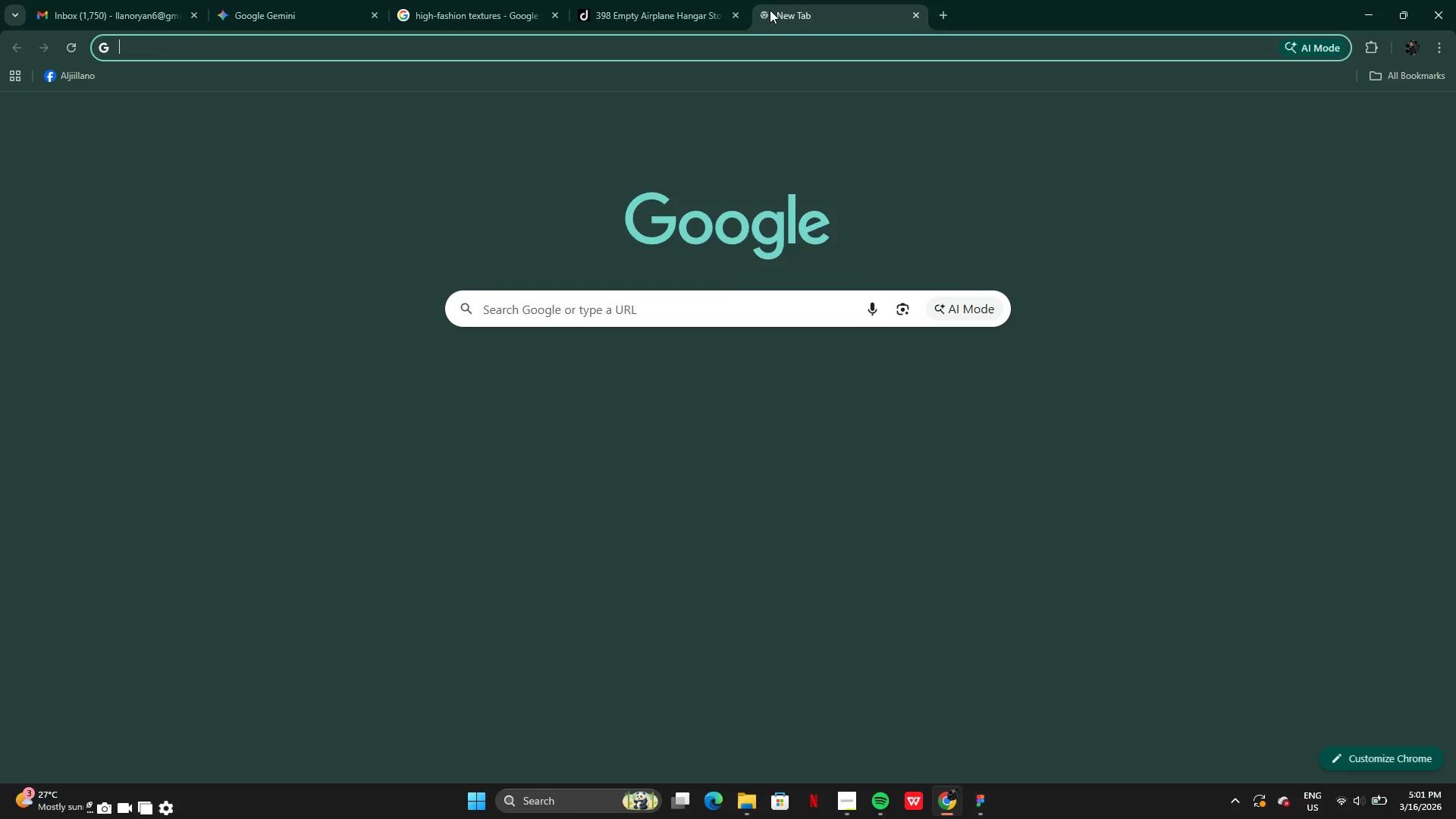 
left_click([297, 104])
 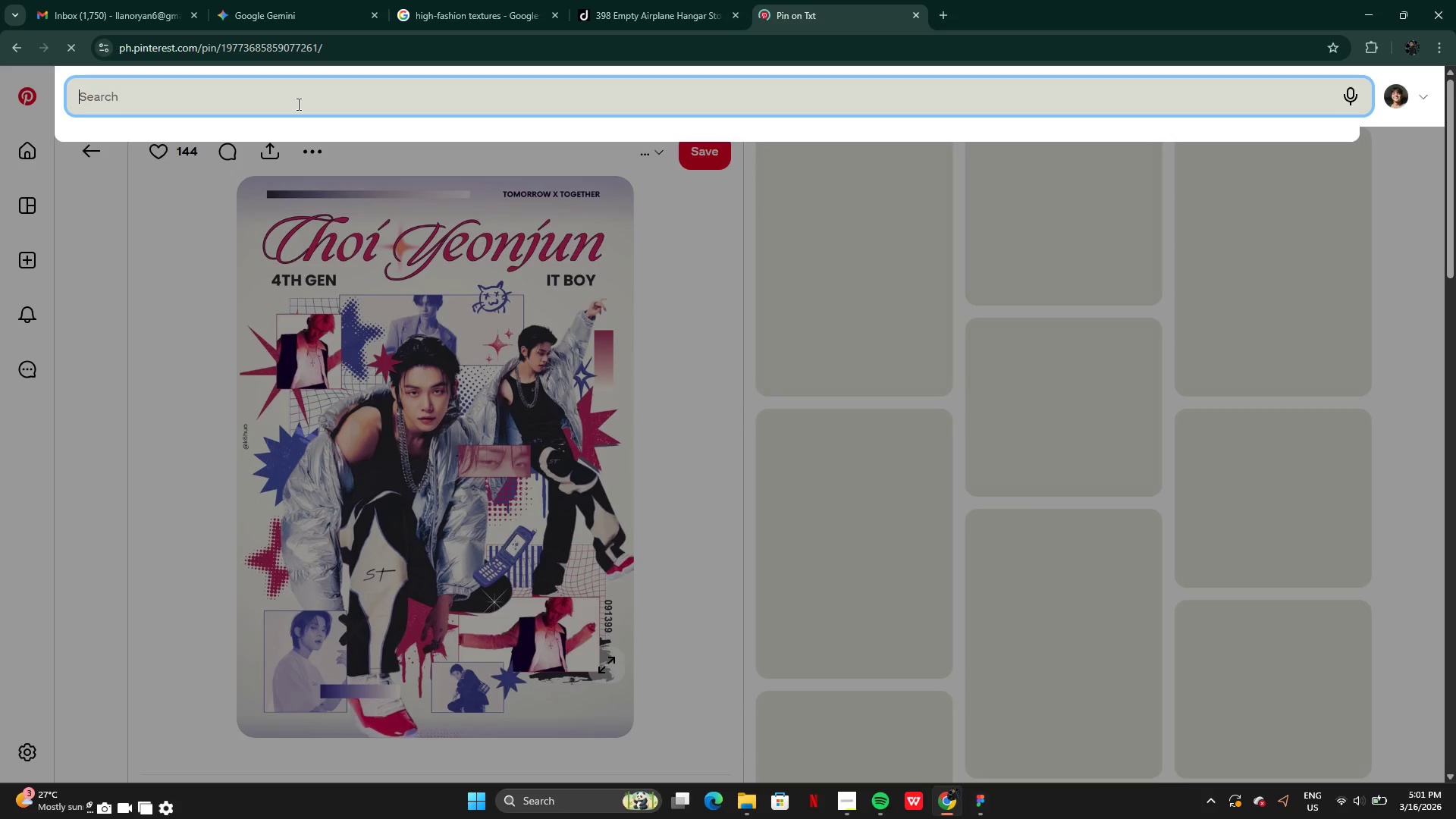 
key(Control+V)
 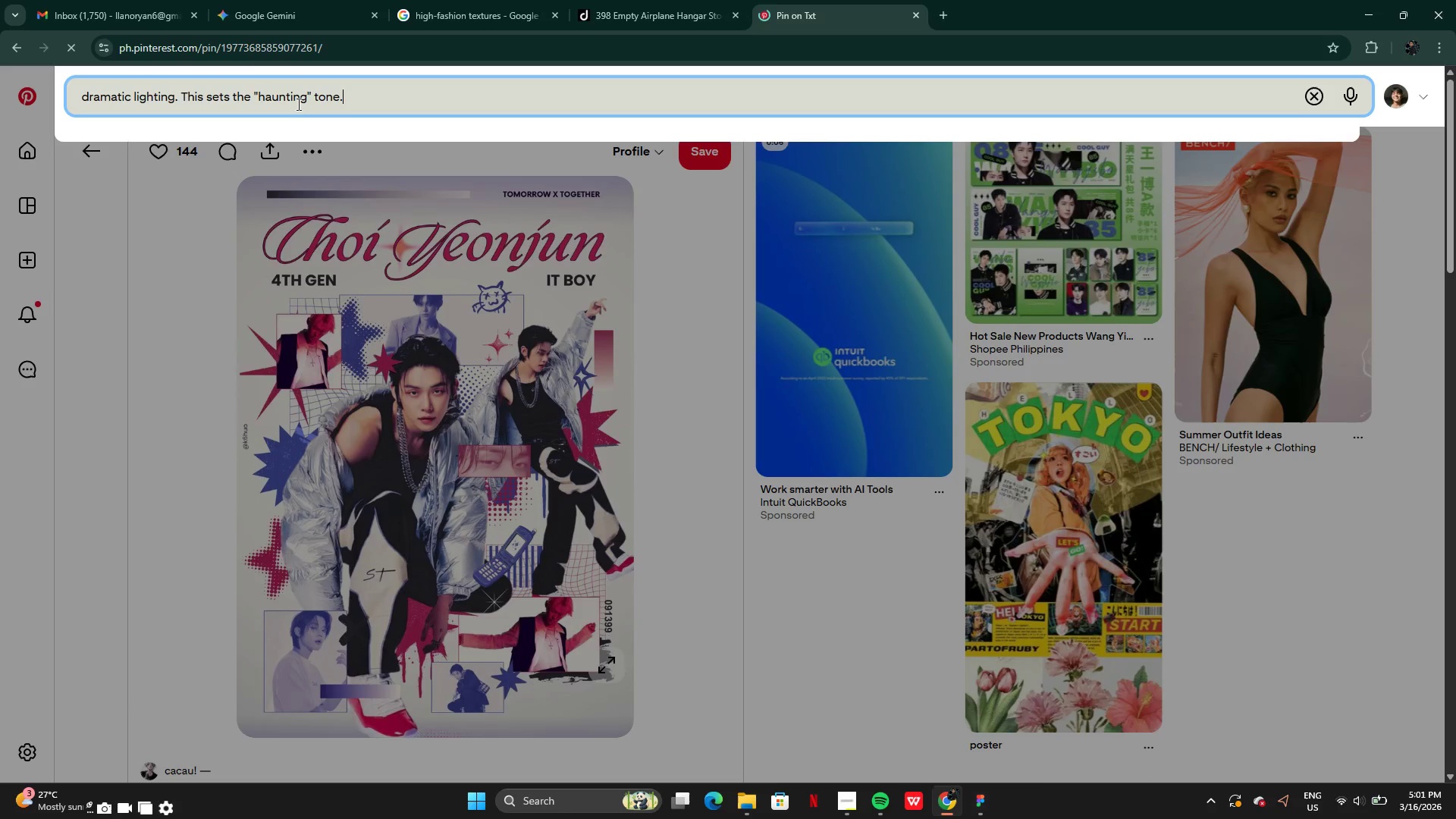 
key(Enter)
 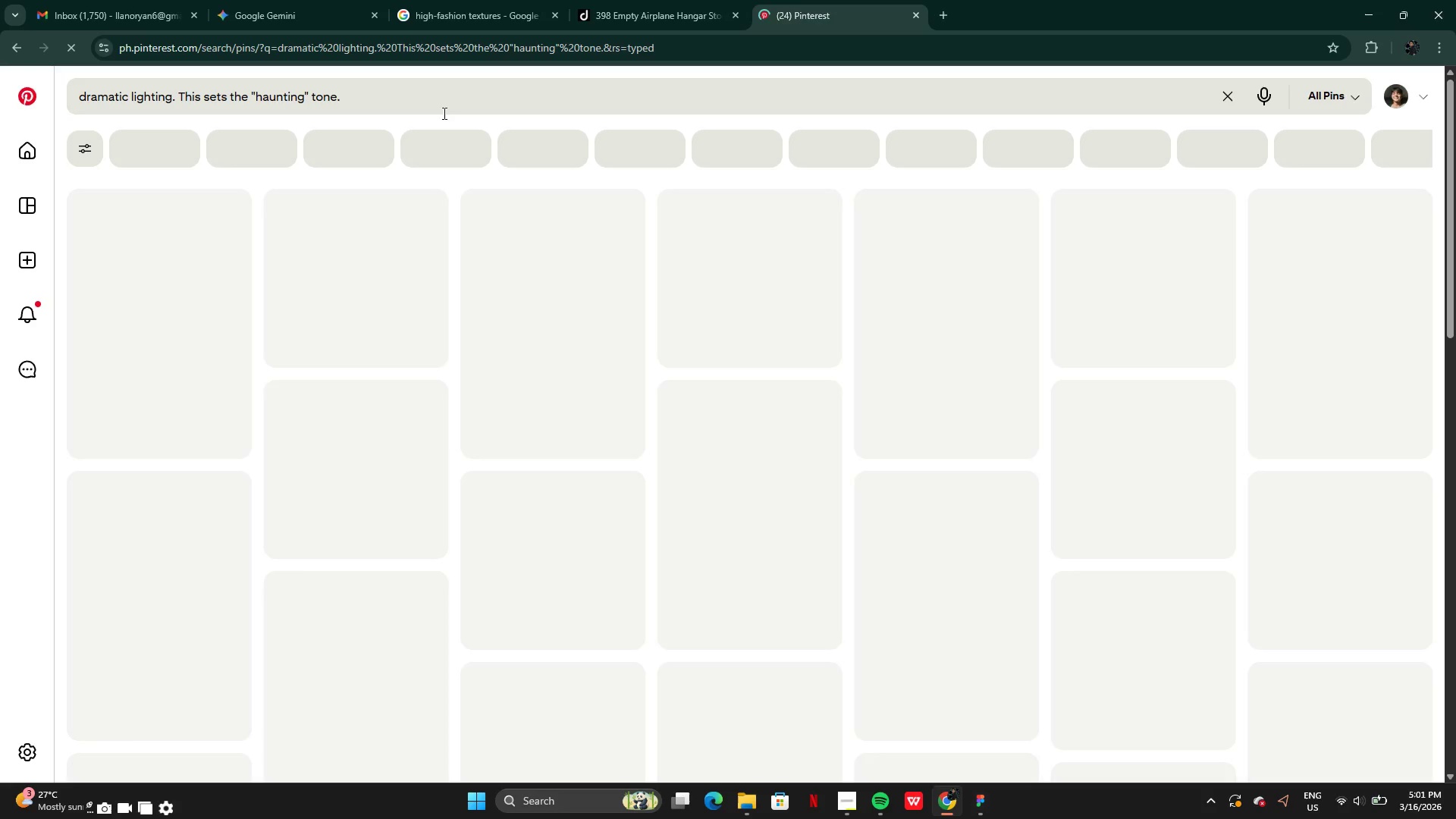 
mouse_move([612, 322])
 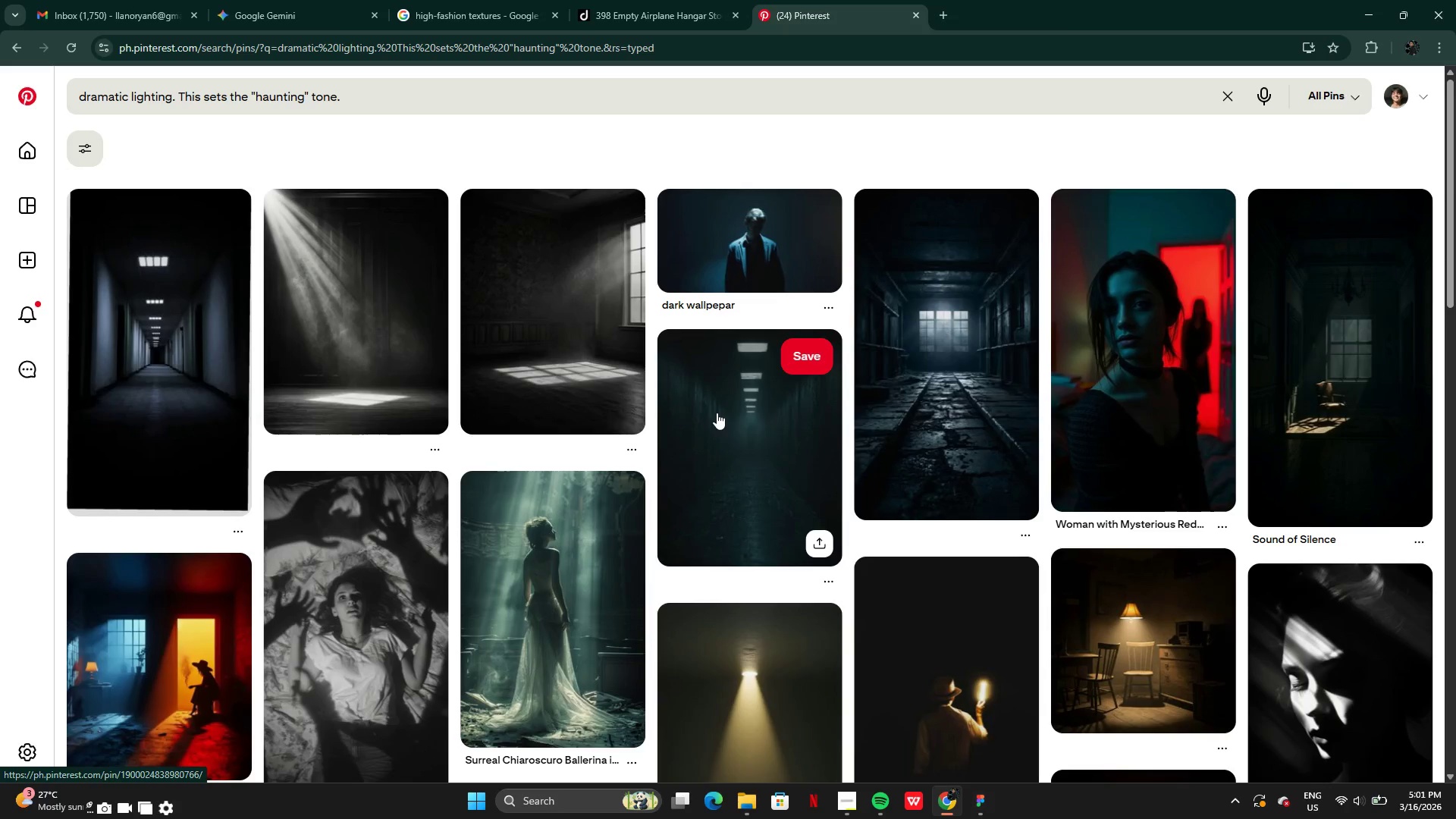 
wait(6.05)
 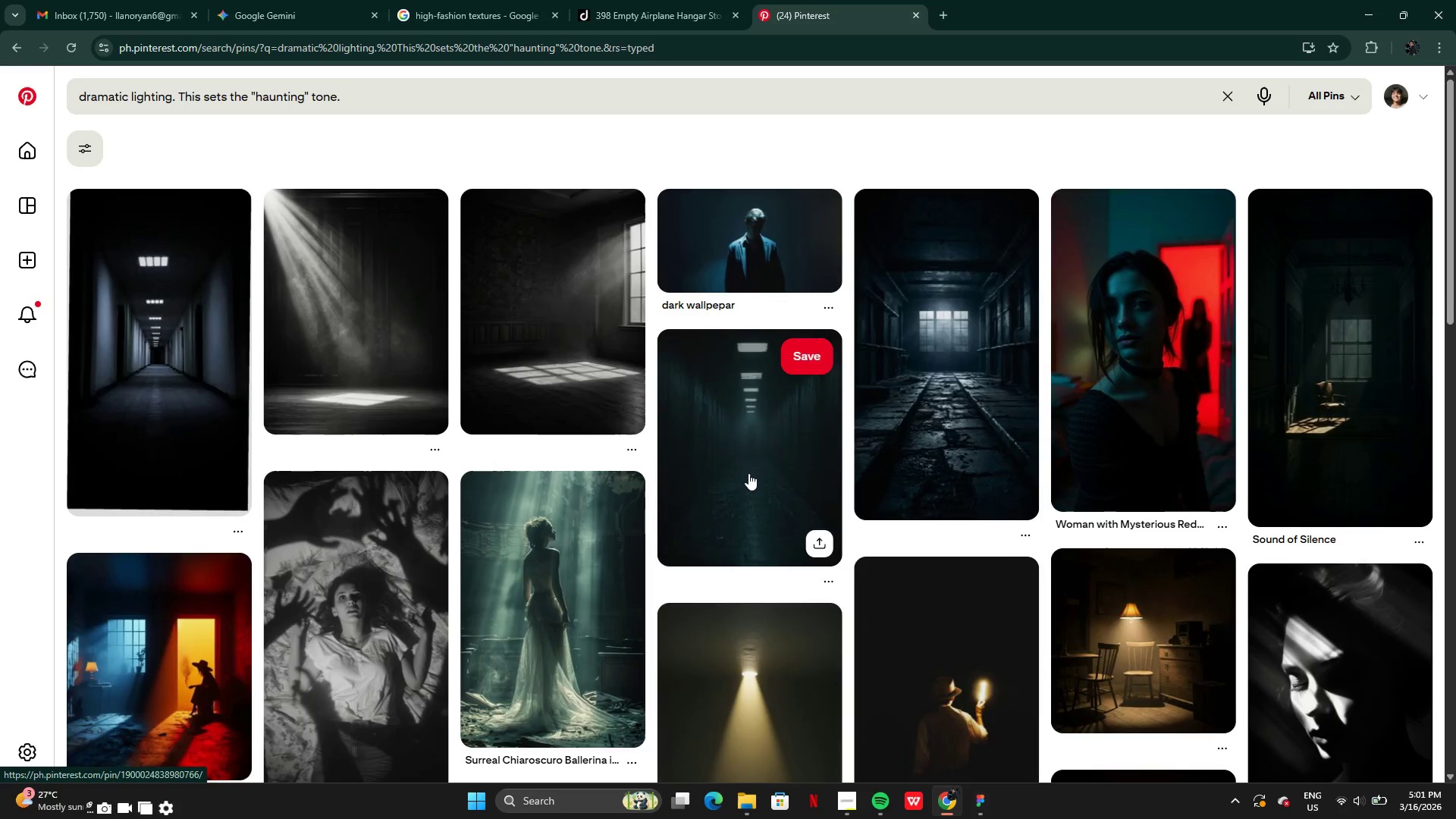 
left_click([722, 412])
 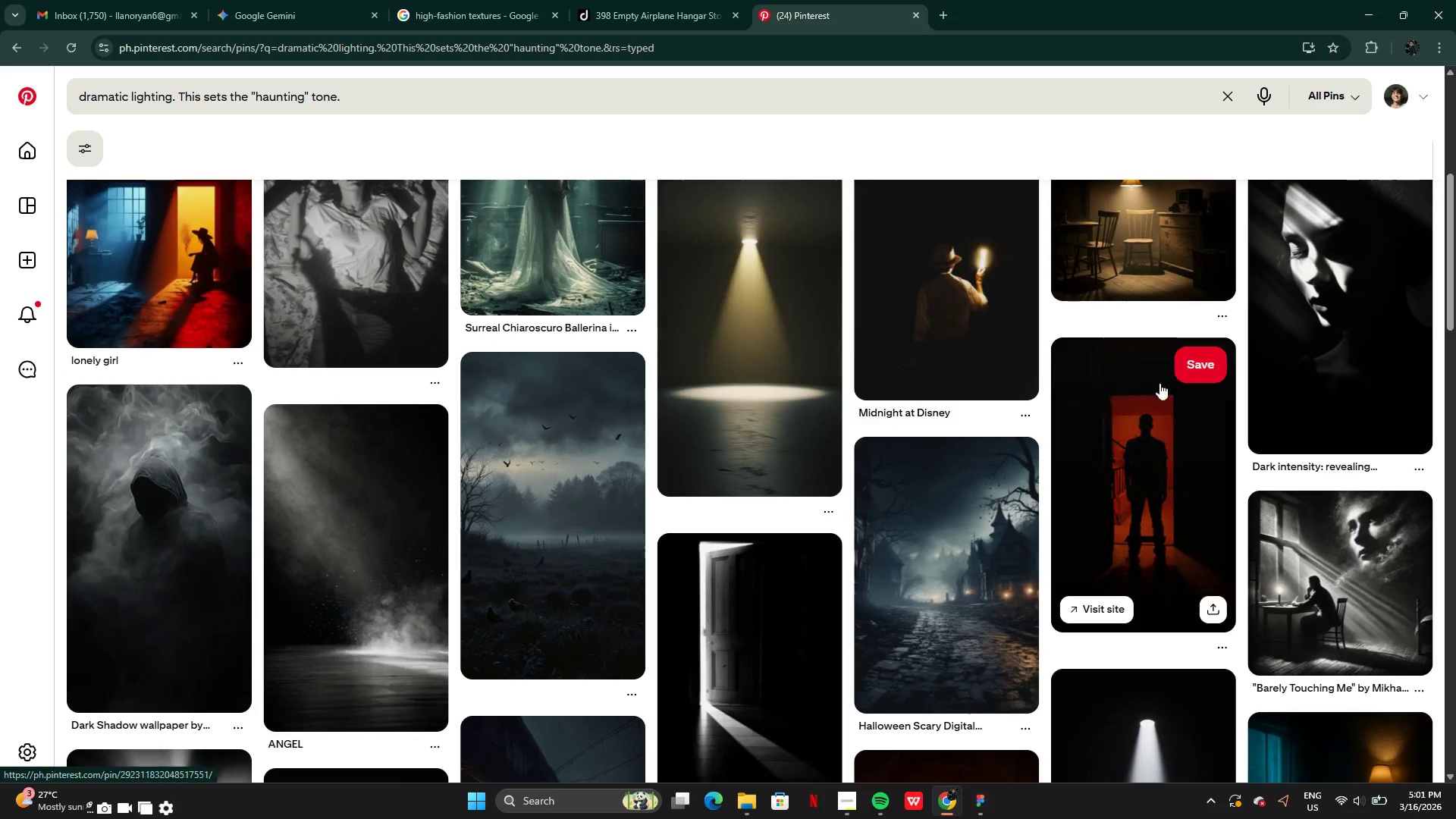 
right_click([1338, 321])
 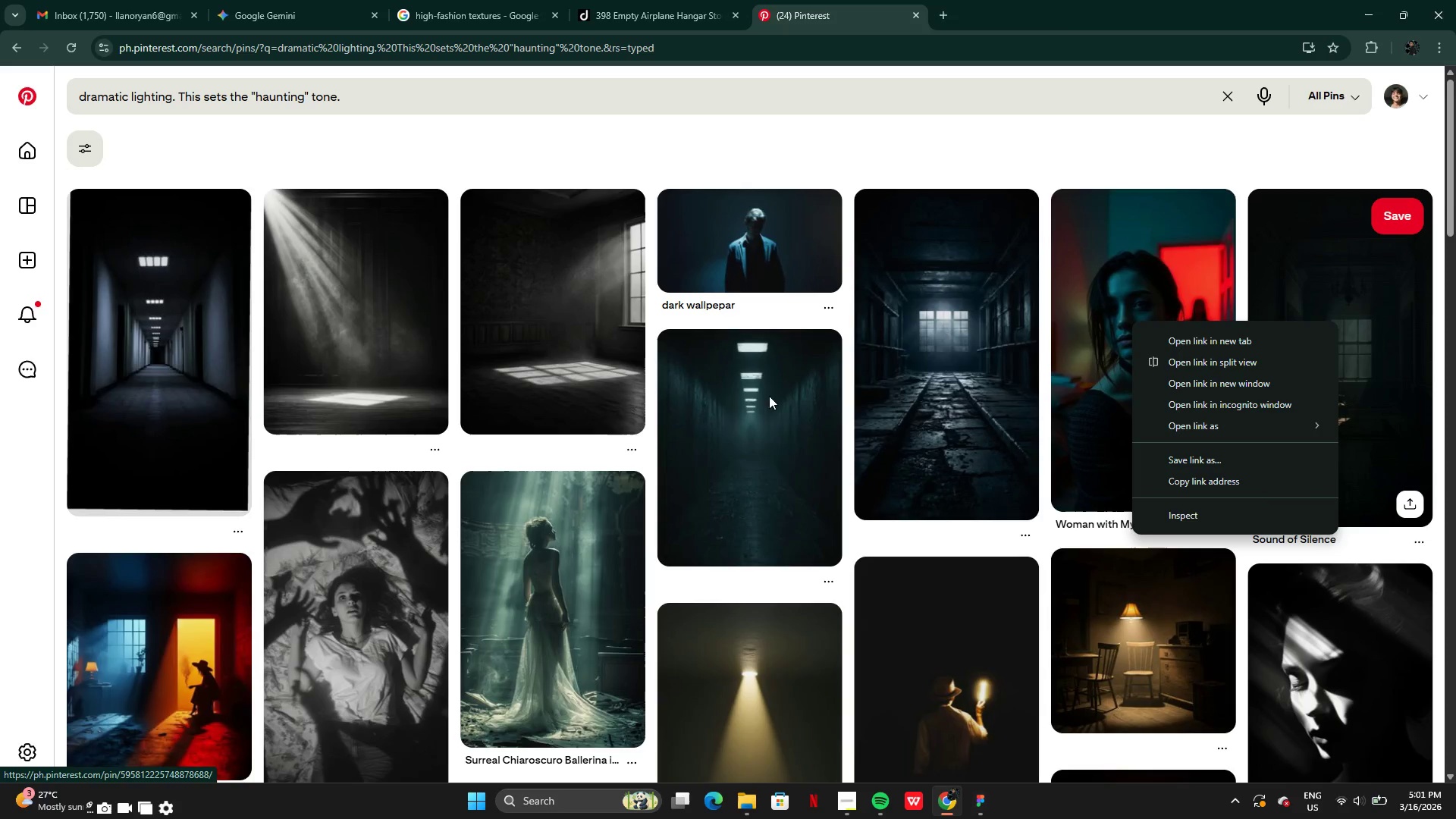 
wait(9.62)
 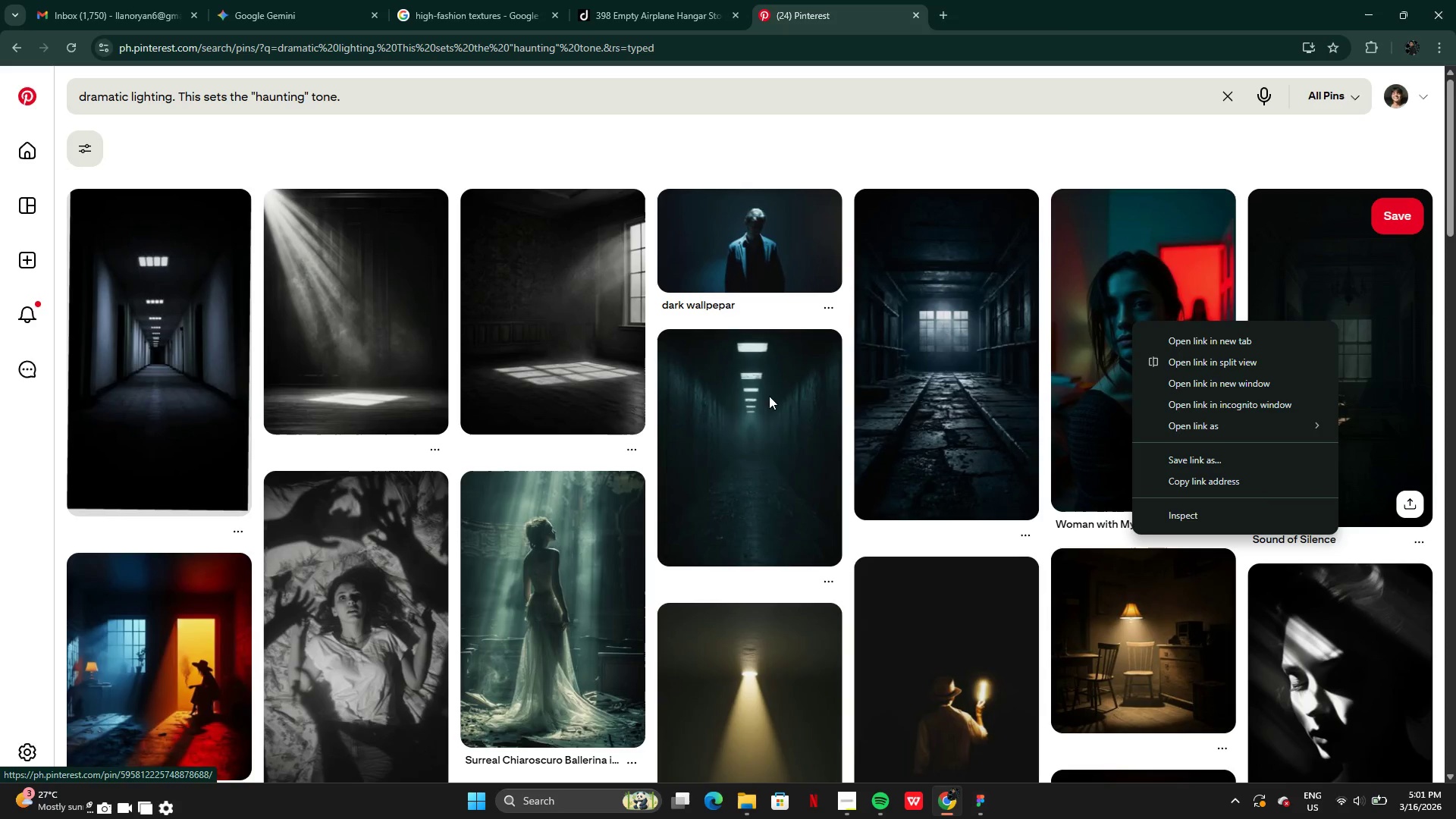 
left_click([172, 325])
 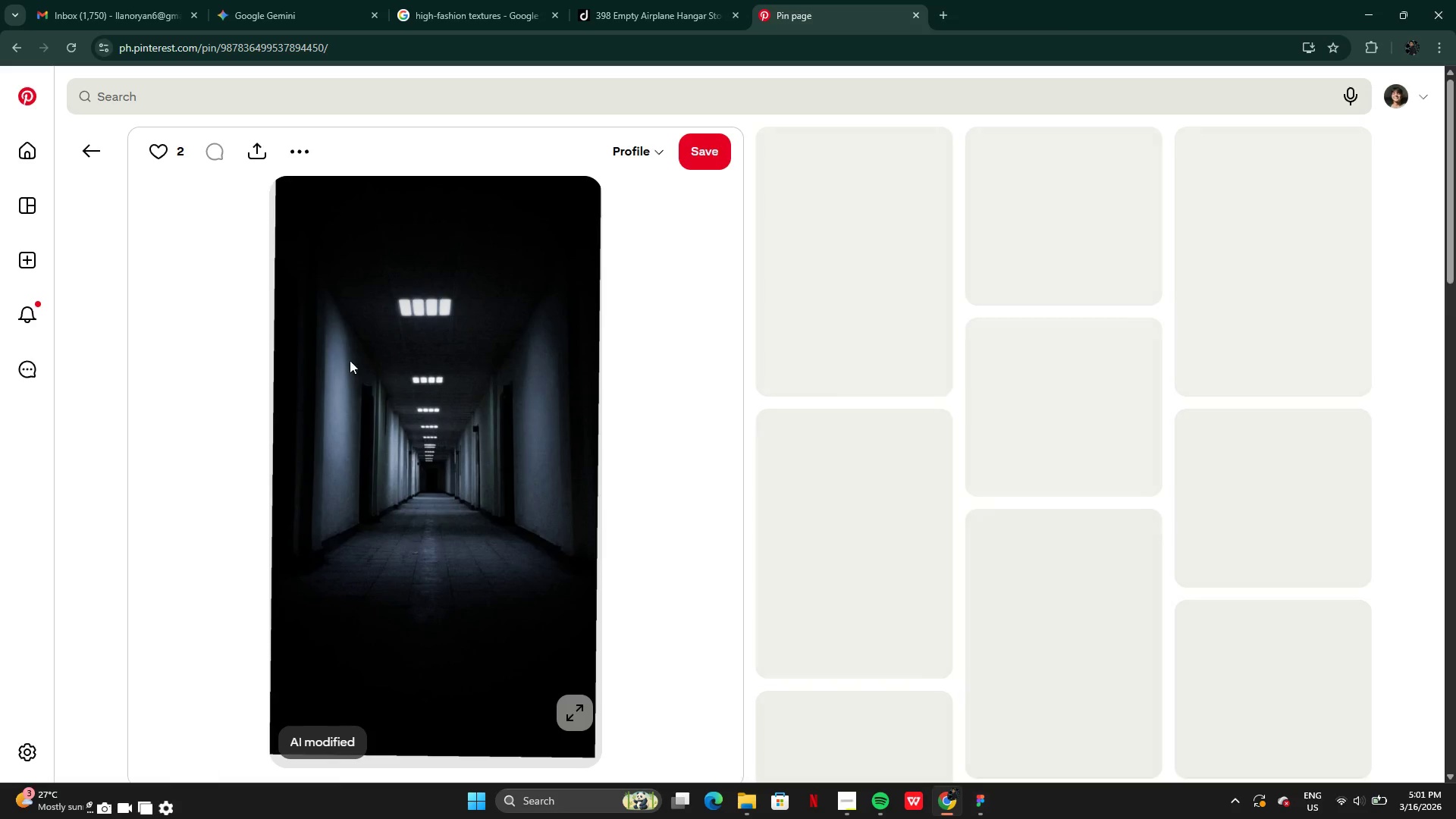 
right_click([424, 398])
 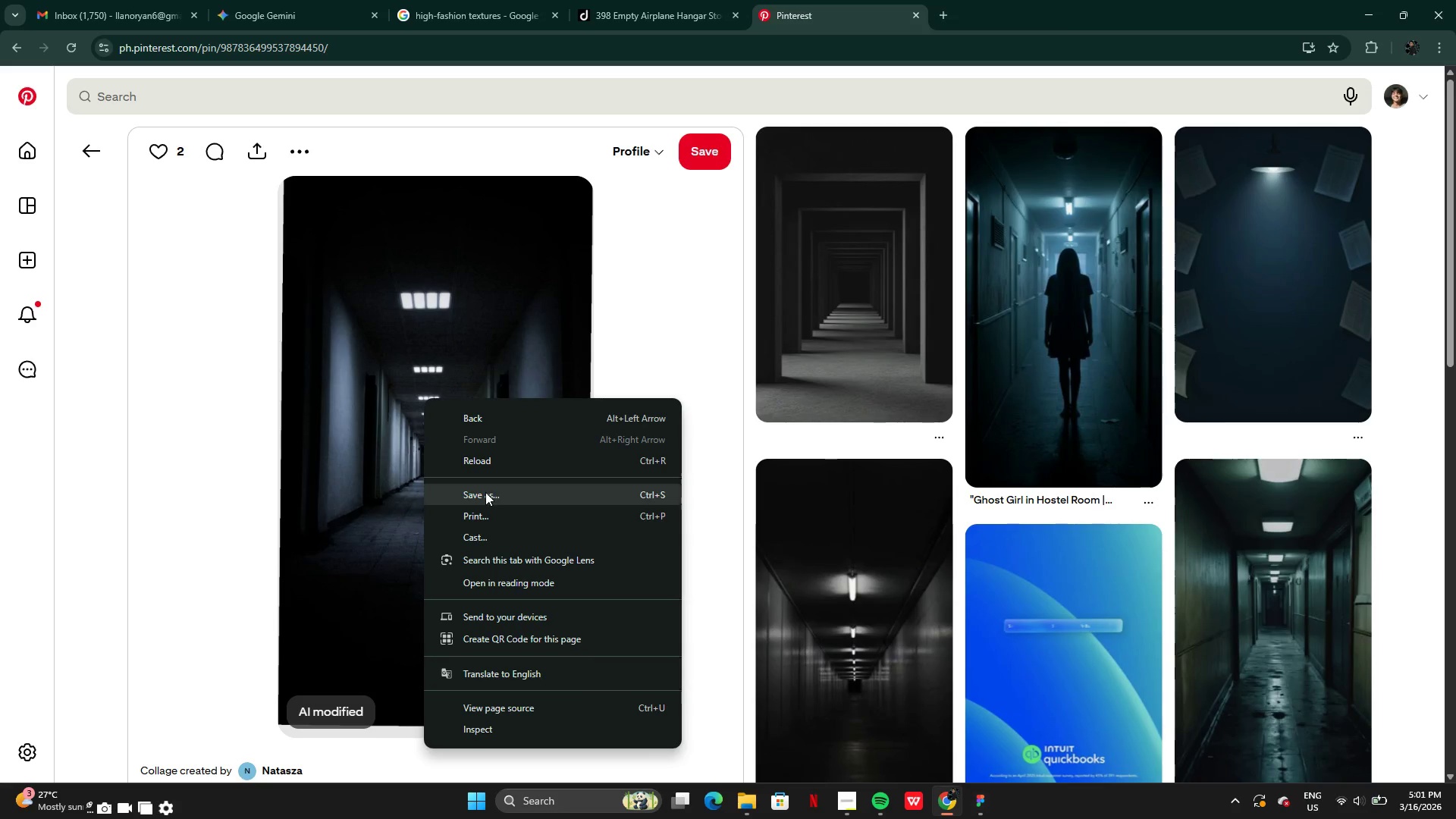 
left_click([381, 475])
 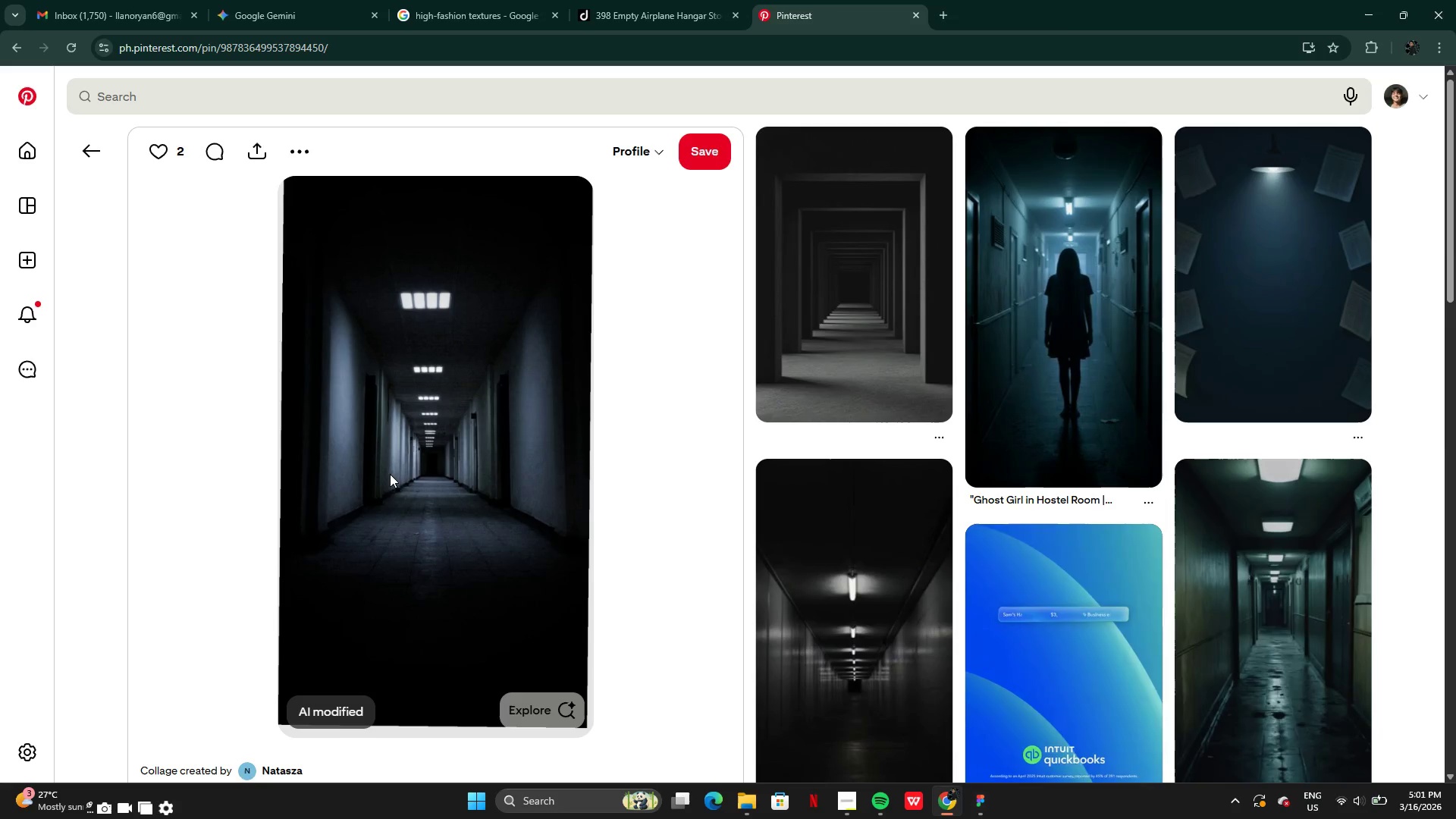 
right_click([390, 474])
 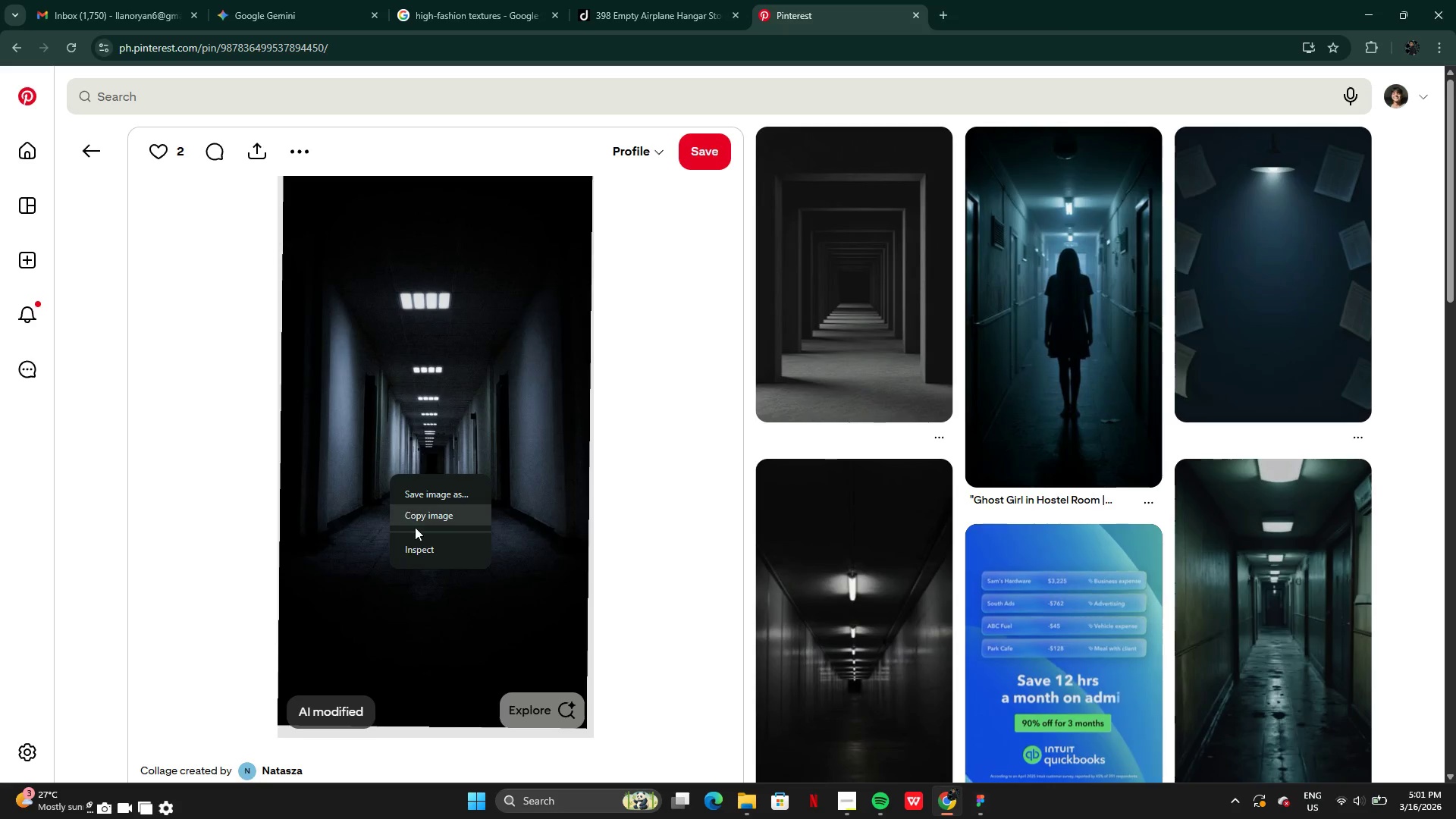 
left_click([416, 514])
 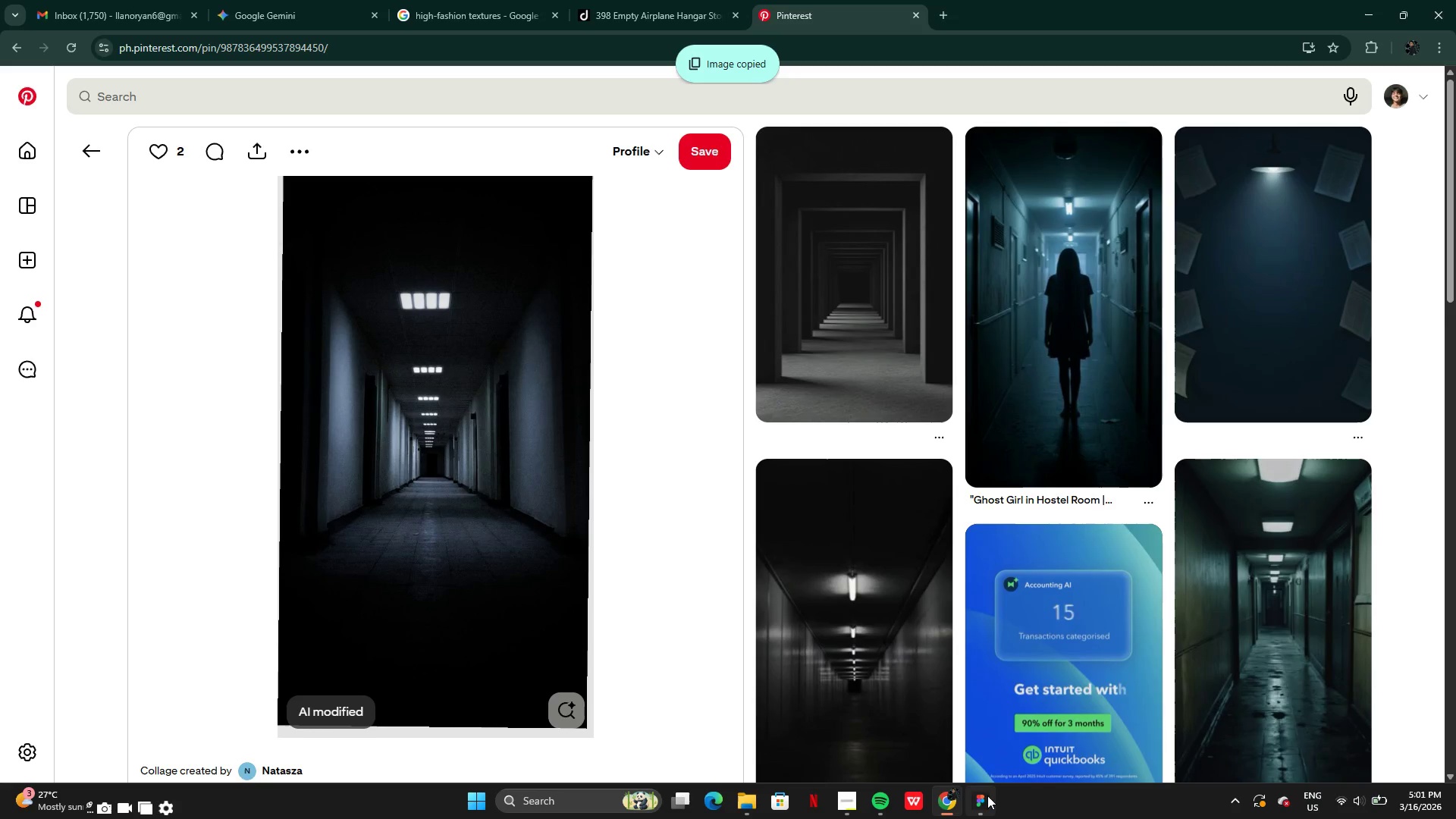 
left_click([979, 798])
 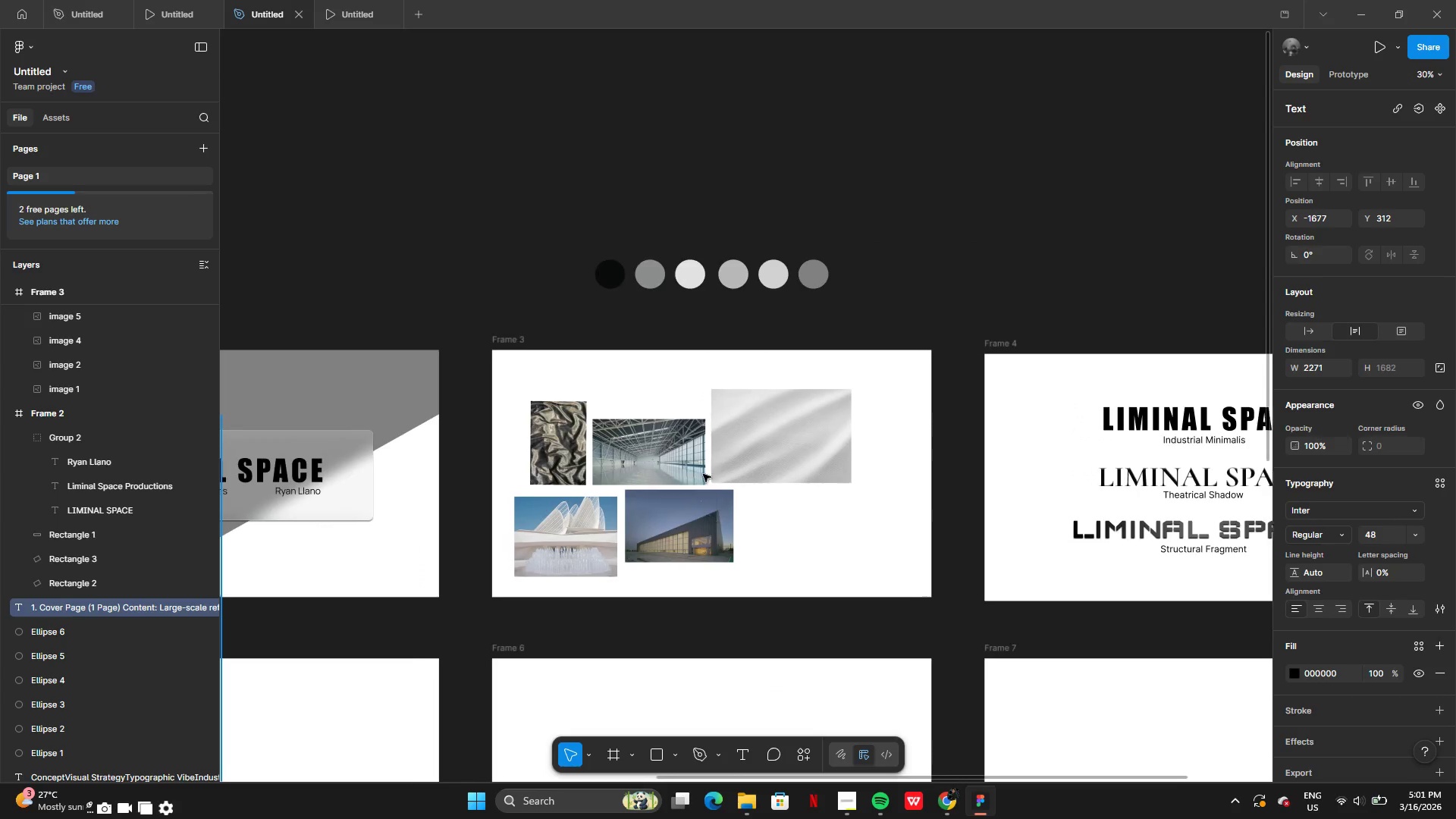 
left_click([524, 343])
 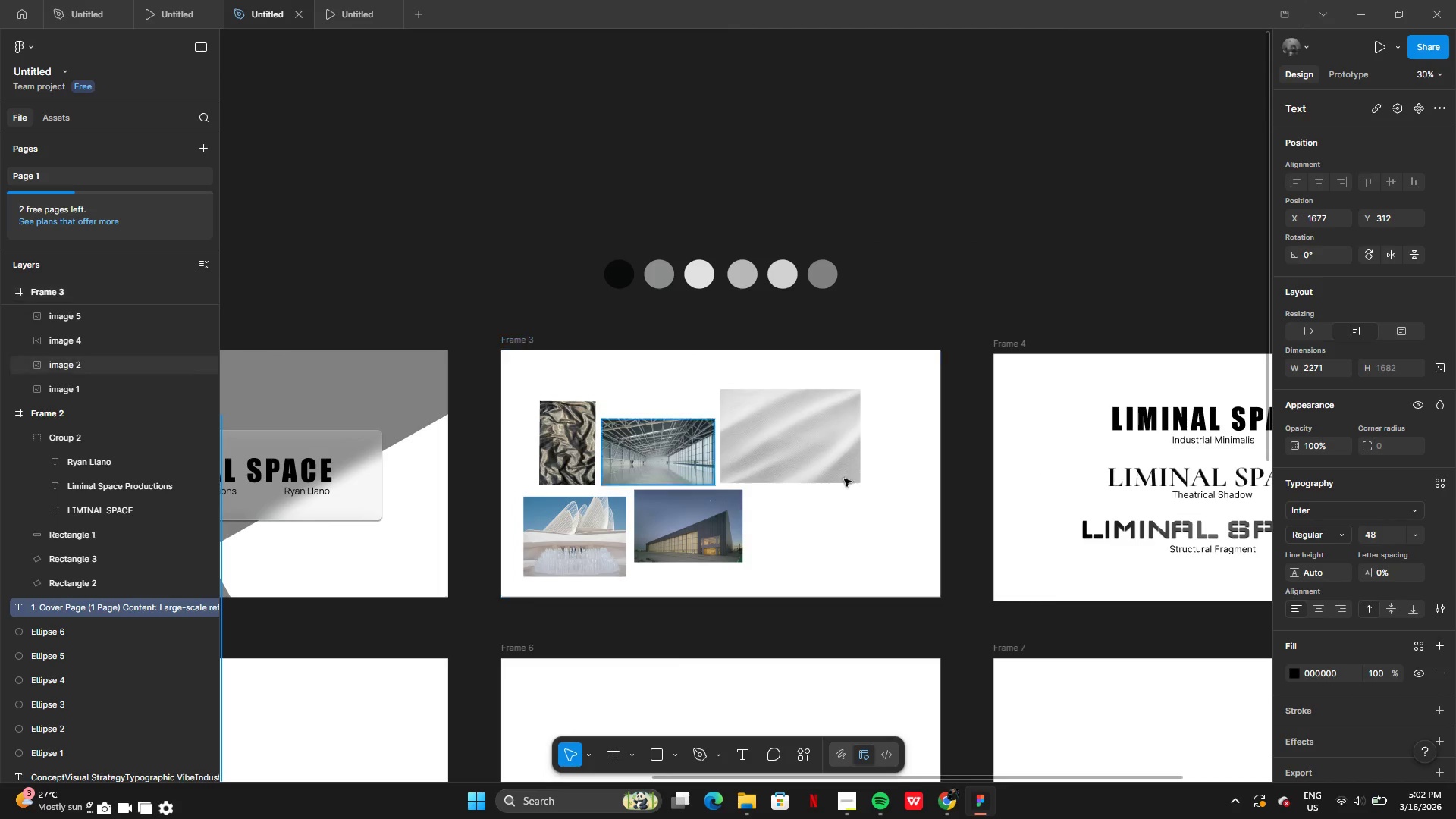 
key(Control+V)
 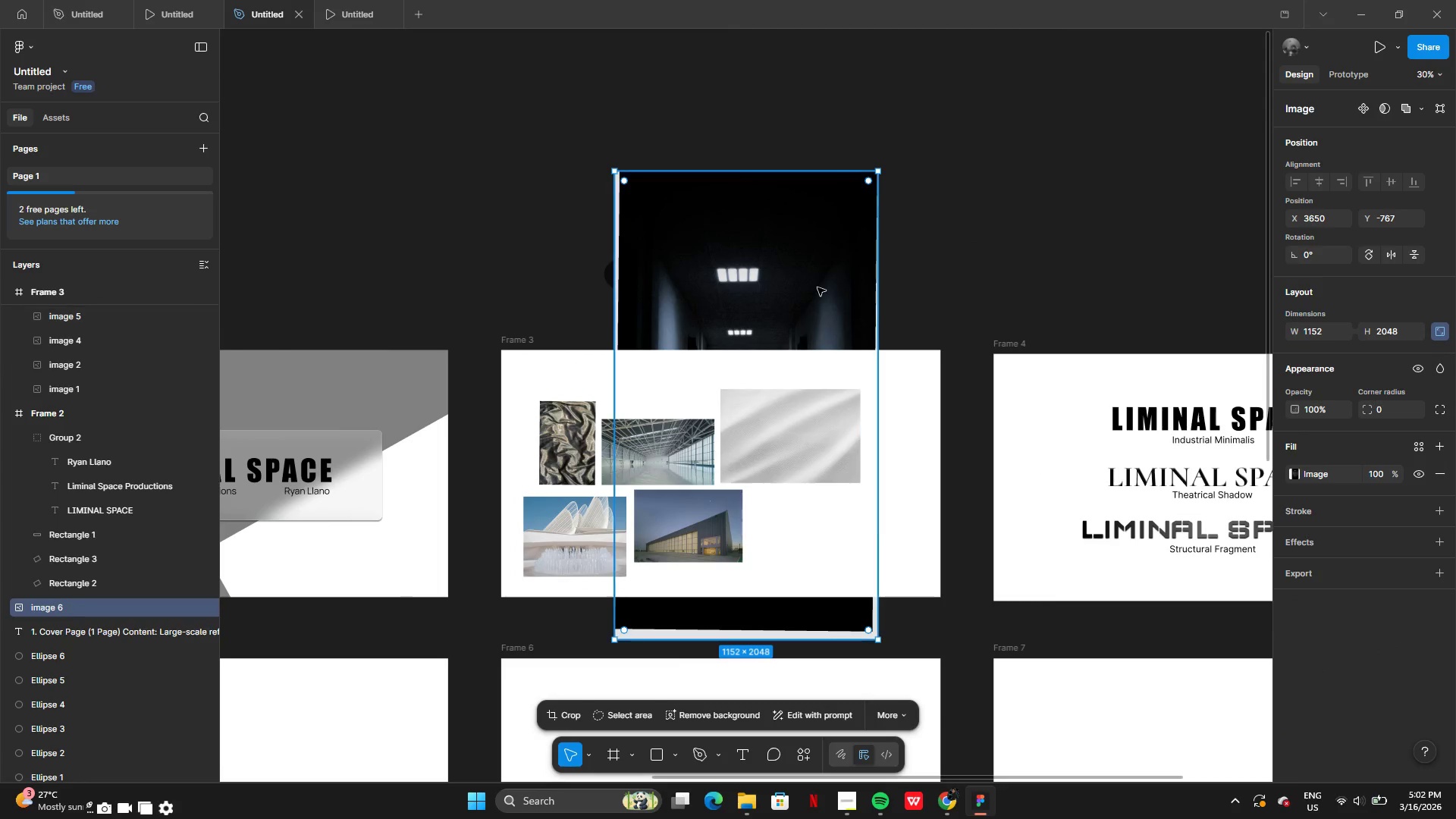 
left_click_drag(start_coordinate=[831, 266], to_coordinate=[839, 411])
 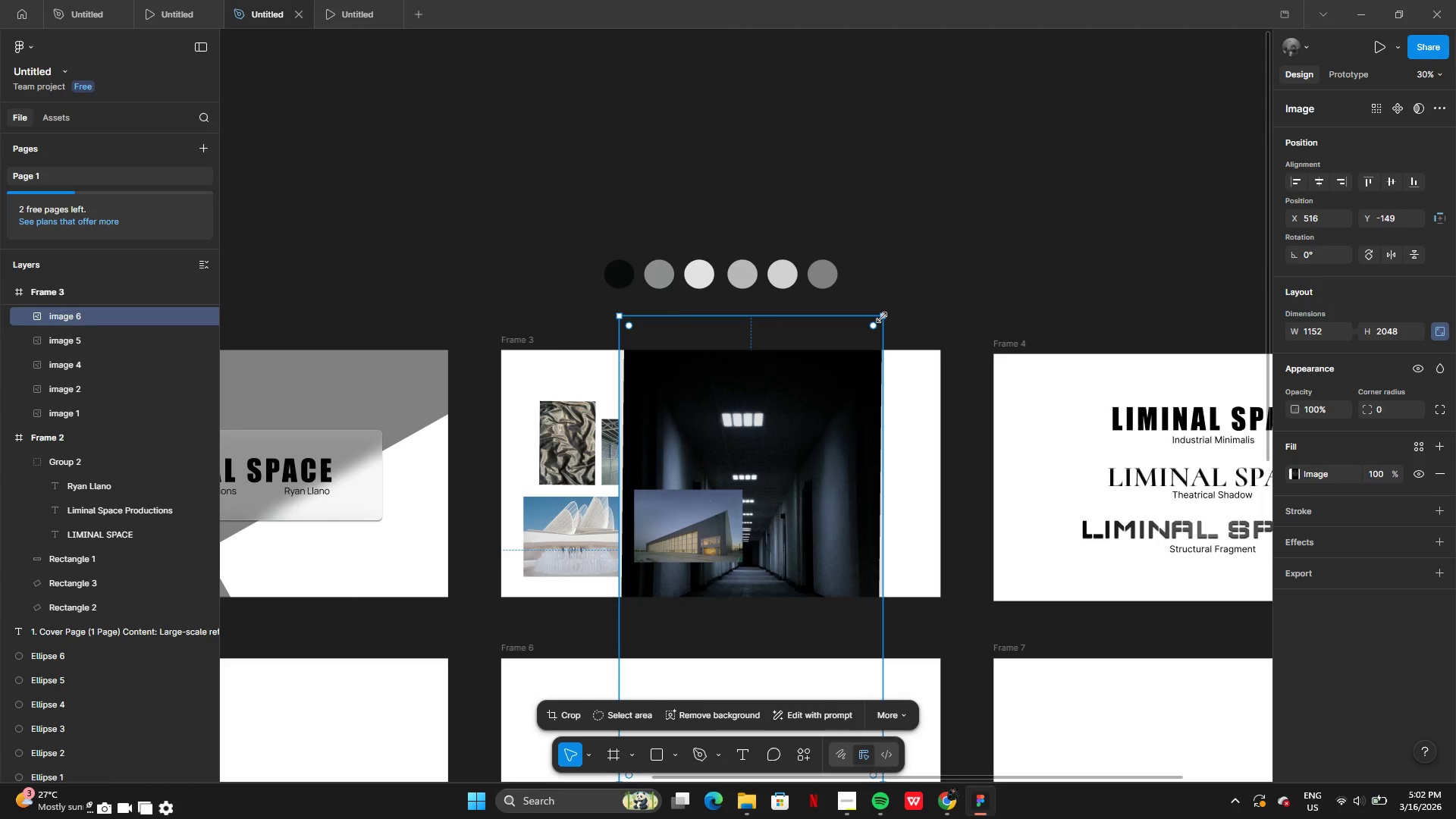 
left_click_drag(start_coordinate=[882, 318], to_coordinate=[777, 475])
 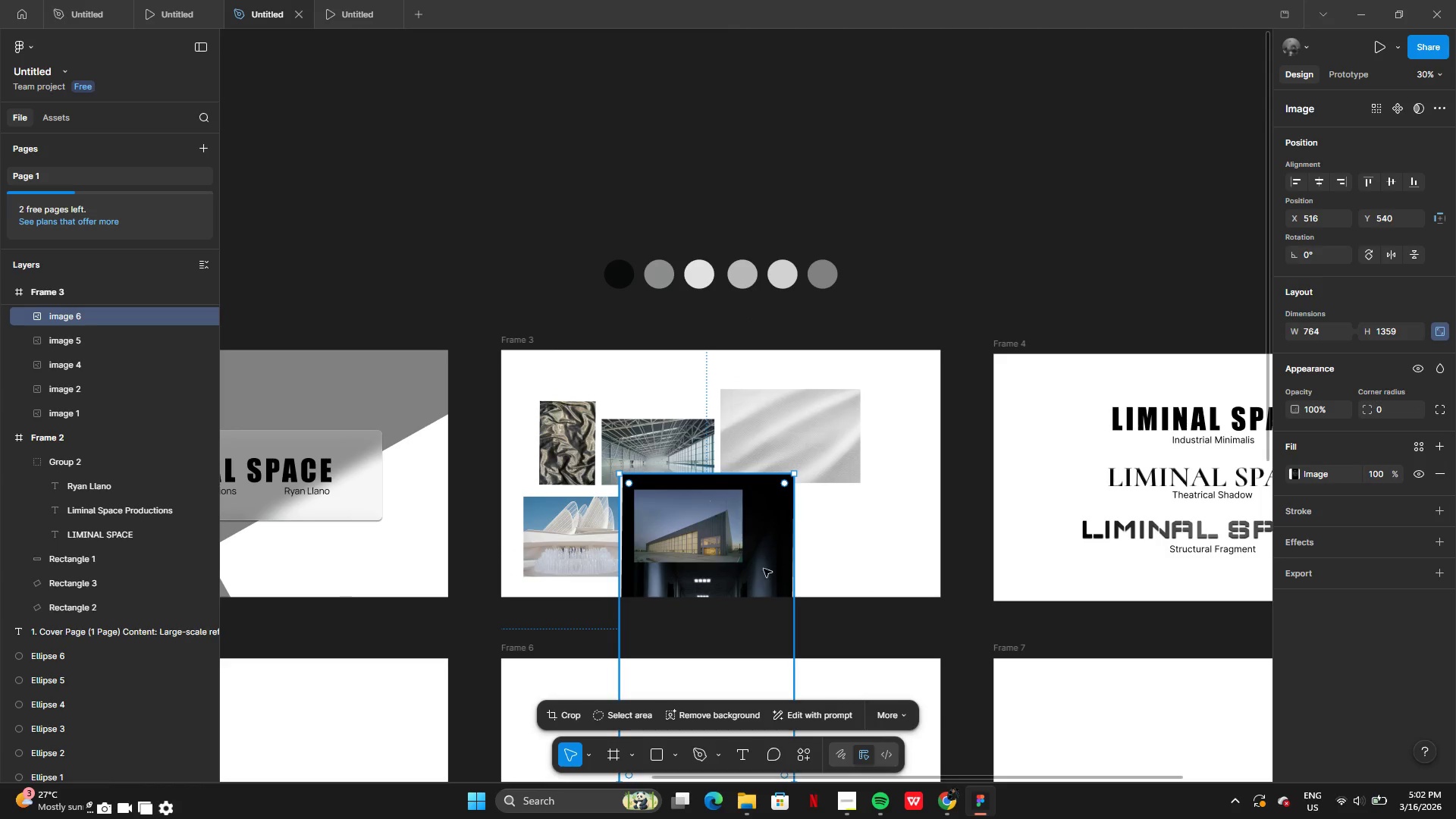 
left_click_drag(start_coordinate=[764, 569], to_coordinate=[864, 453])
 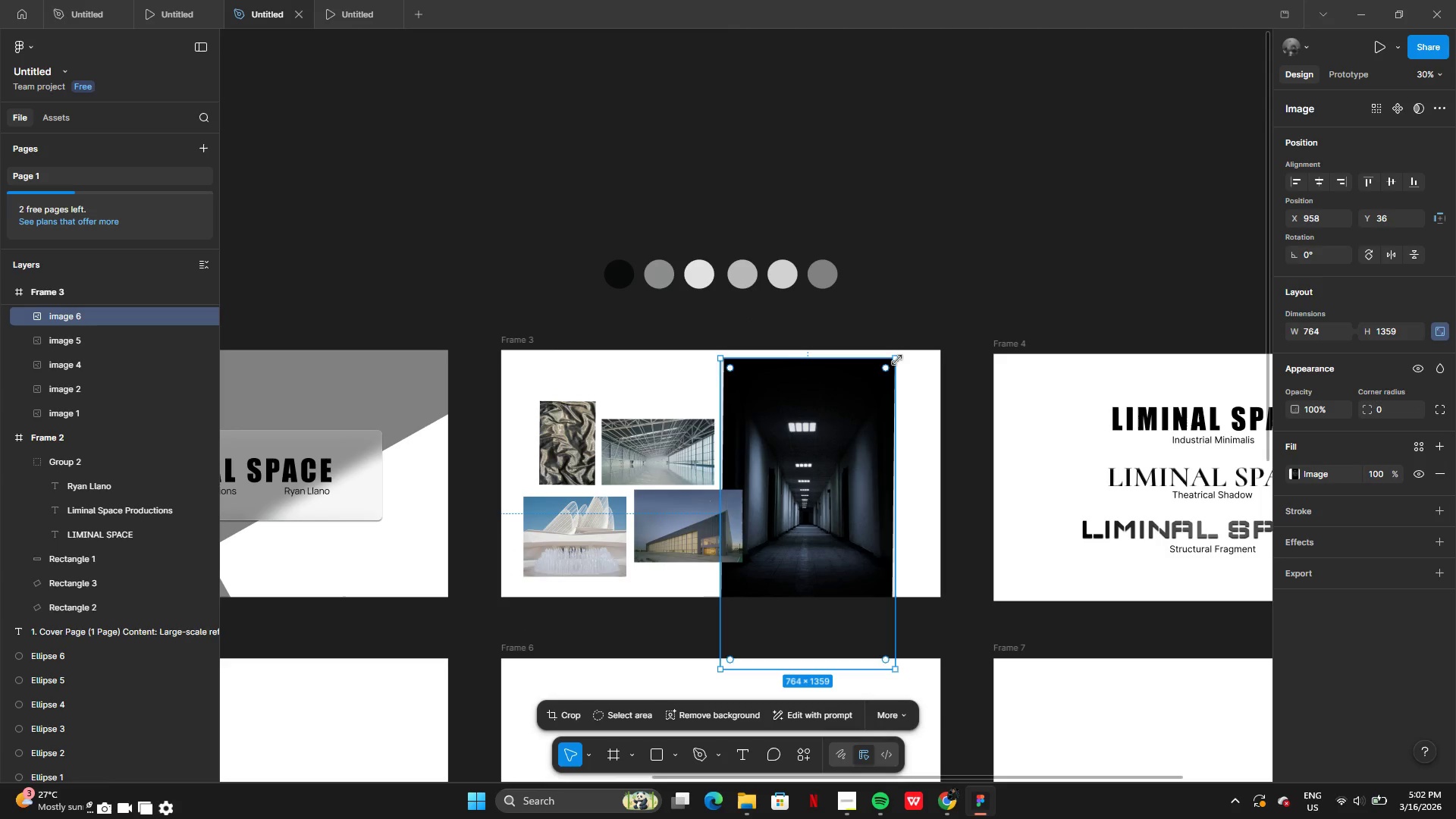 
left_click_drag(start_coordinate=[897, 360], to_coordinate=[803, 522])
 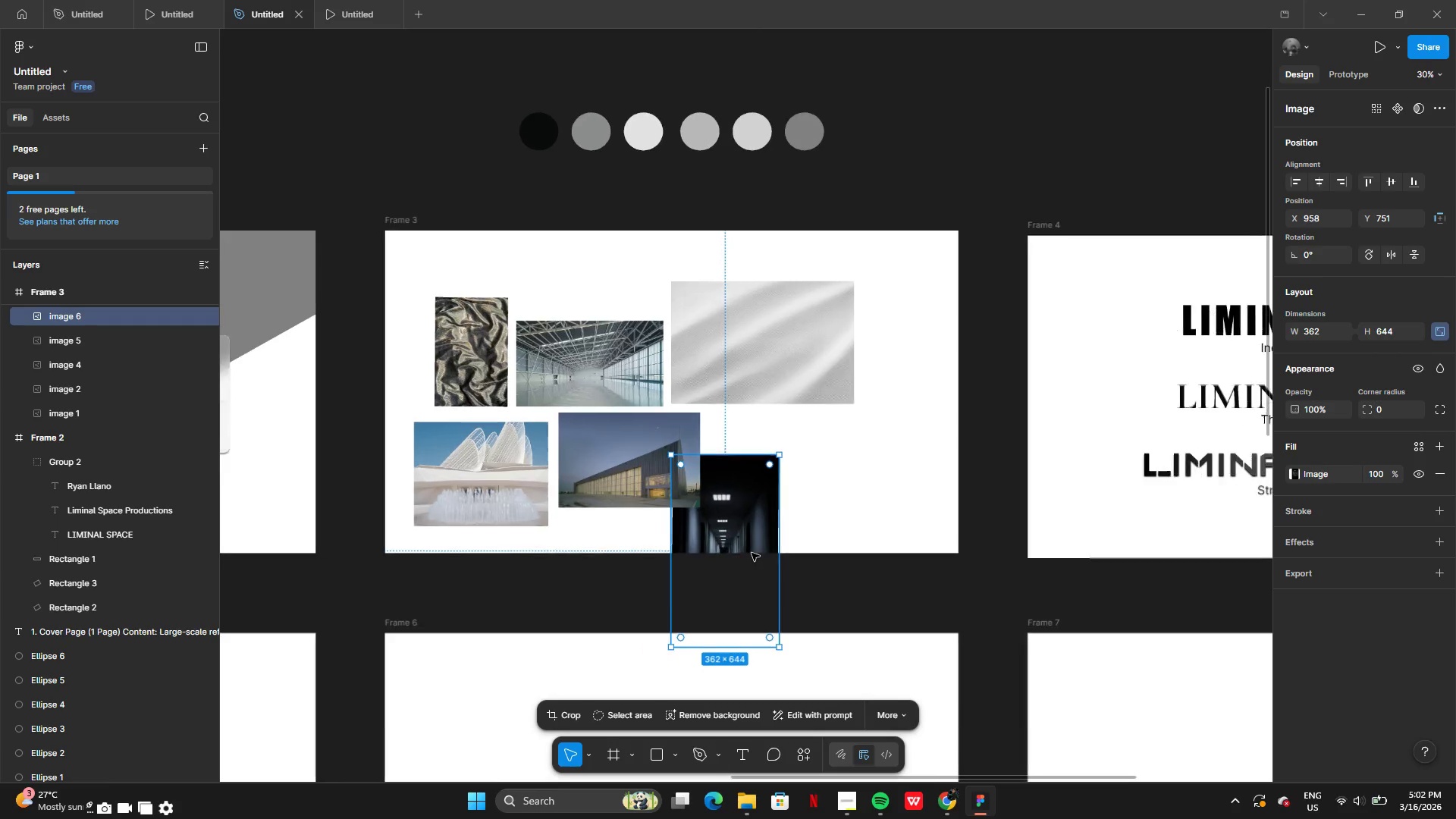 
left_click_drag(start_coordinate=[740, 552], to_coordinate=[875, 424])
 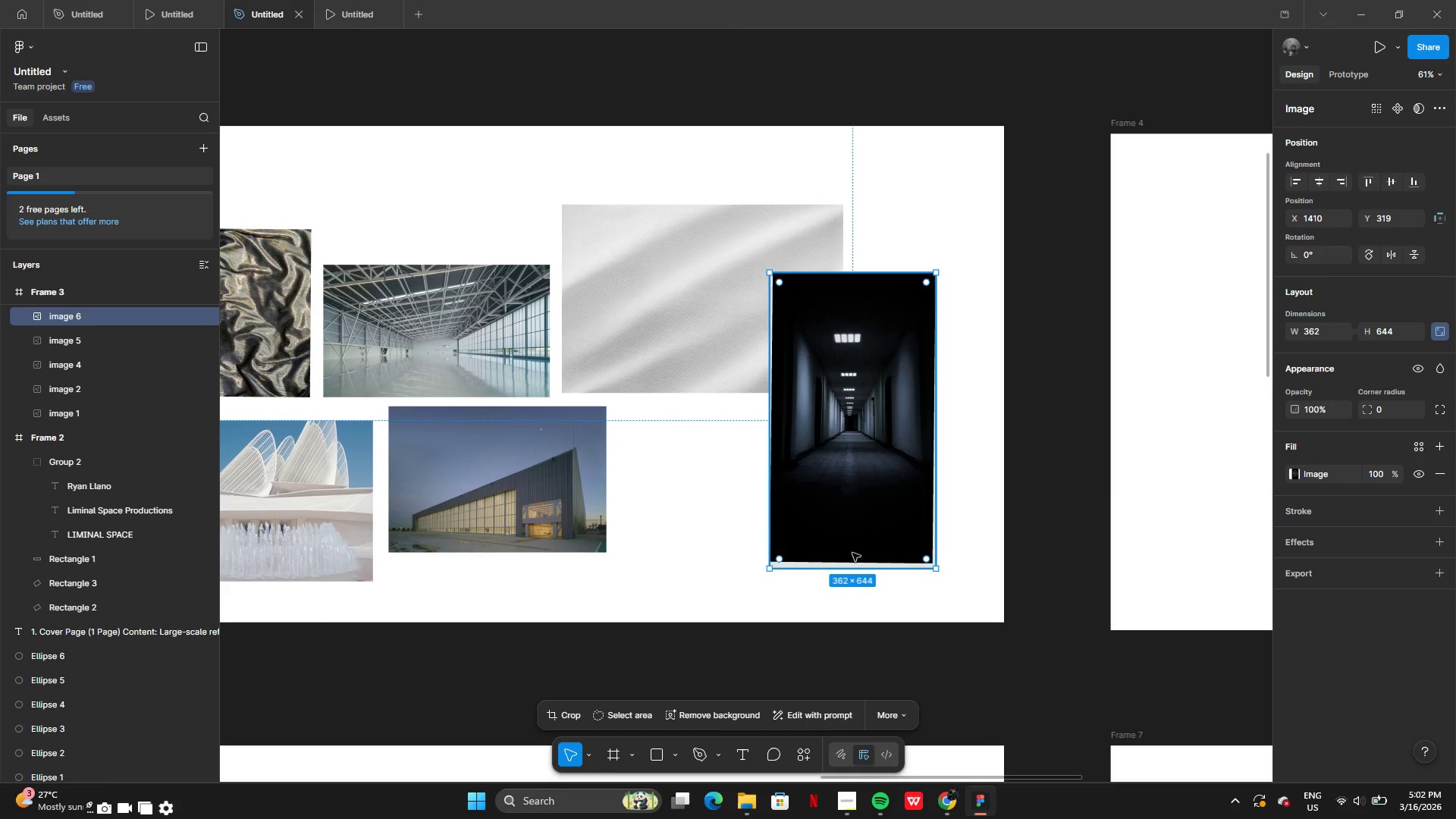 
double_click([855, 546])
 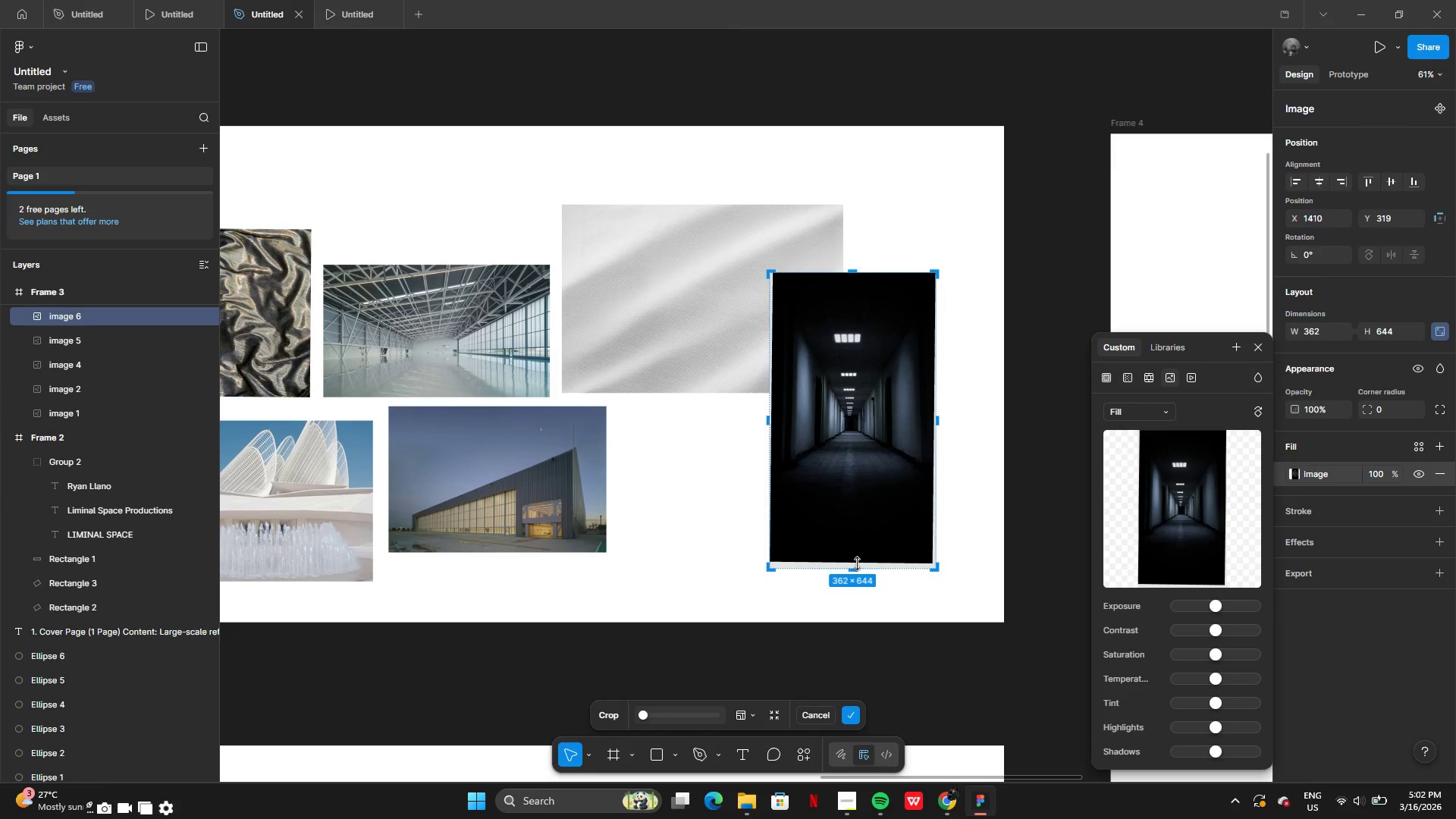 
left_click_drag(start_coordinate=[857, 563], to_coordinate=[857, 512])
 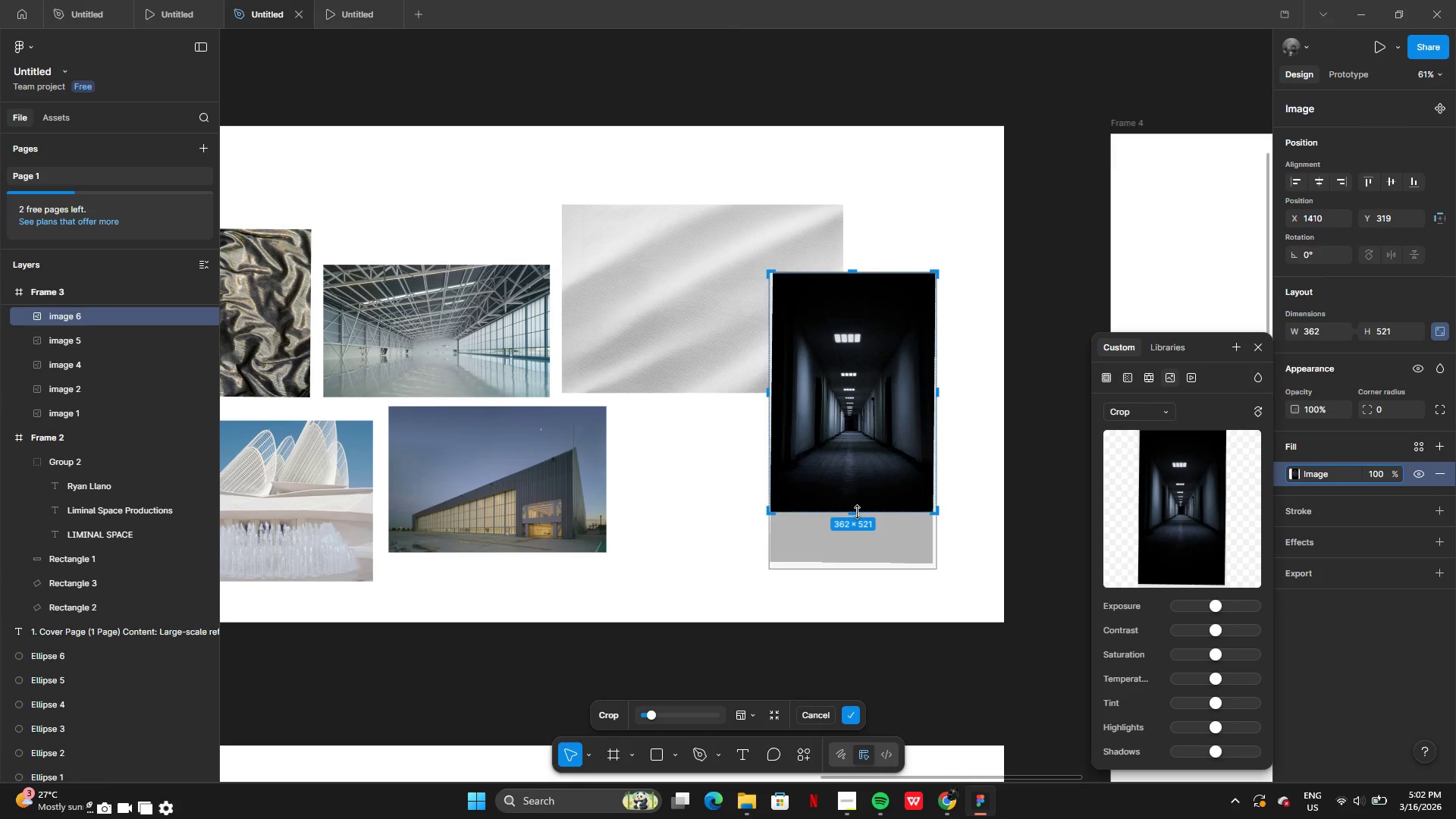 
key(Enter)
 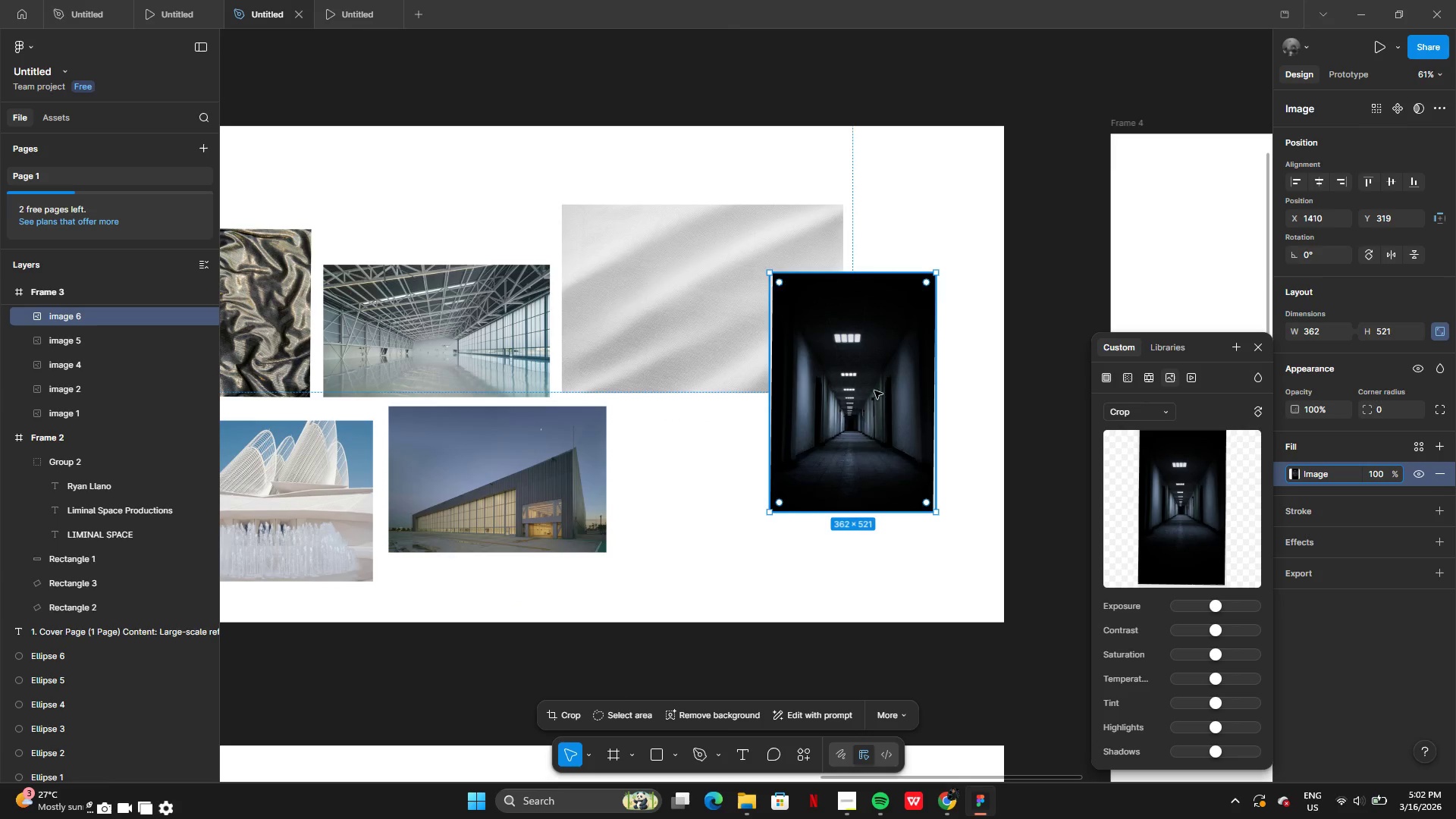 
left_click_drag(start_coordinate=[874, 391], to_coordinate=[814, 394])
 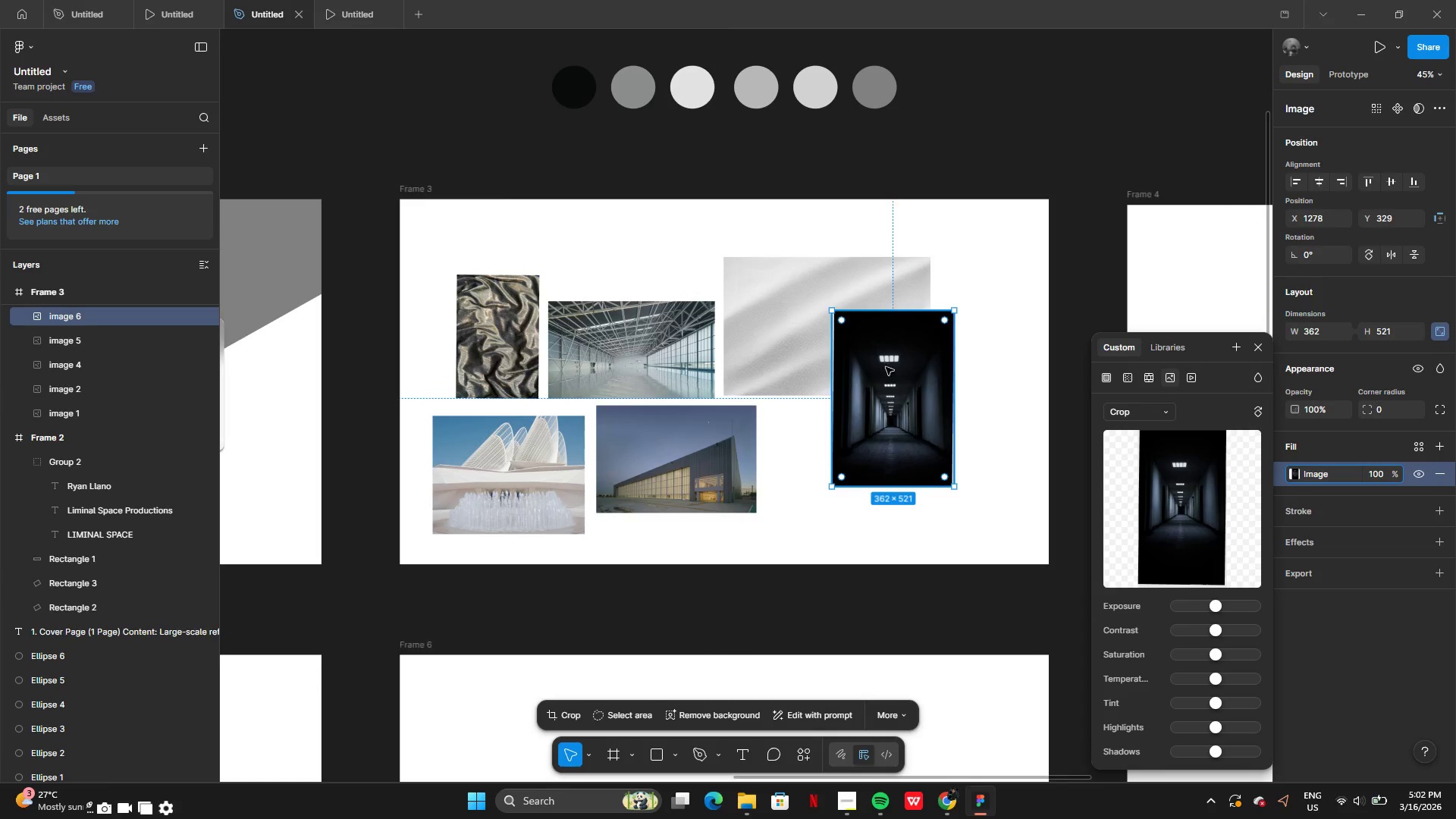 
left_click_drag(start_coordinate=[882, 386], to_coordinate=[844, 386])
 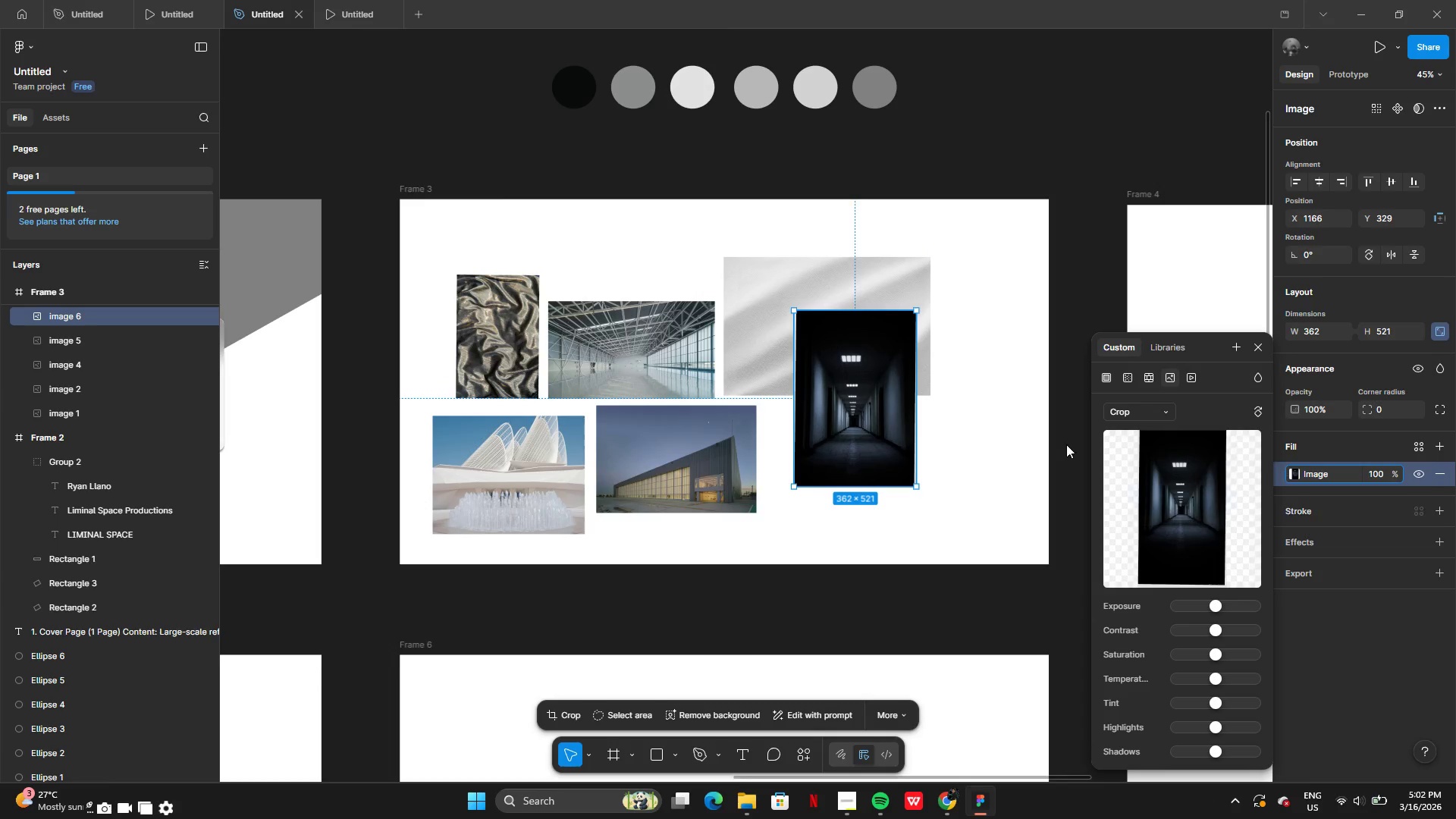 
left_click([1085, 227])
 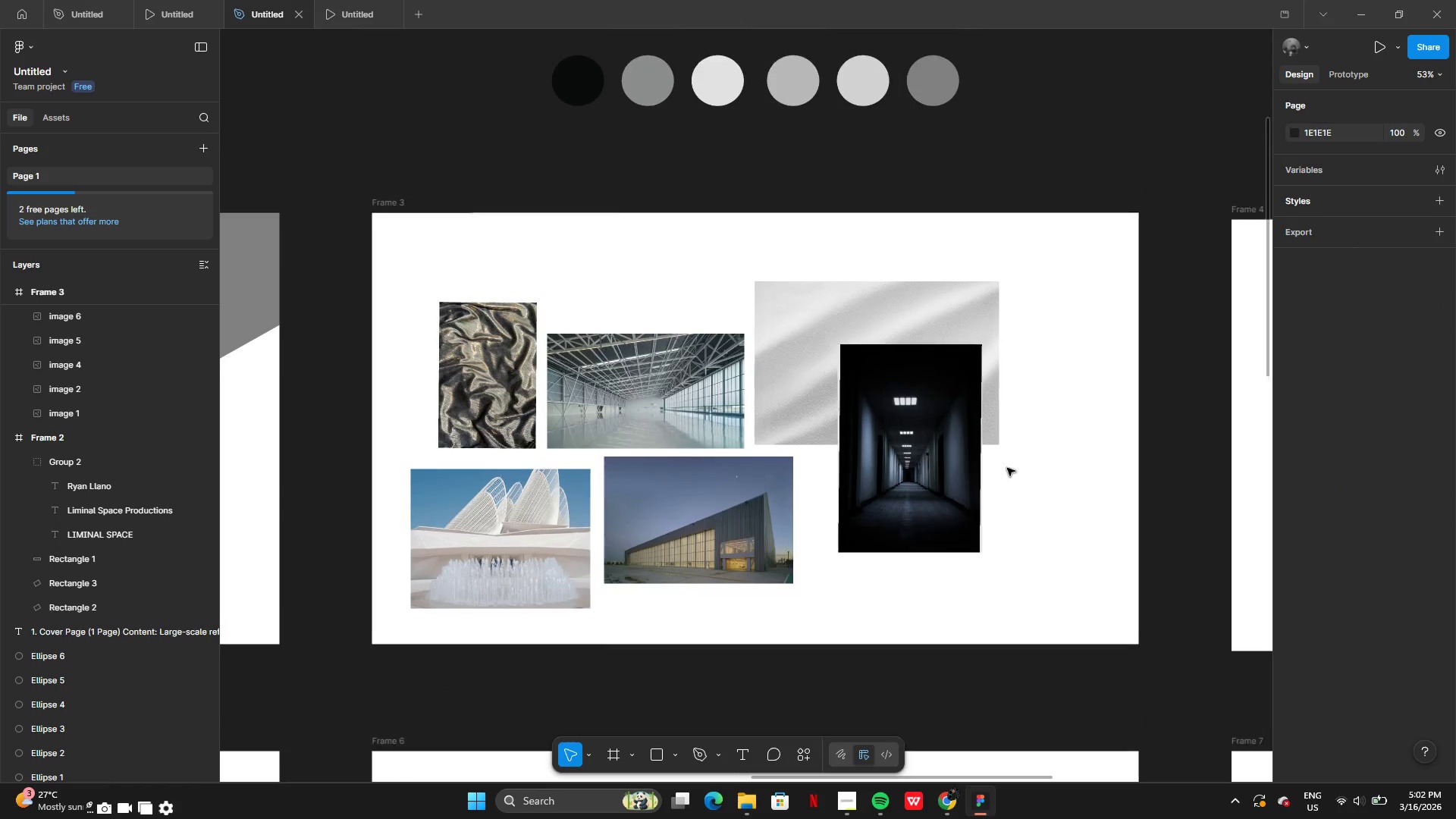 
left_click_drag(start_coordinate=[893, 438], to_coordinate=[912, 475])
 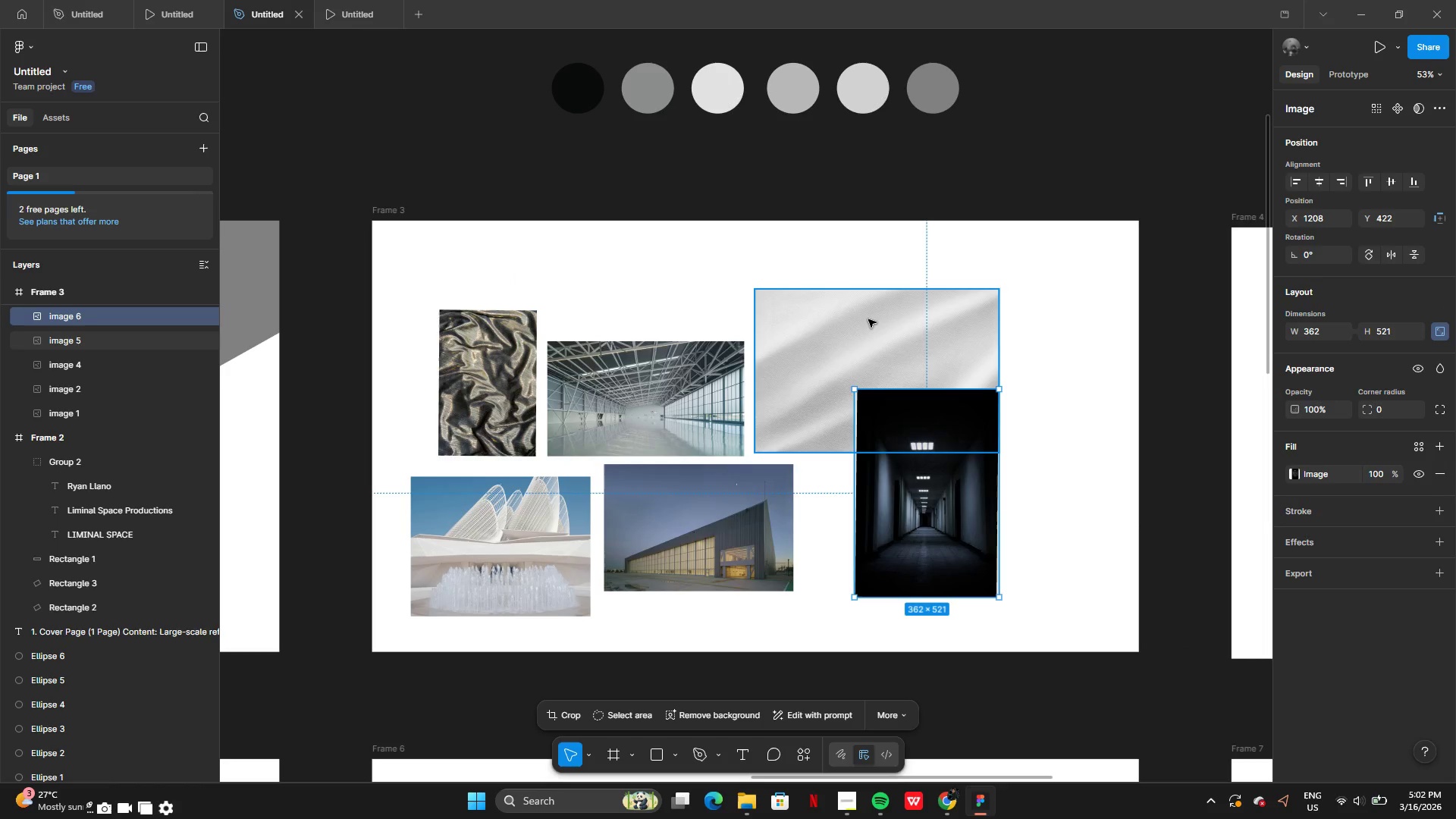 
left_click([868, 319])
 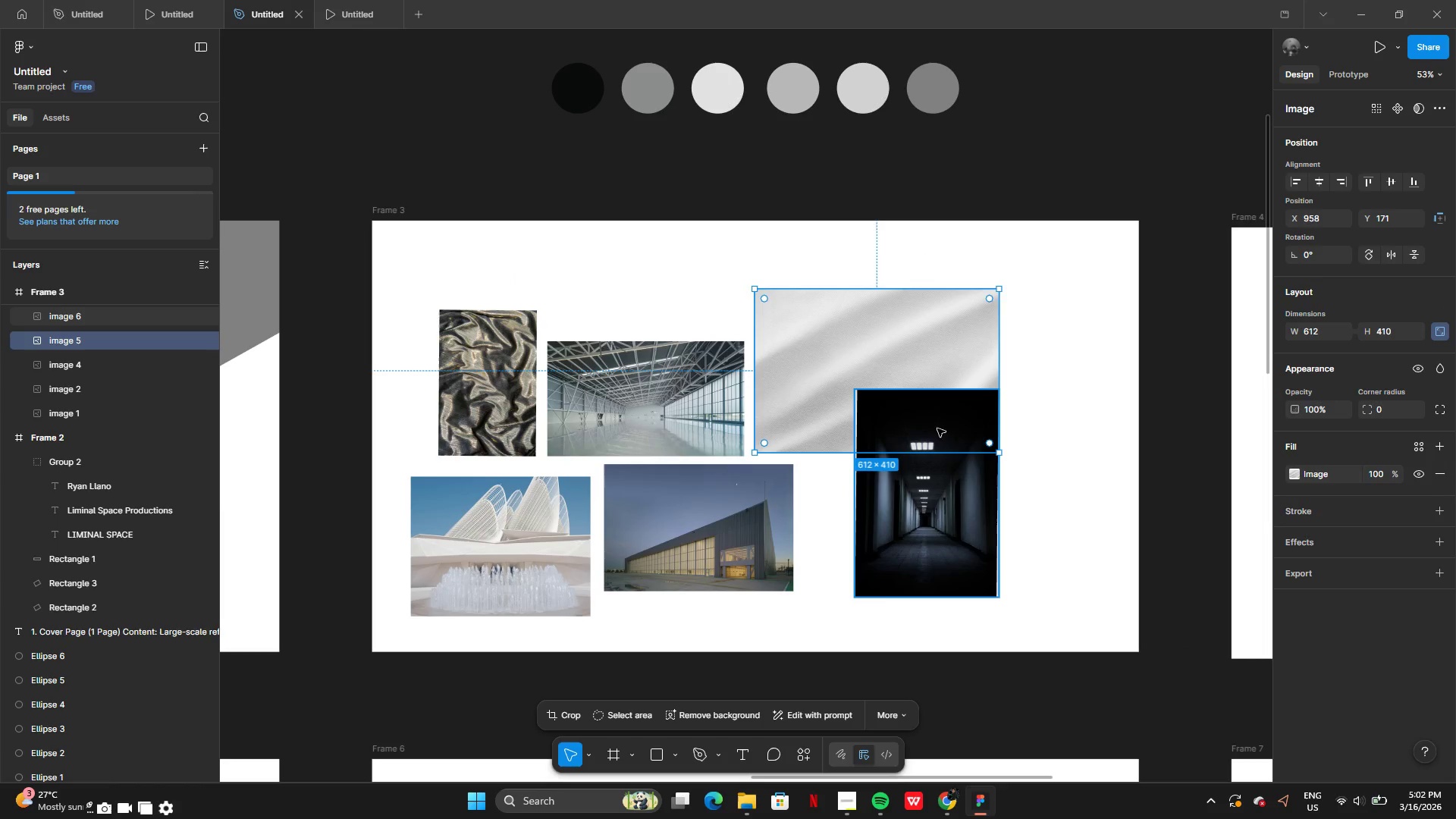 
left_click_drag(start_coordinate=[947, 502], to_coordinate=[1026, 541])
 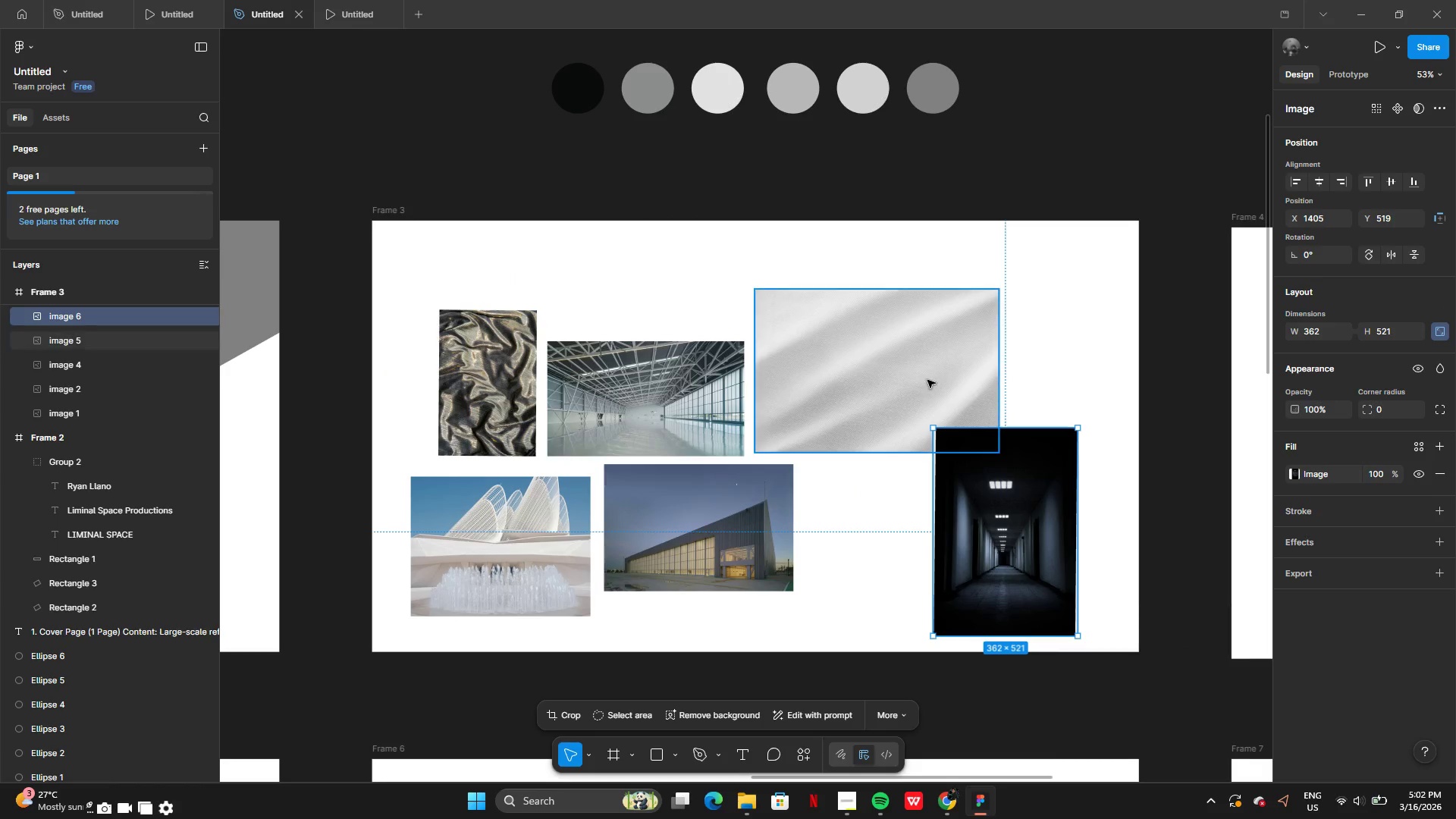 
left_click([927, 379])
 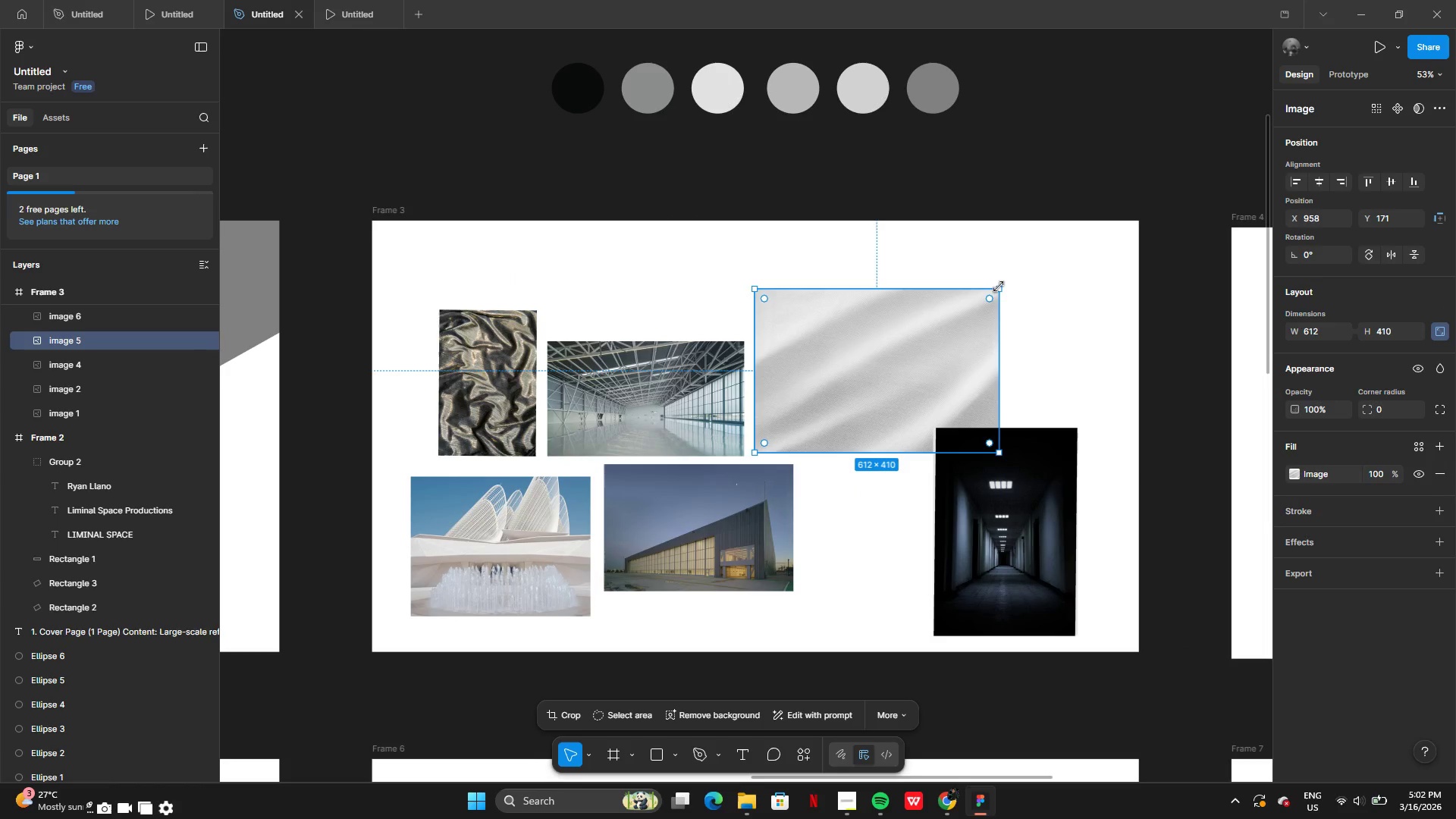 
left_click_drag(start_coordinate=[1000, 287], to_coordinate=[922, 331])
 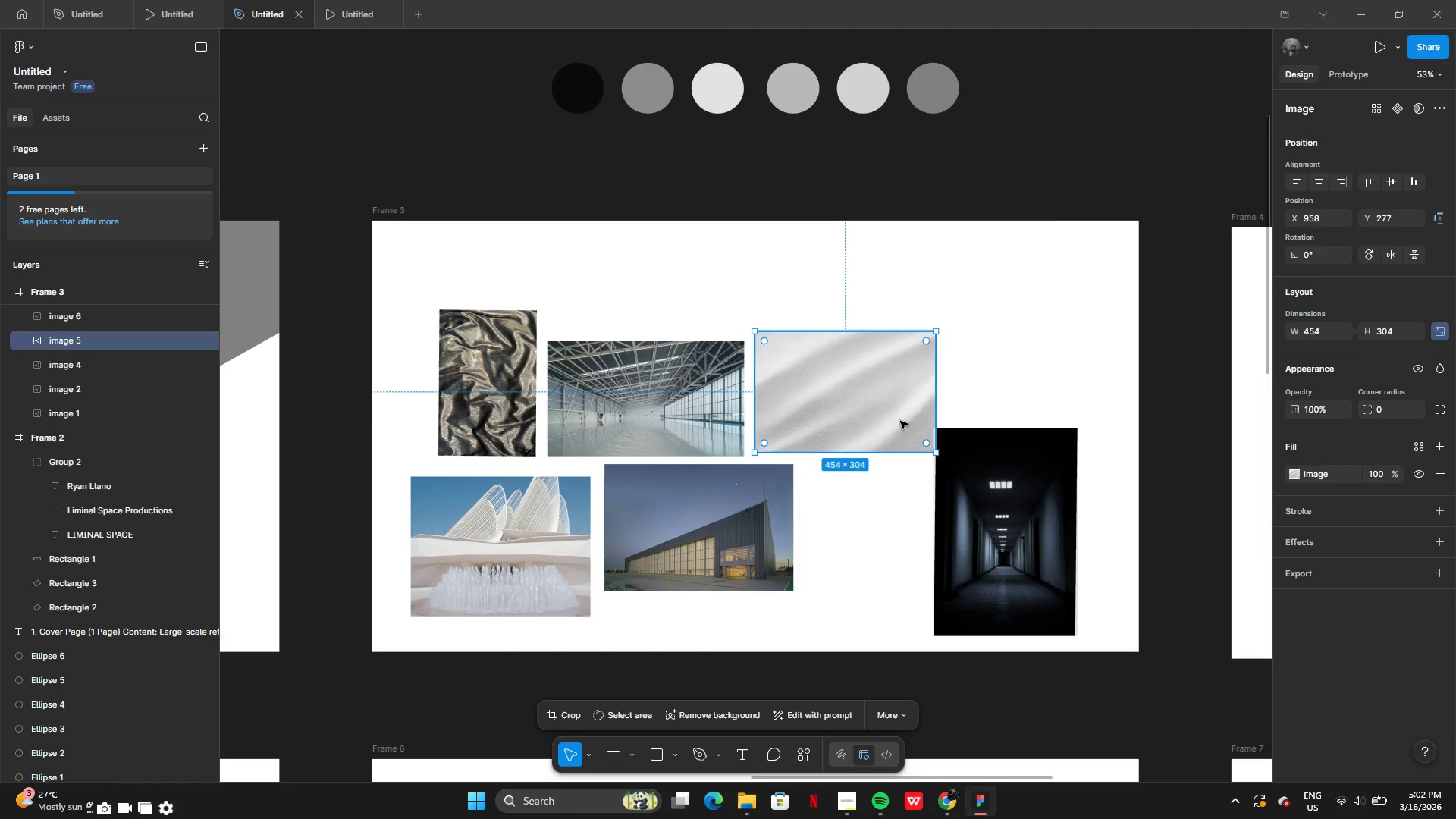 
left_click_drag(start_coordinate=[900, 421], to_coordinate=[905, 381])
 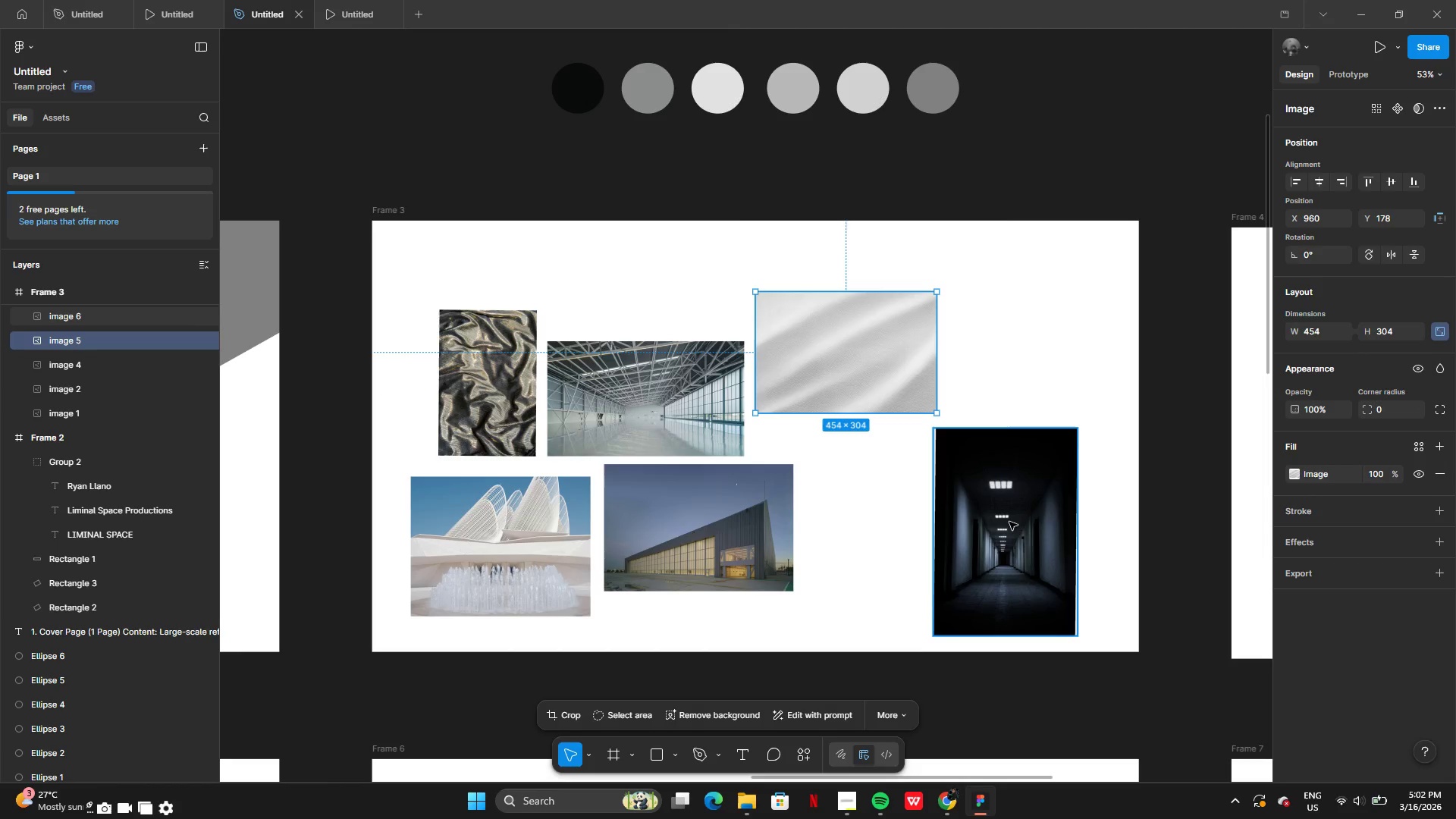 
left_click_drag(start_coordinate=[1009, 522], to_coordinate=[918, 519])
 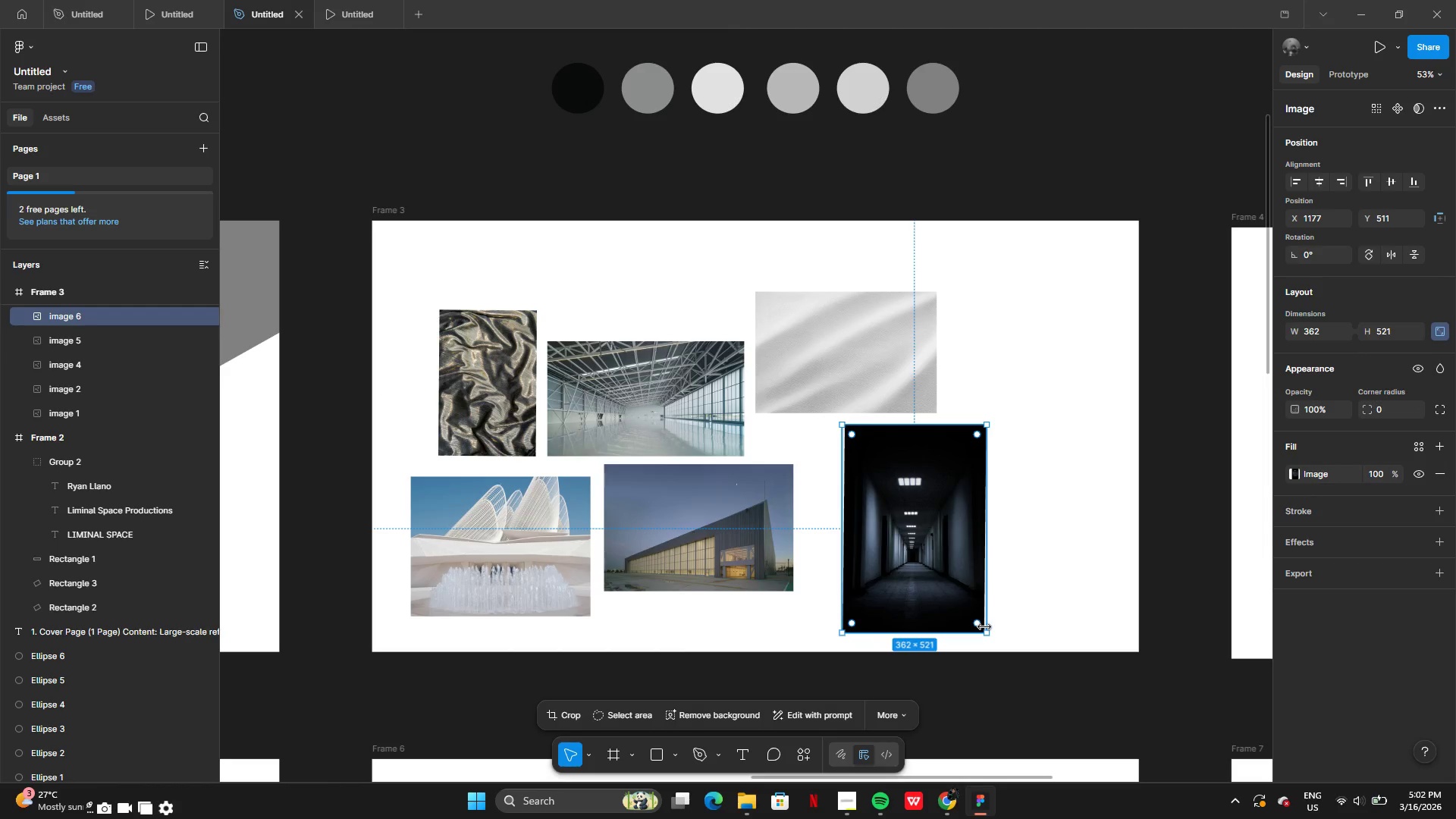 
left_click_drag(start_coordinate=[987, 635], to_coordinate=[966, 601])
 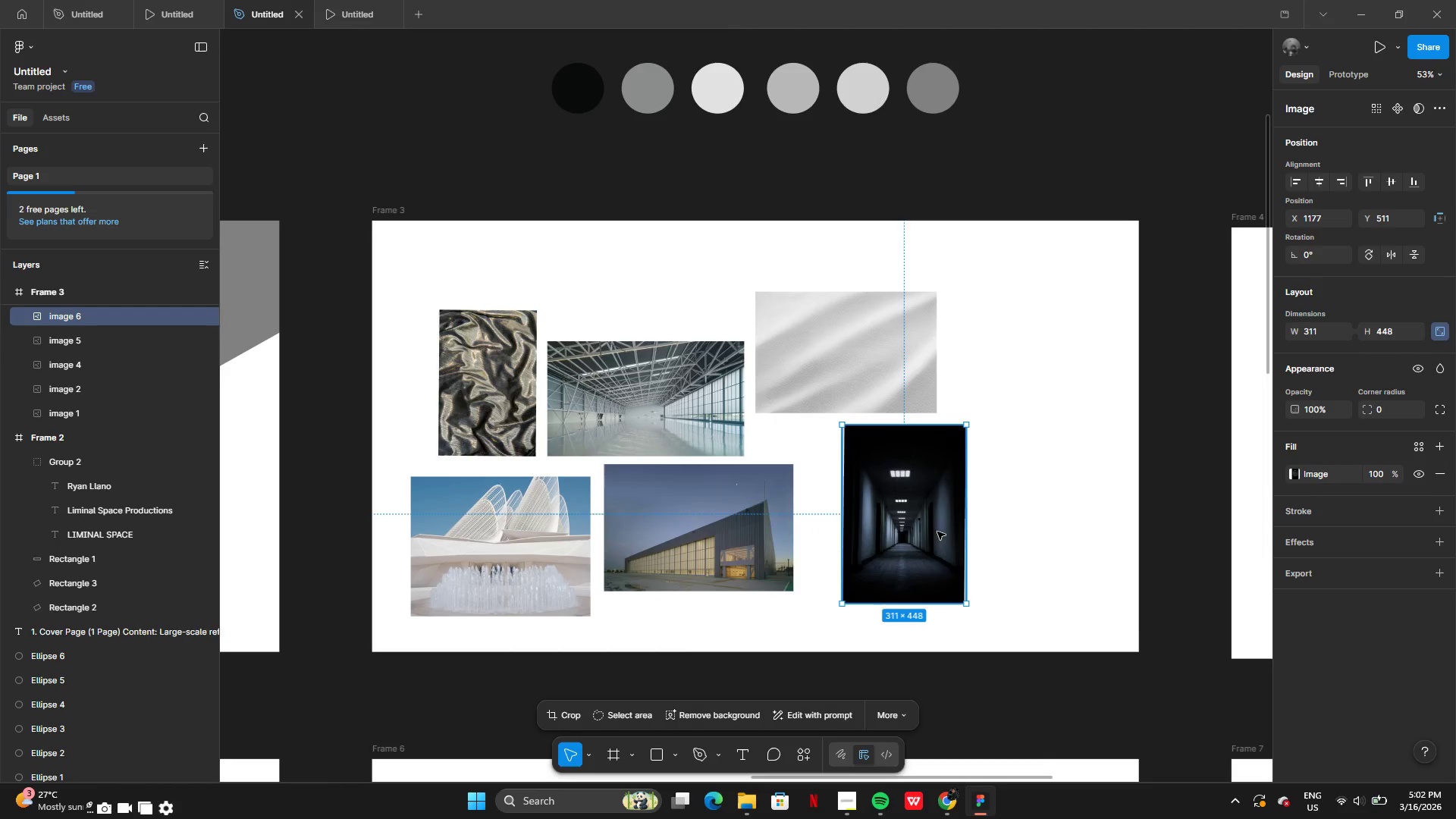 
left_click_drag(start_coordinate=[940, 532], to_coordinate=[903, 540])
 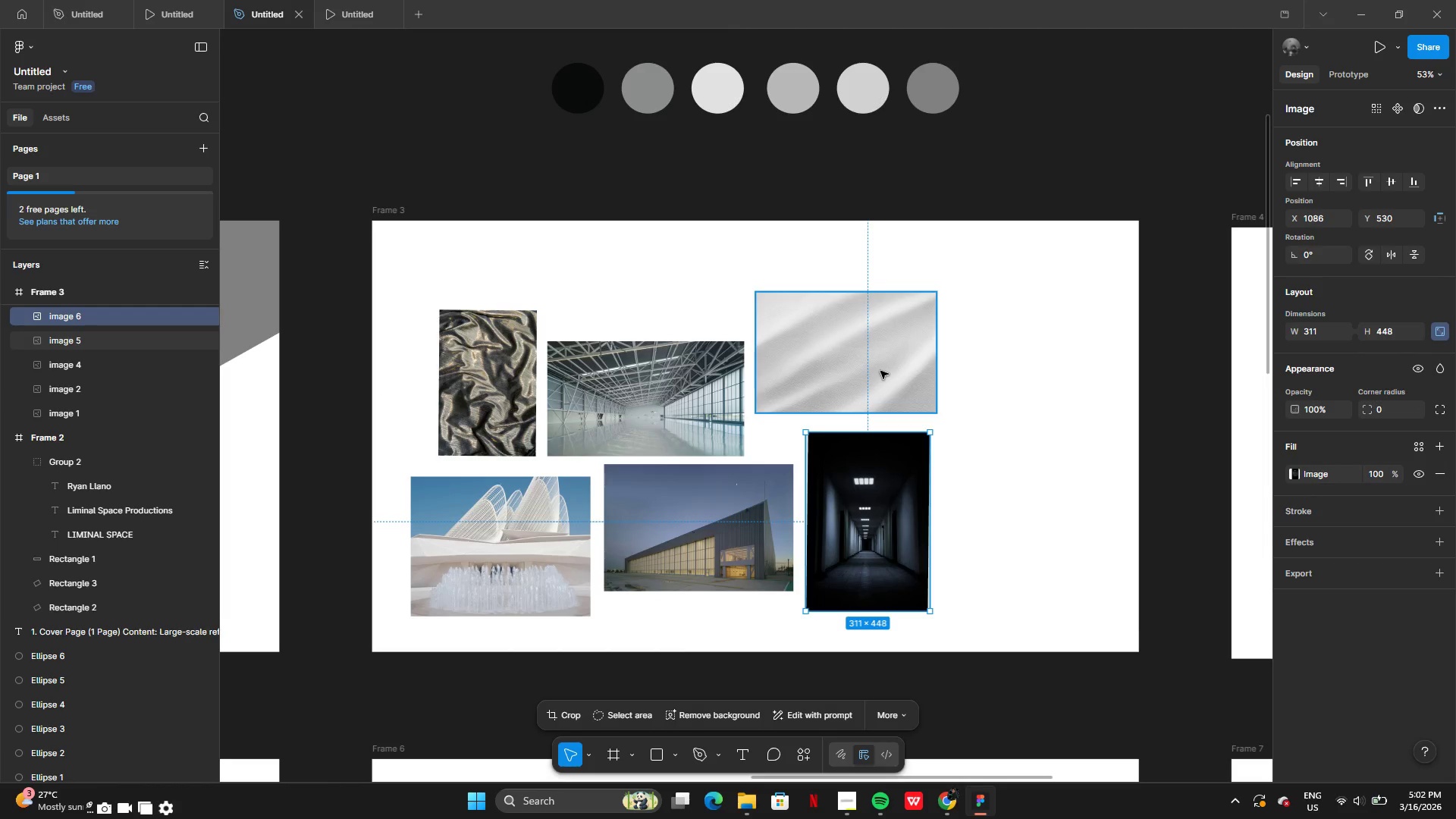 
left_click_drag(start_coordinate=[880, 371], to_coordinate=[881, 376])
 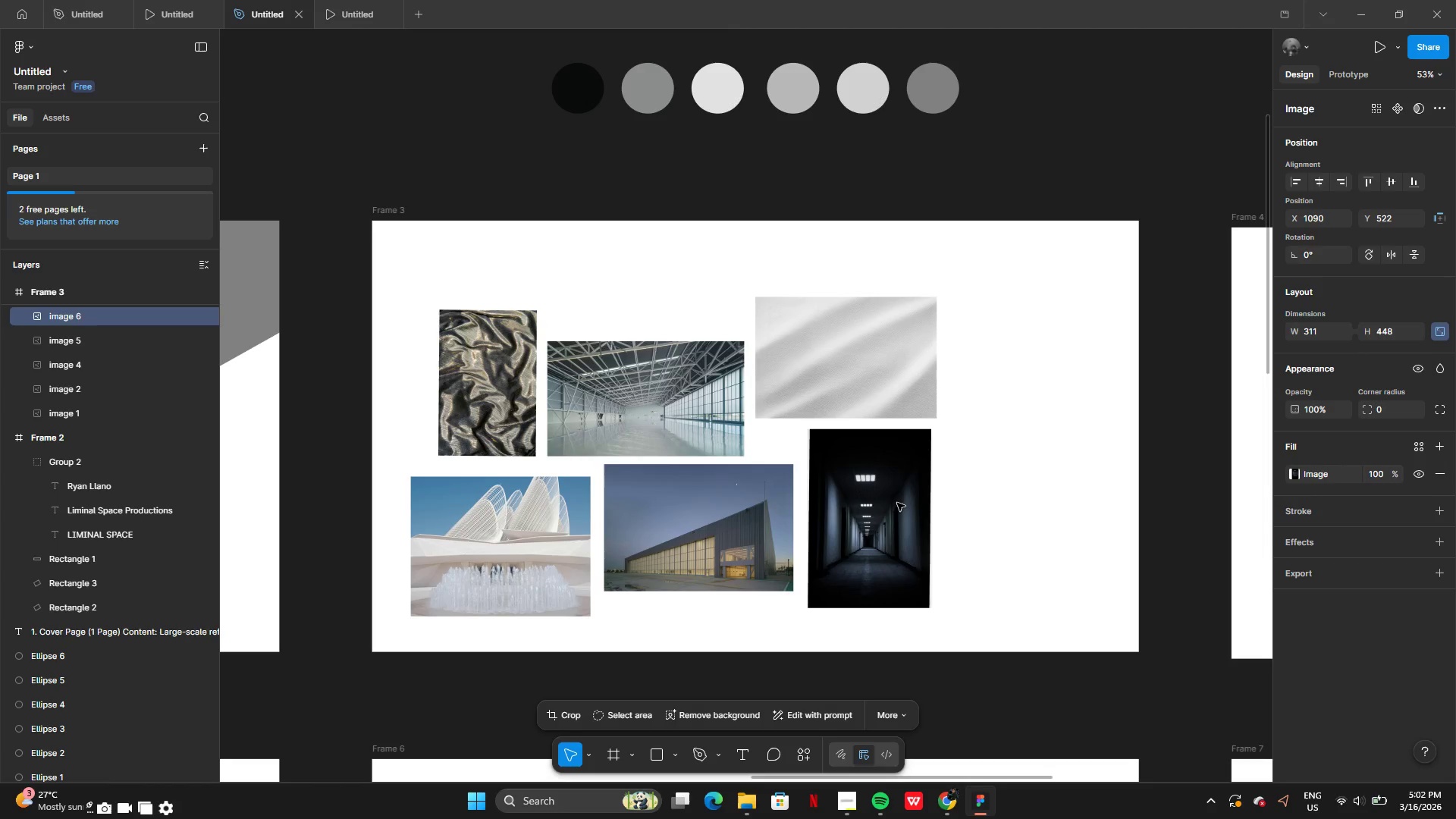 
wait(7.69)
 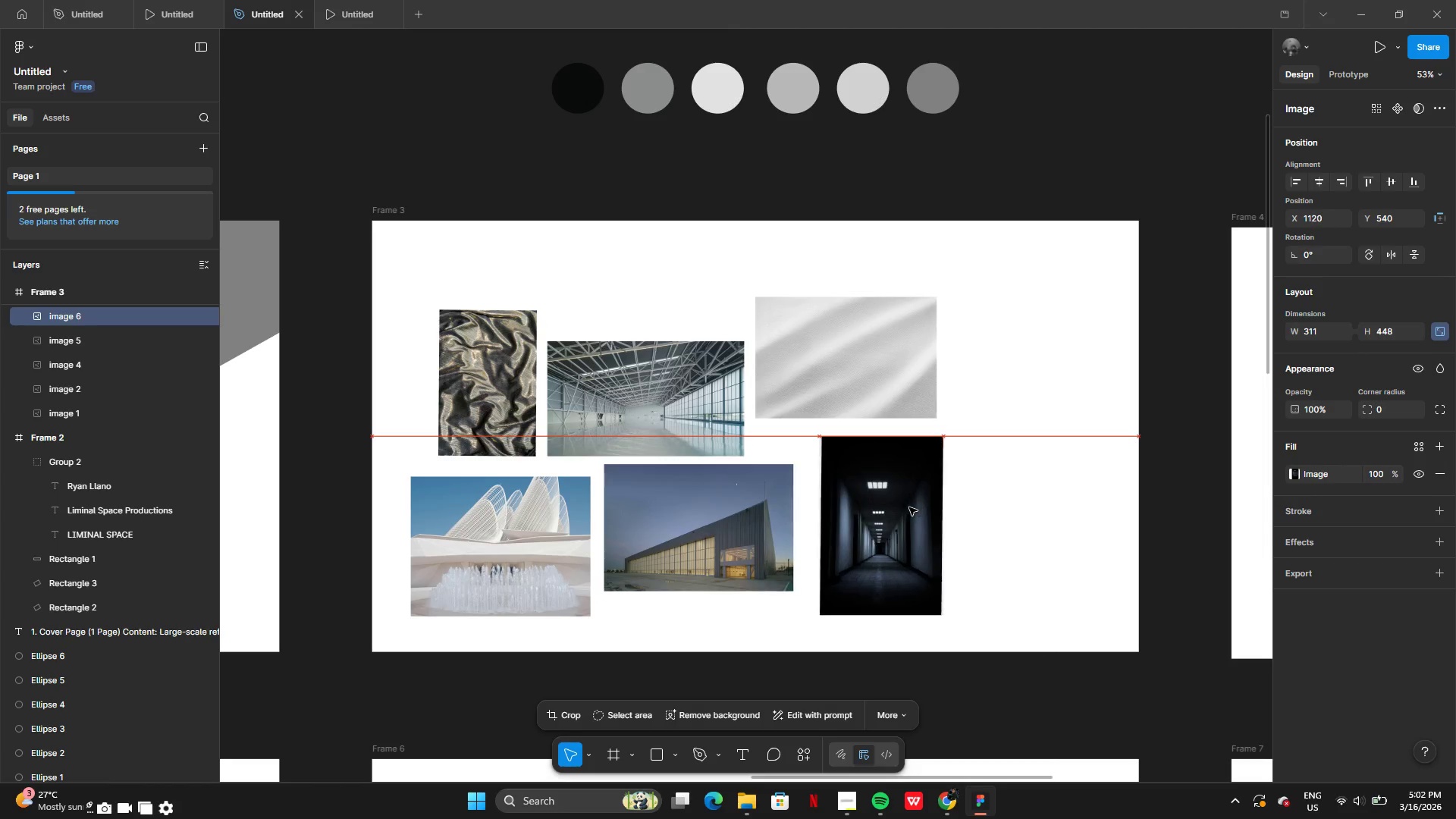 
left_click([1031, 219])
 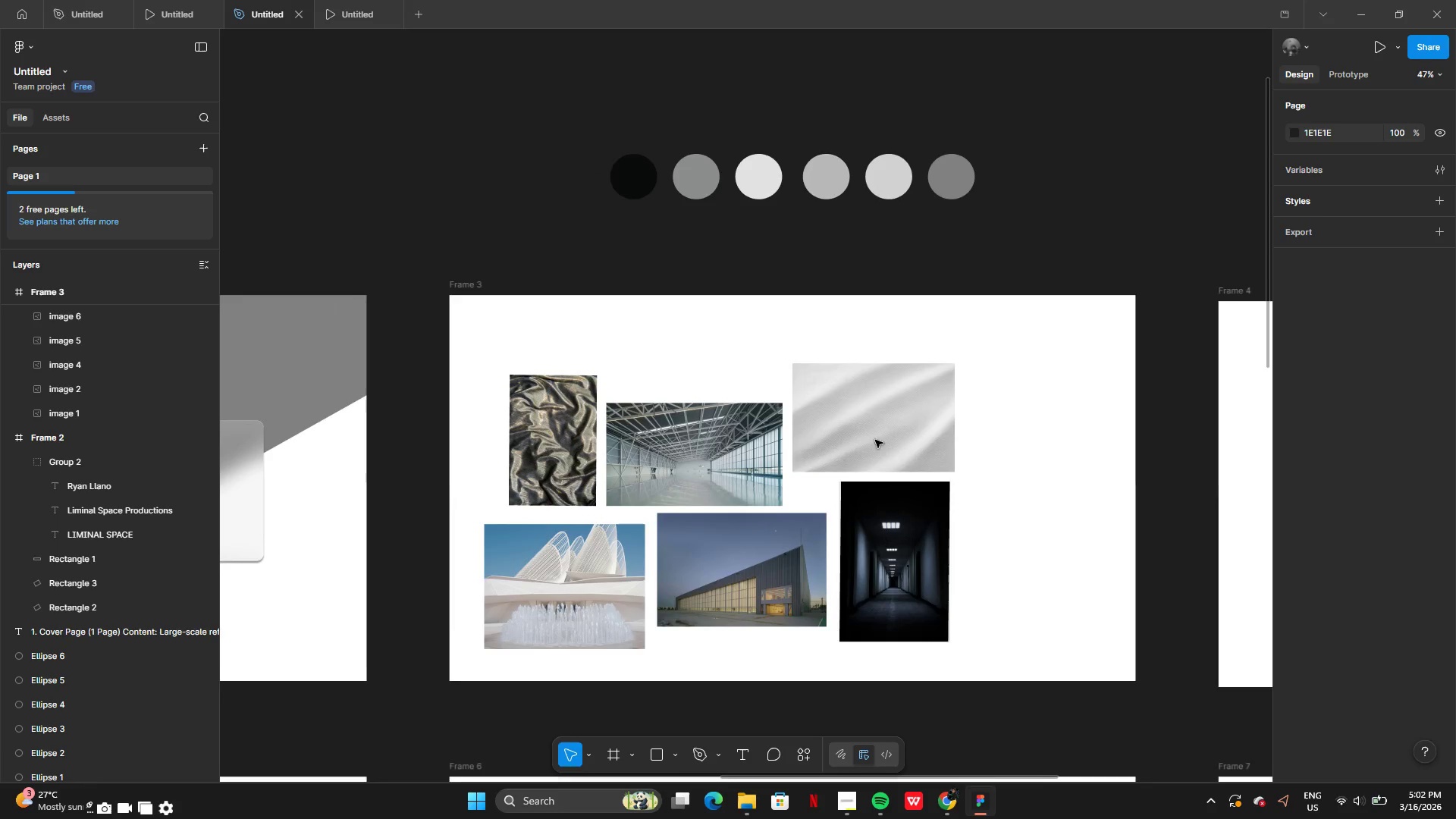 
left_click_drag(start_coordinate=[884, 526], to_coordinate=[880, 528])
 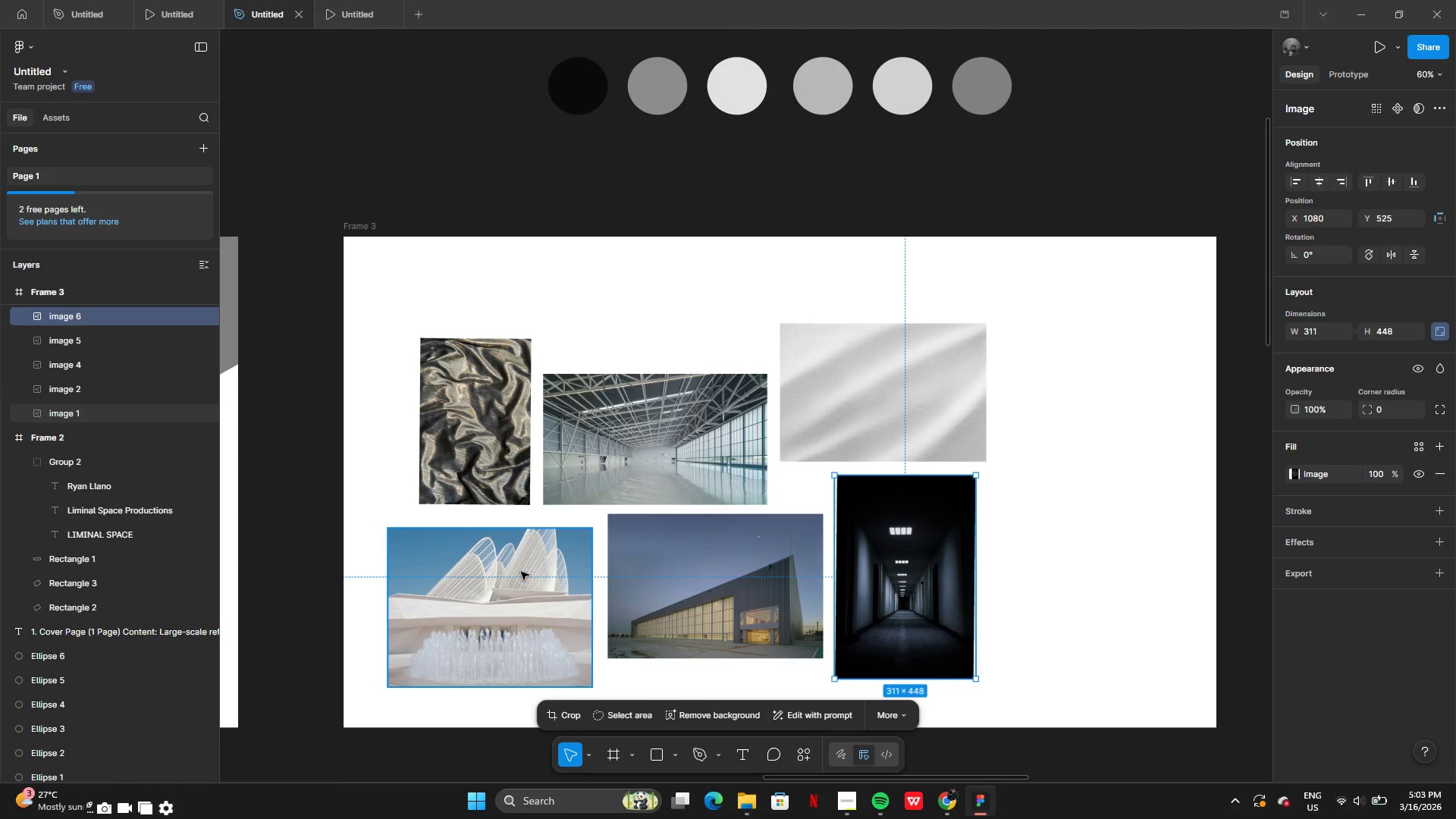 
left_click_drag(start_coordinate=[522, 563], to_coordinate=[522, 560])
 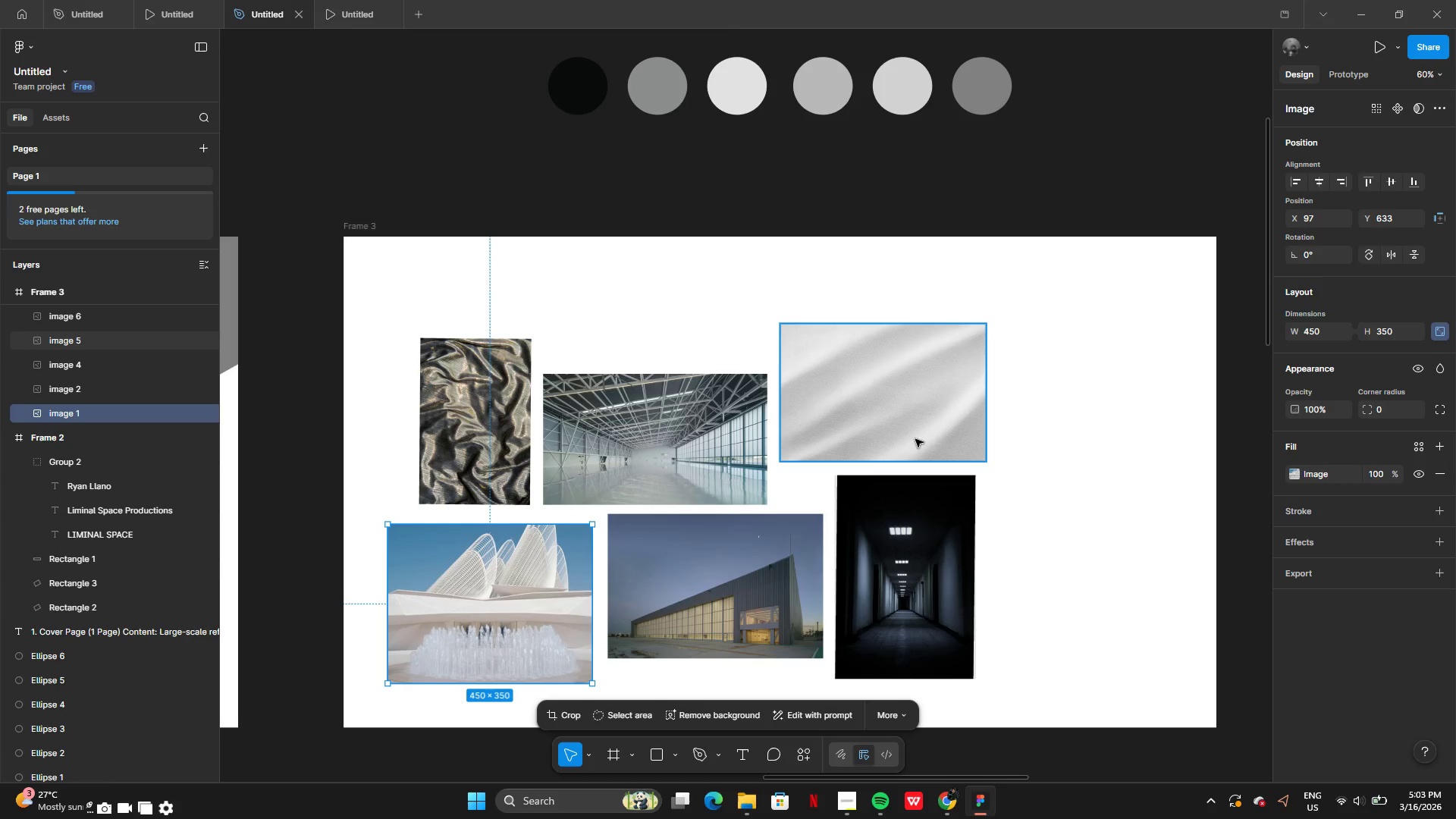 
left_click([1051, 422])
 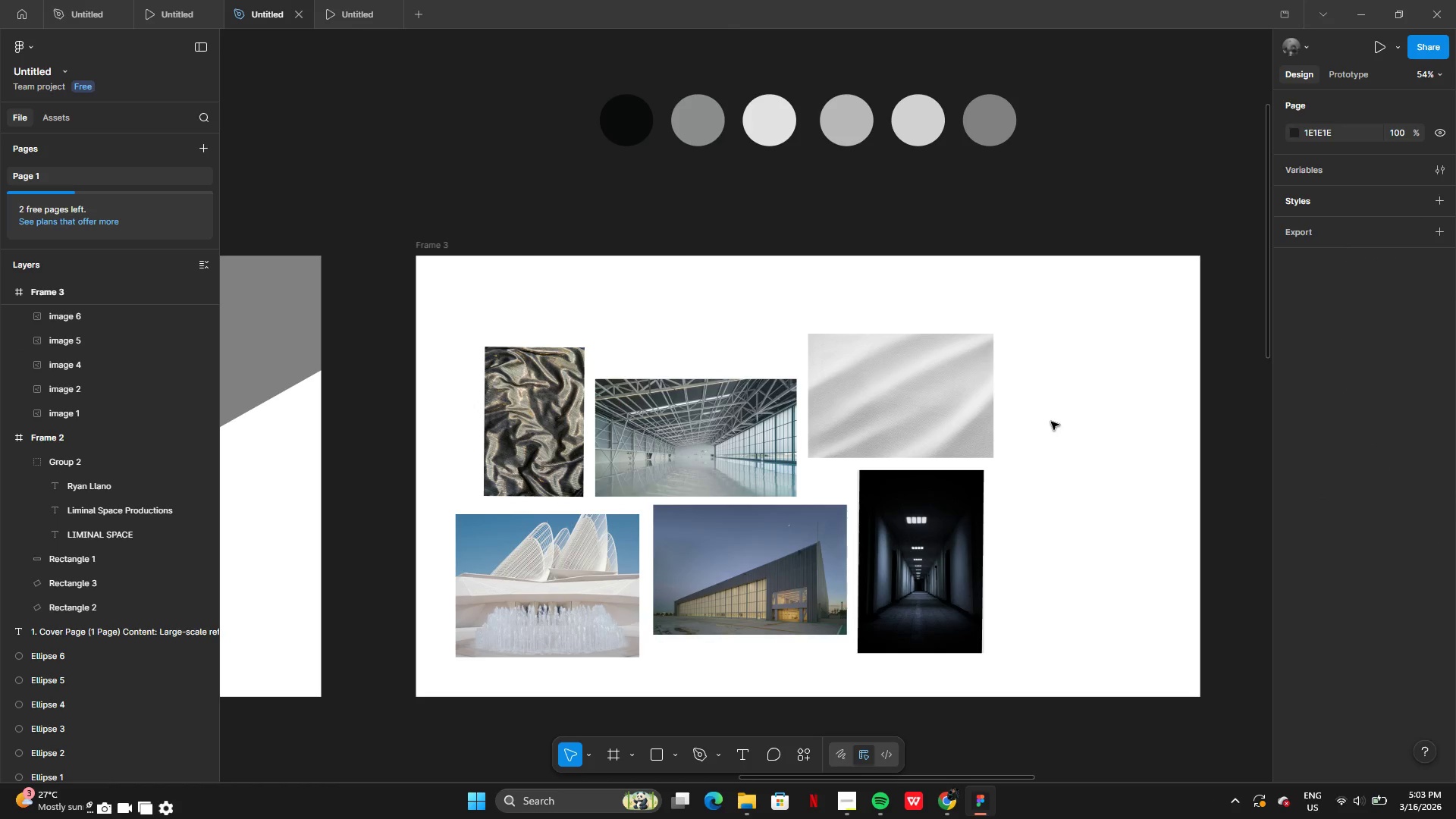 
wait(11.22)
 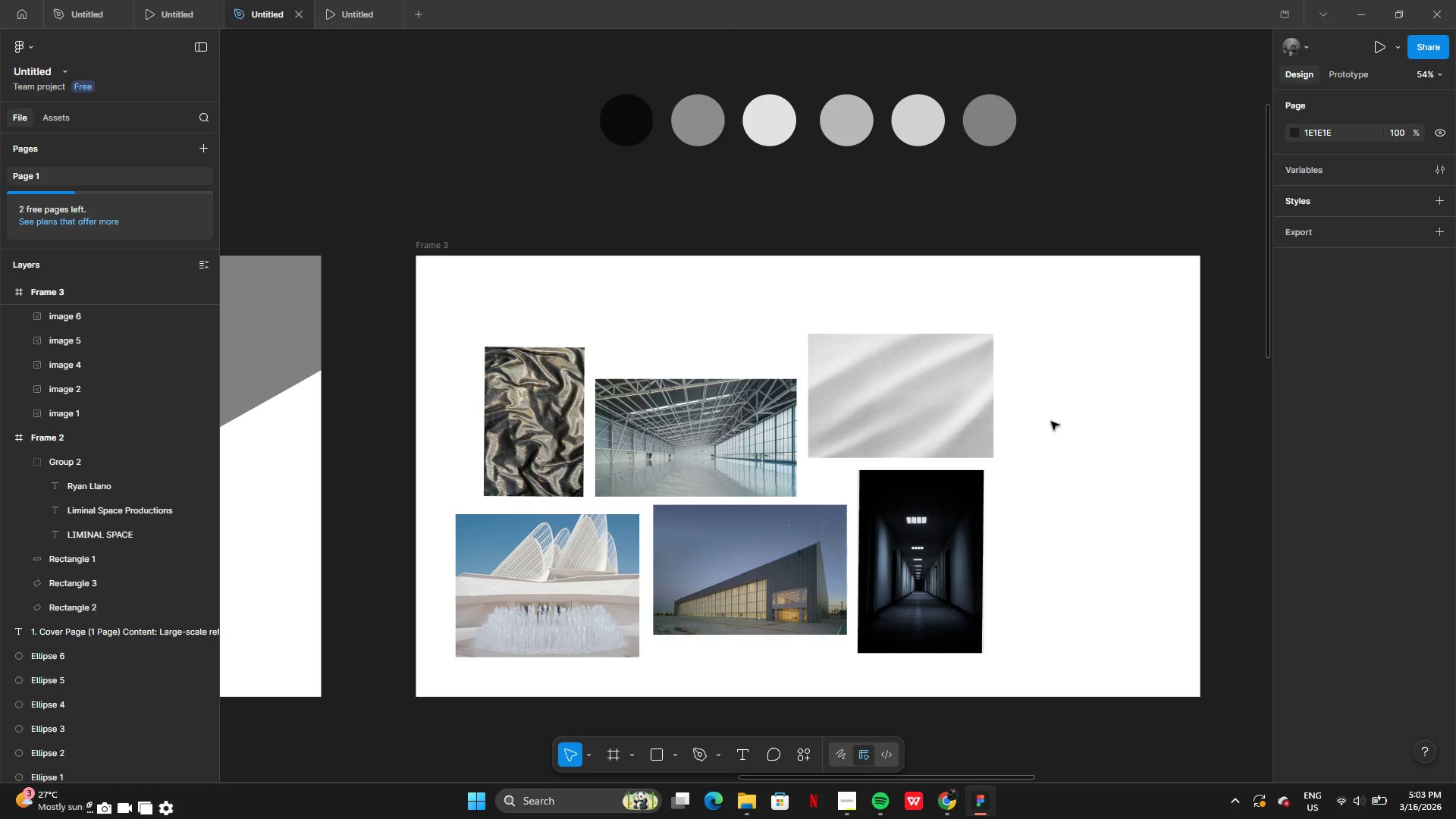 
left_click([96, 154])
 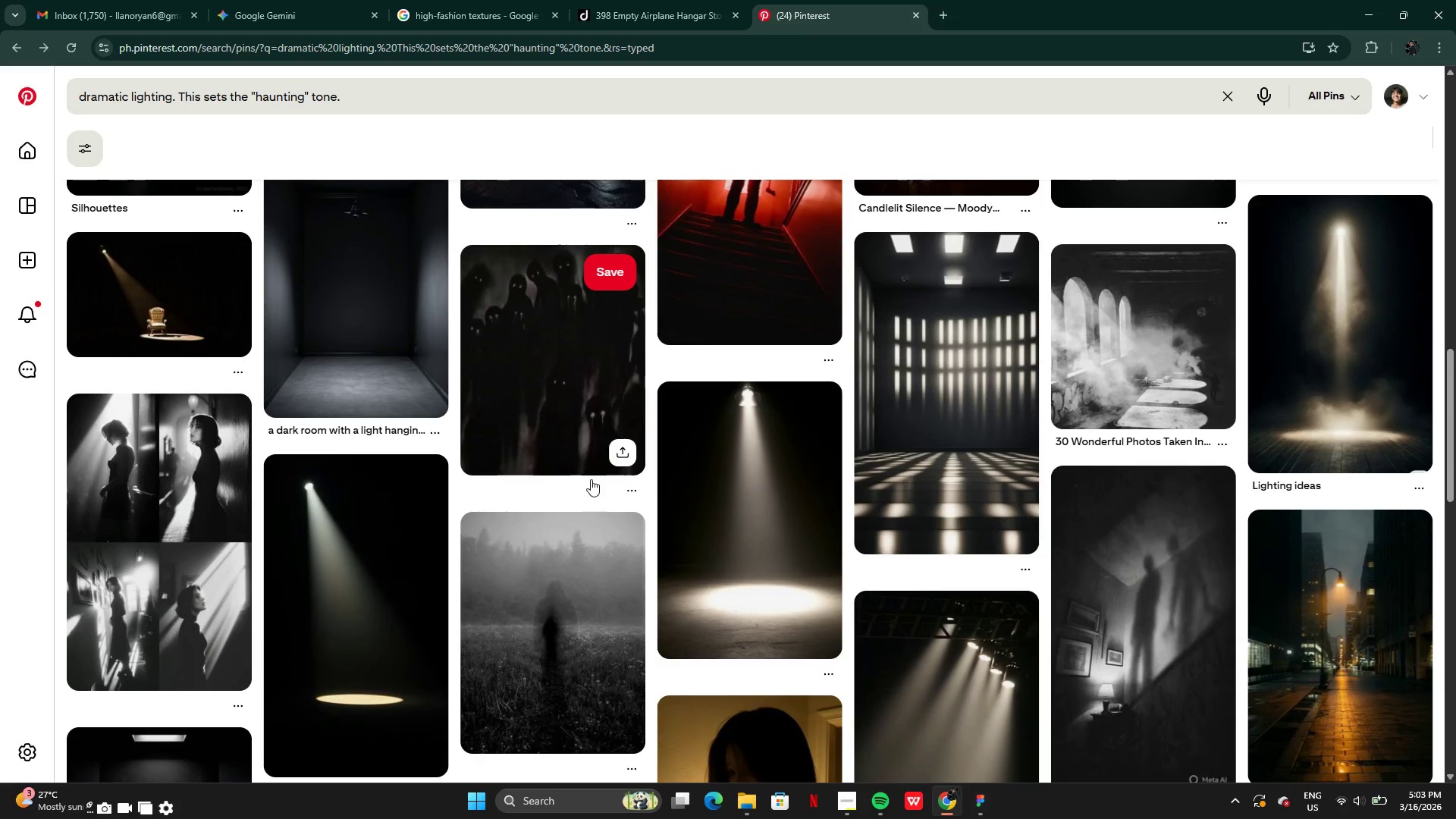 
wait(6.27)
 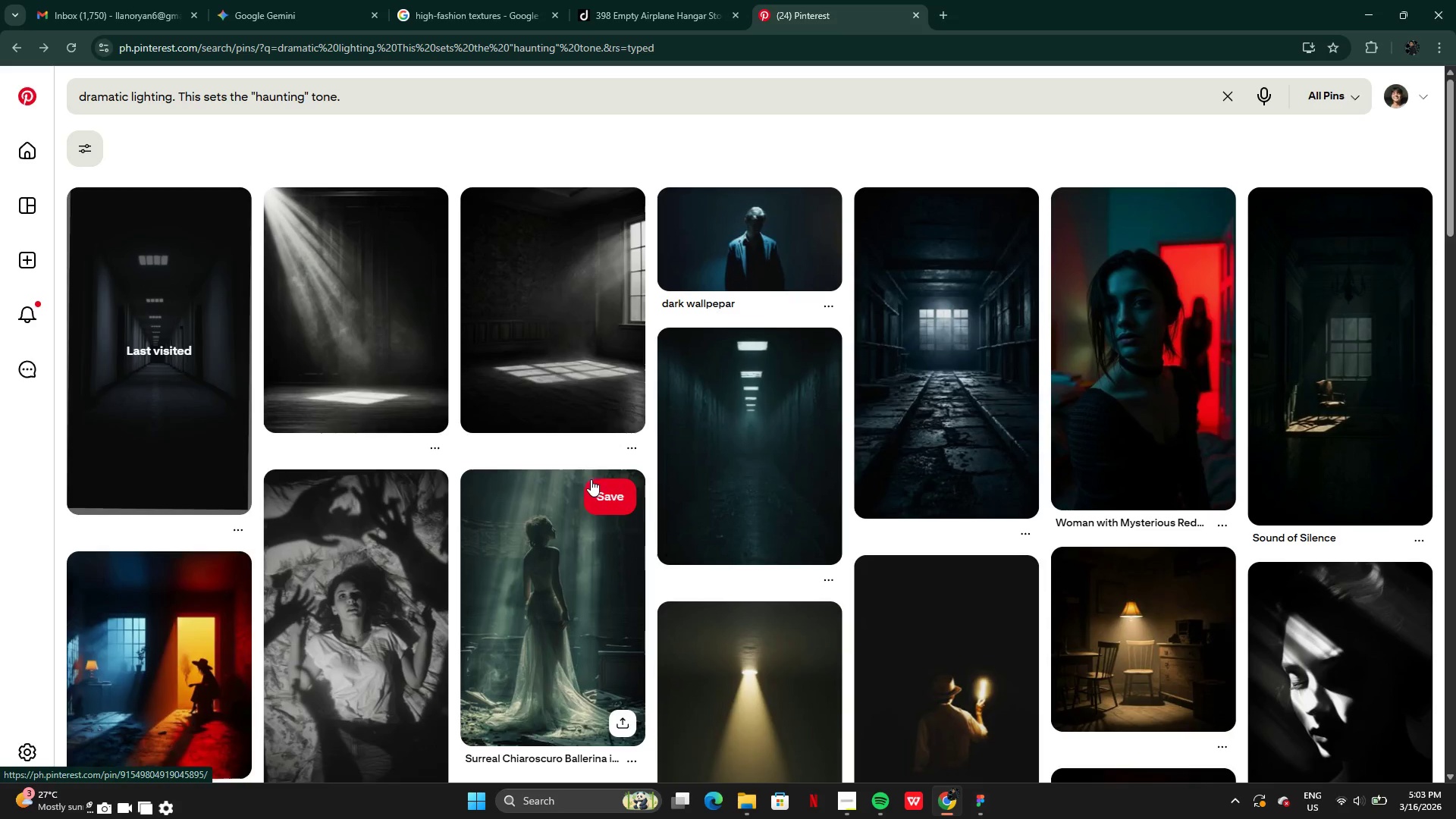 
left_click([592, 479])
 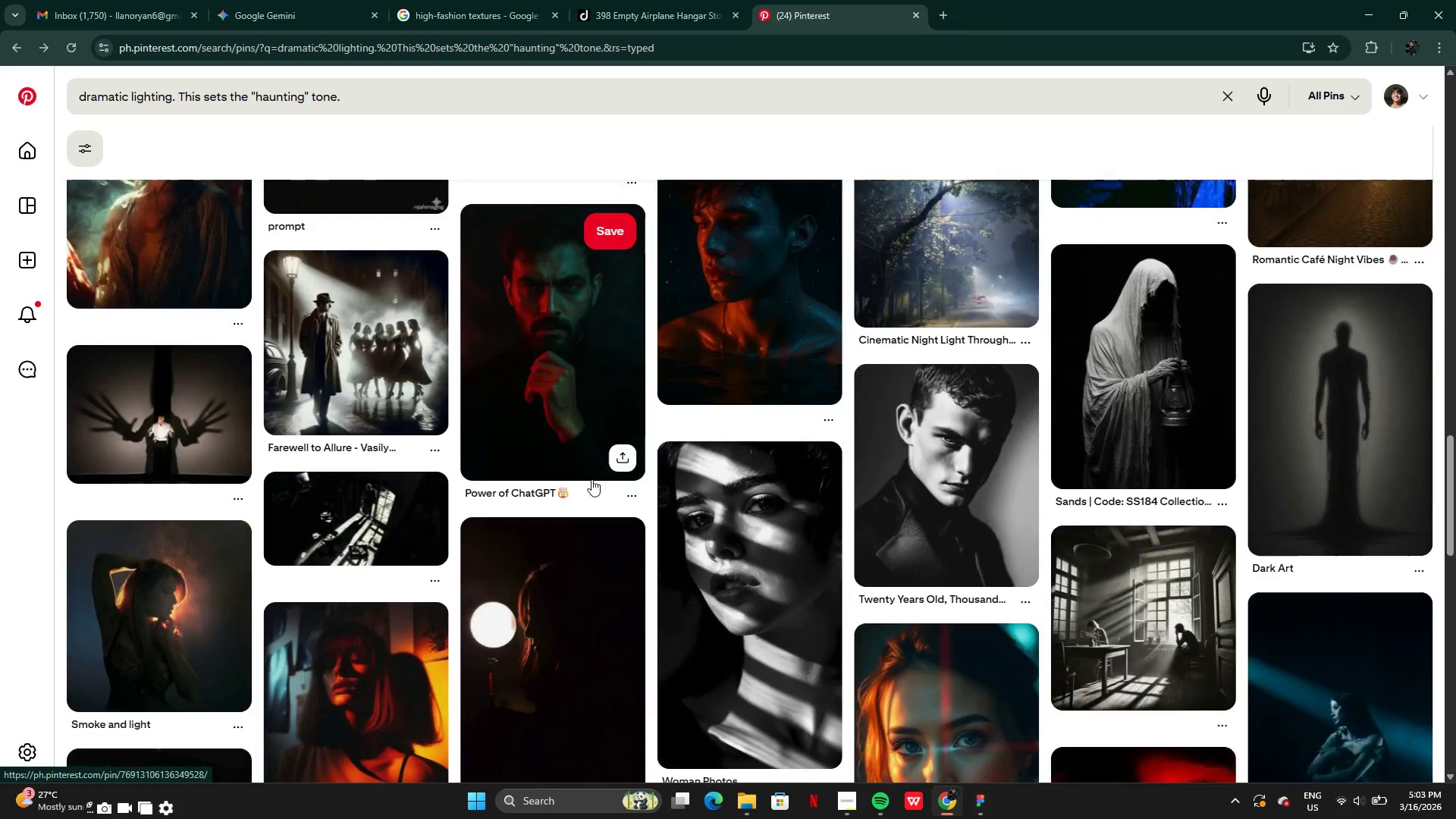 
wait(8.11)
 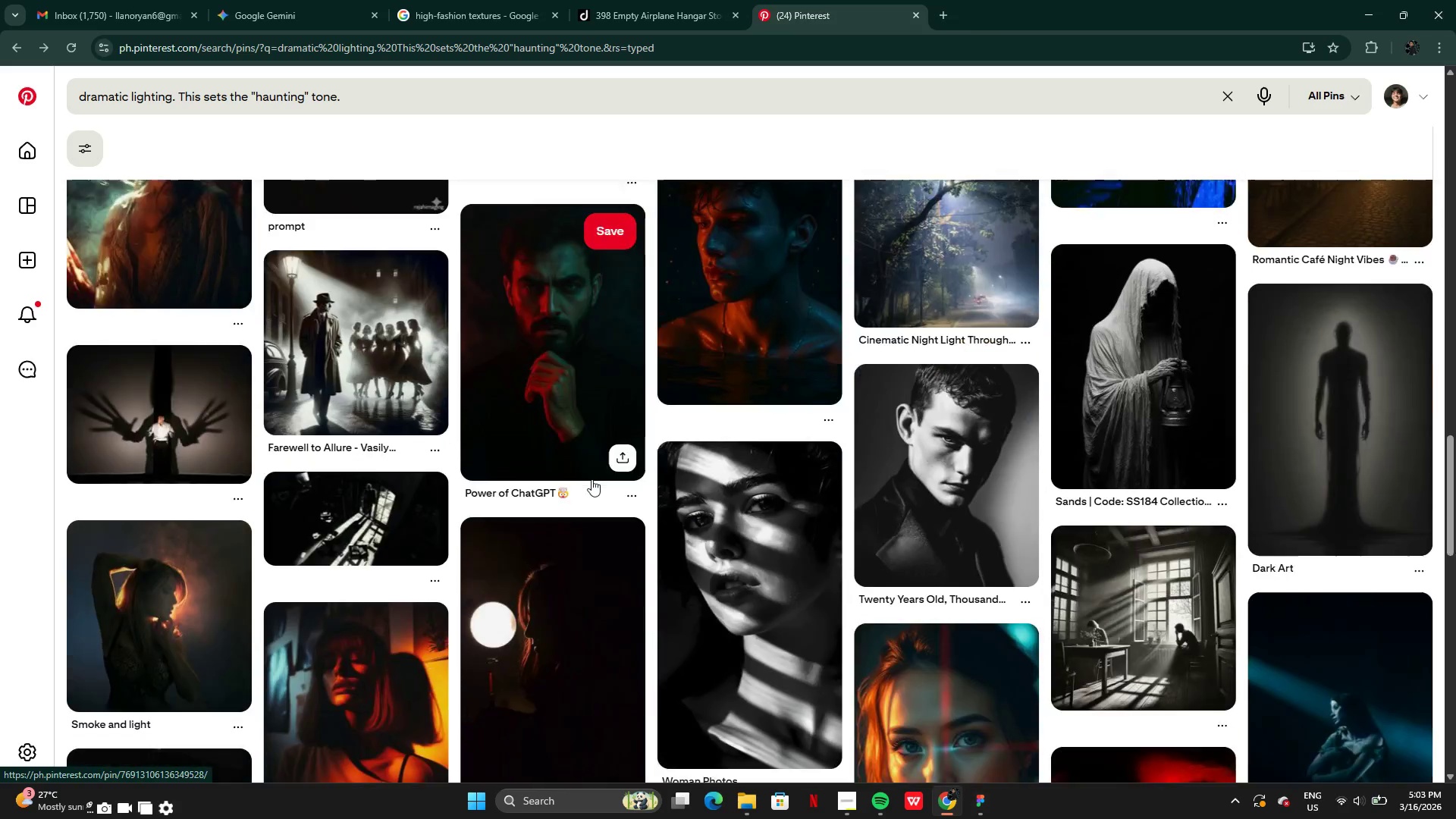 
right_click([1324, 616])
 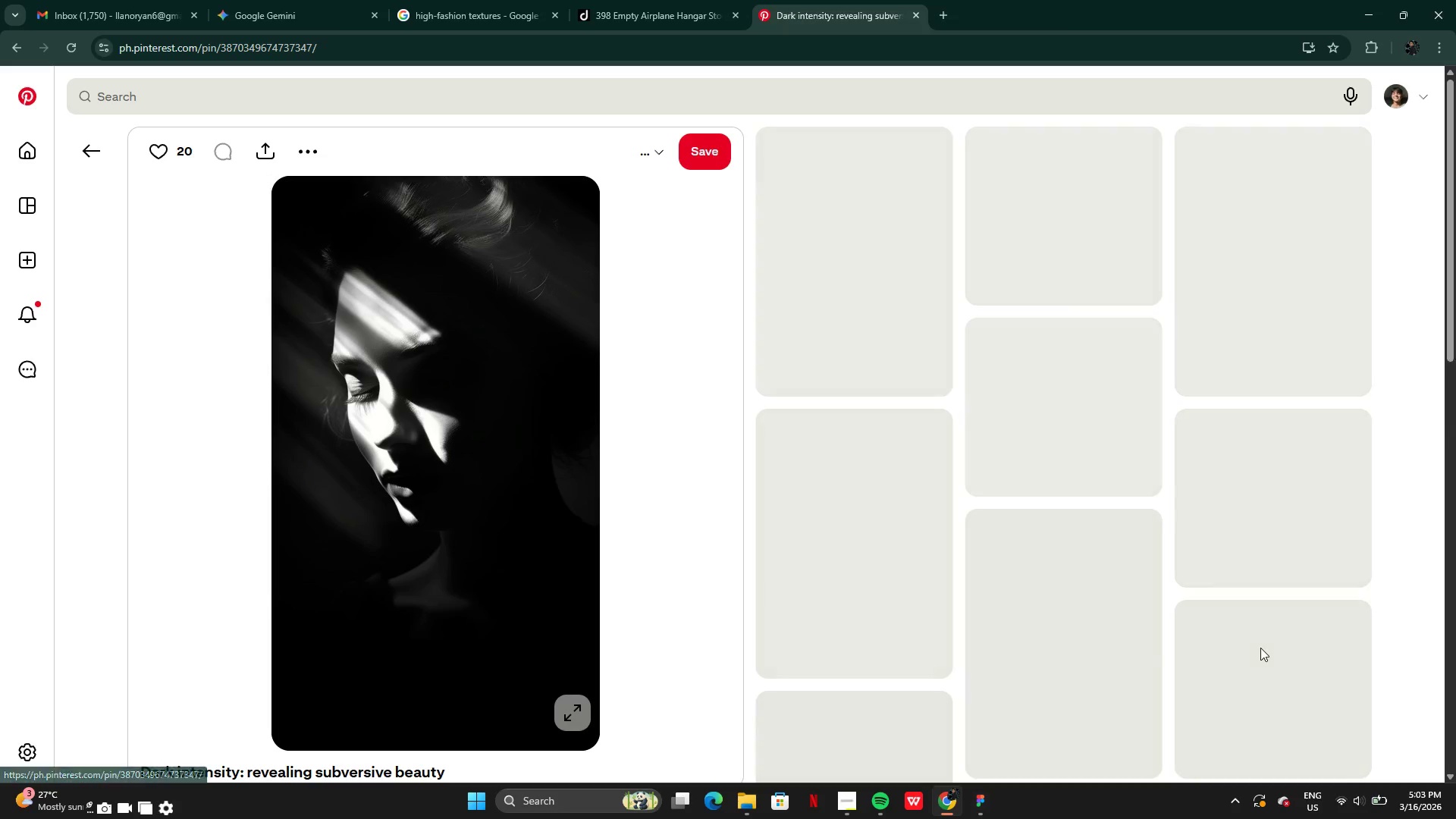 
mouse_move([431, 453])
 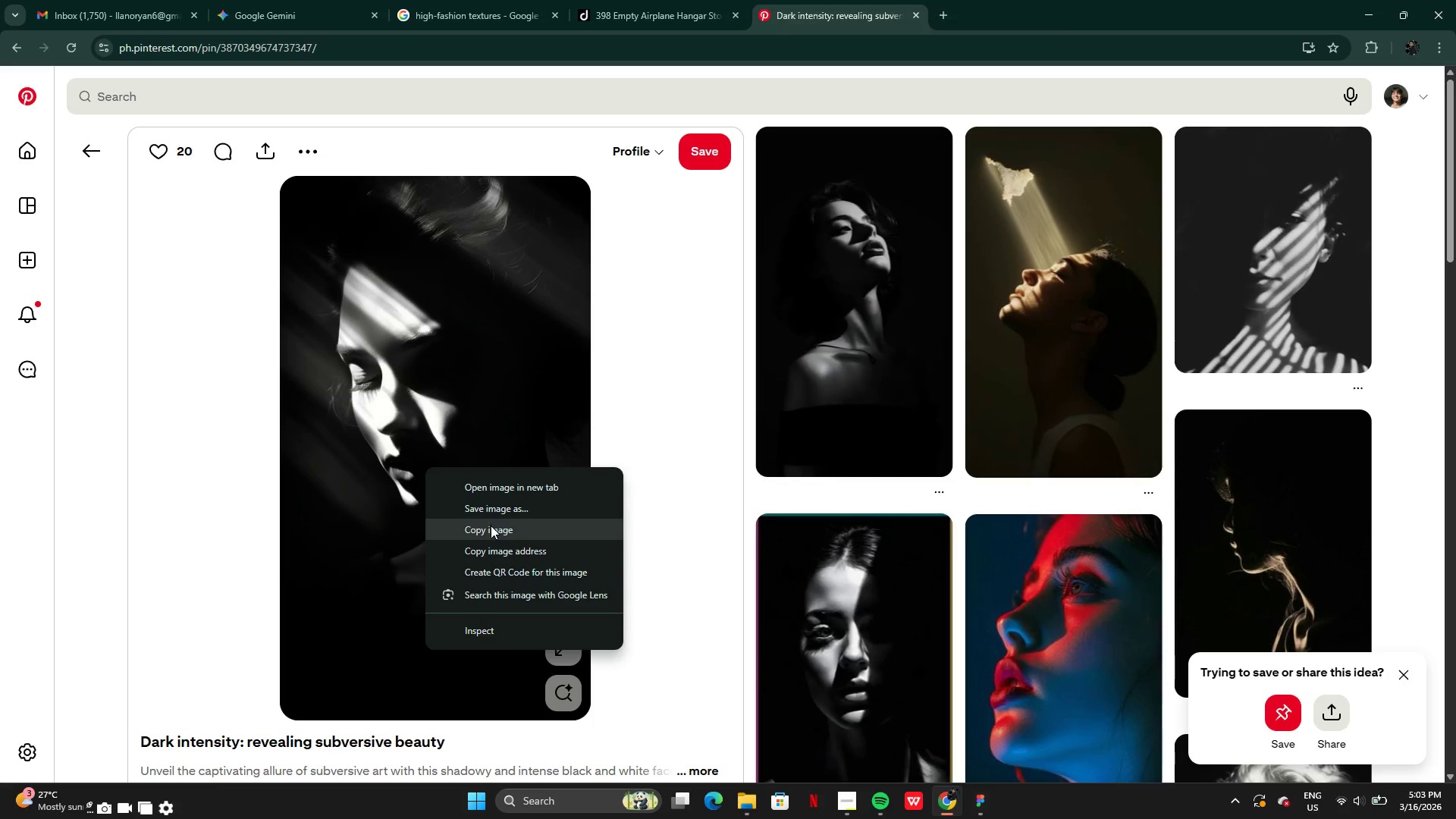 
left_click([491, 527])
 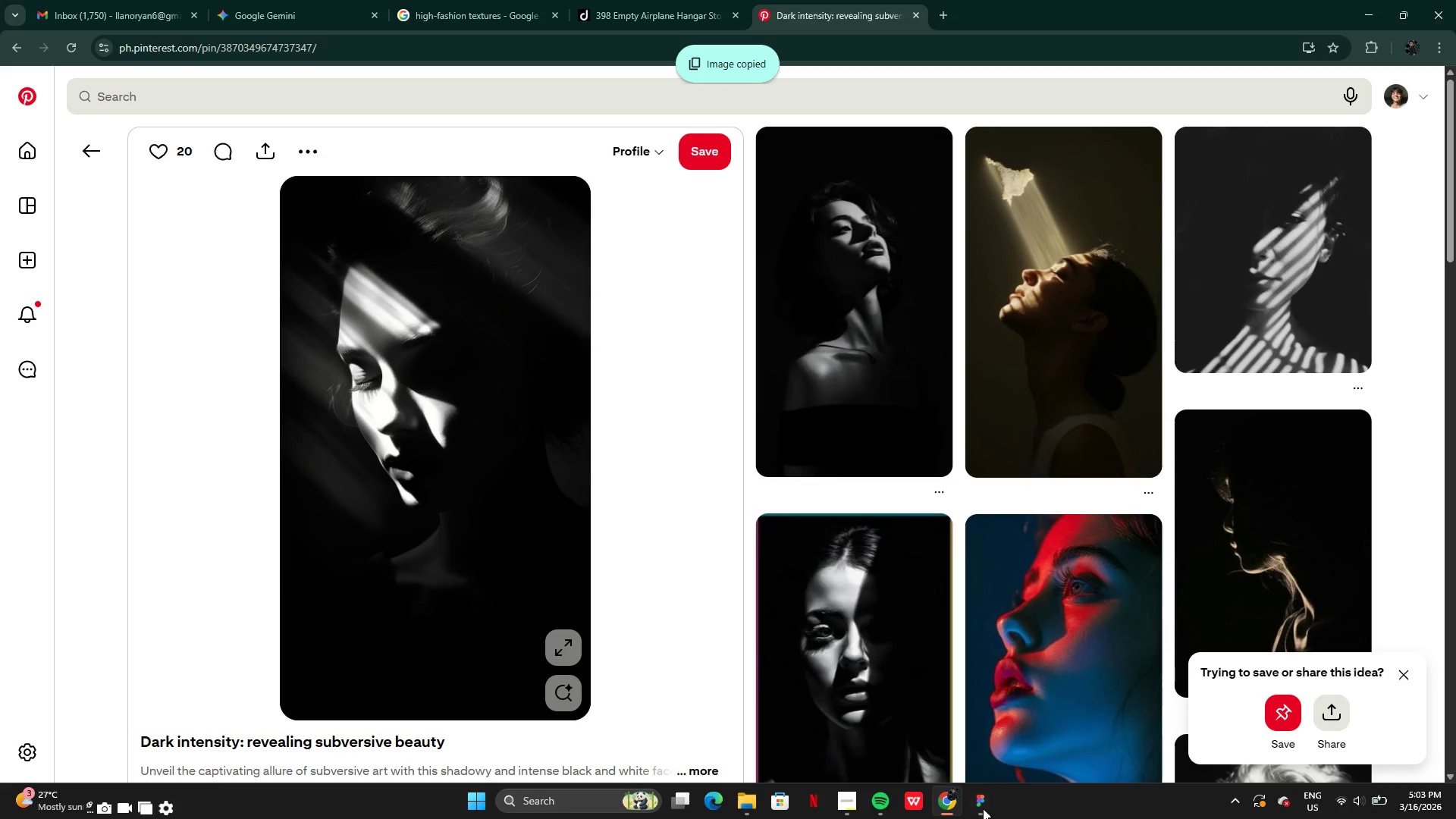 
left_click([979, 806])
 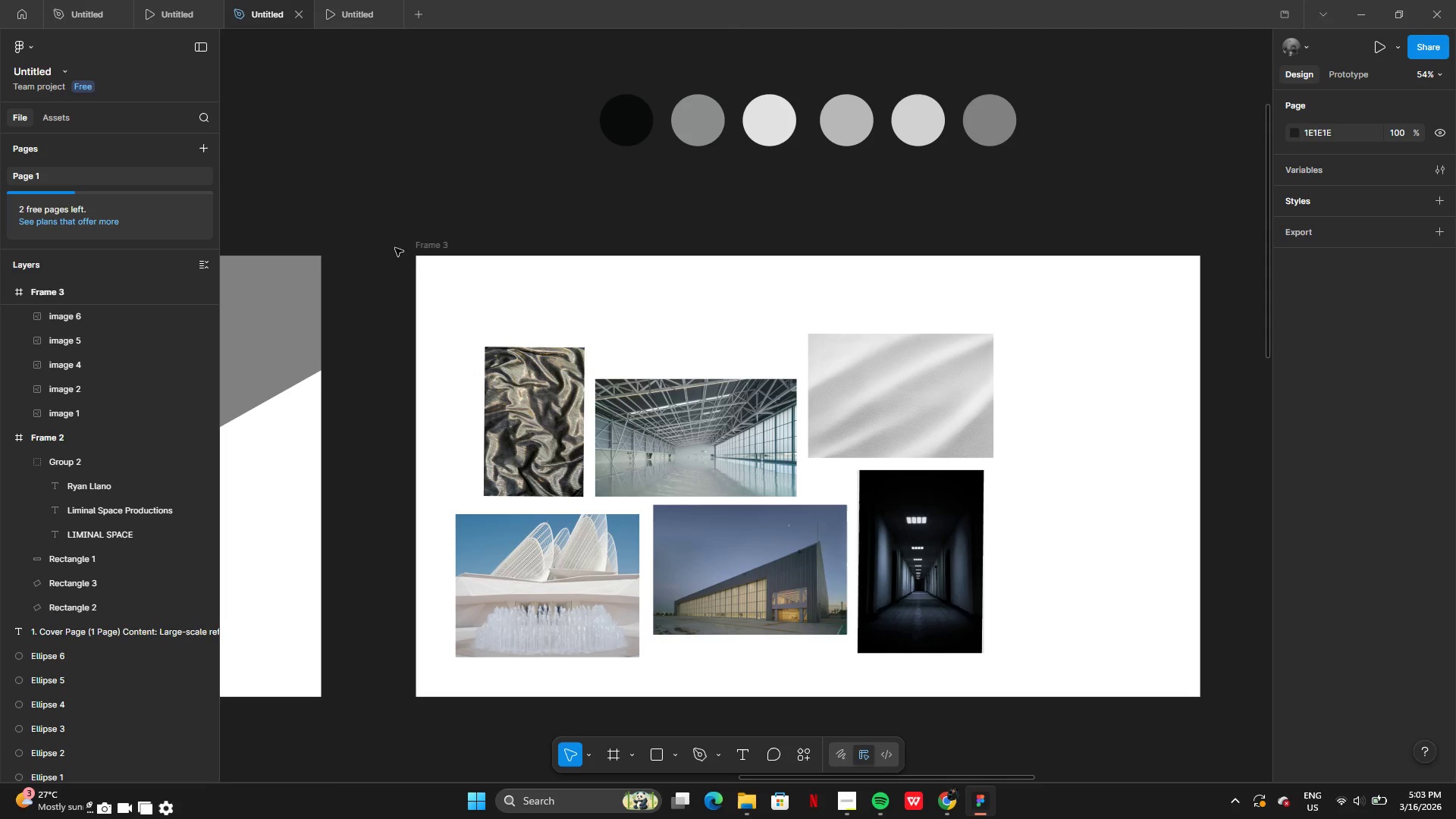 
left_click([416, 243])
 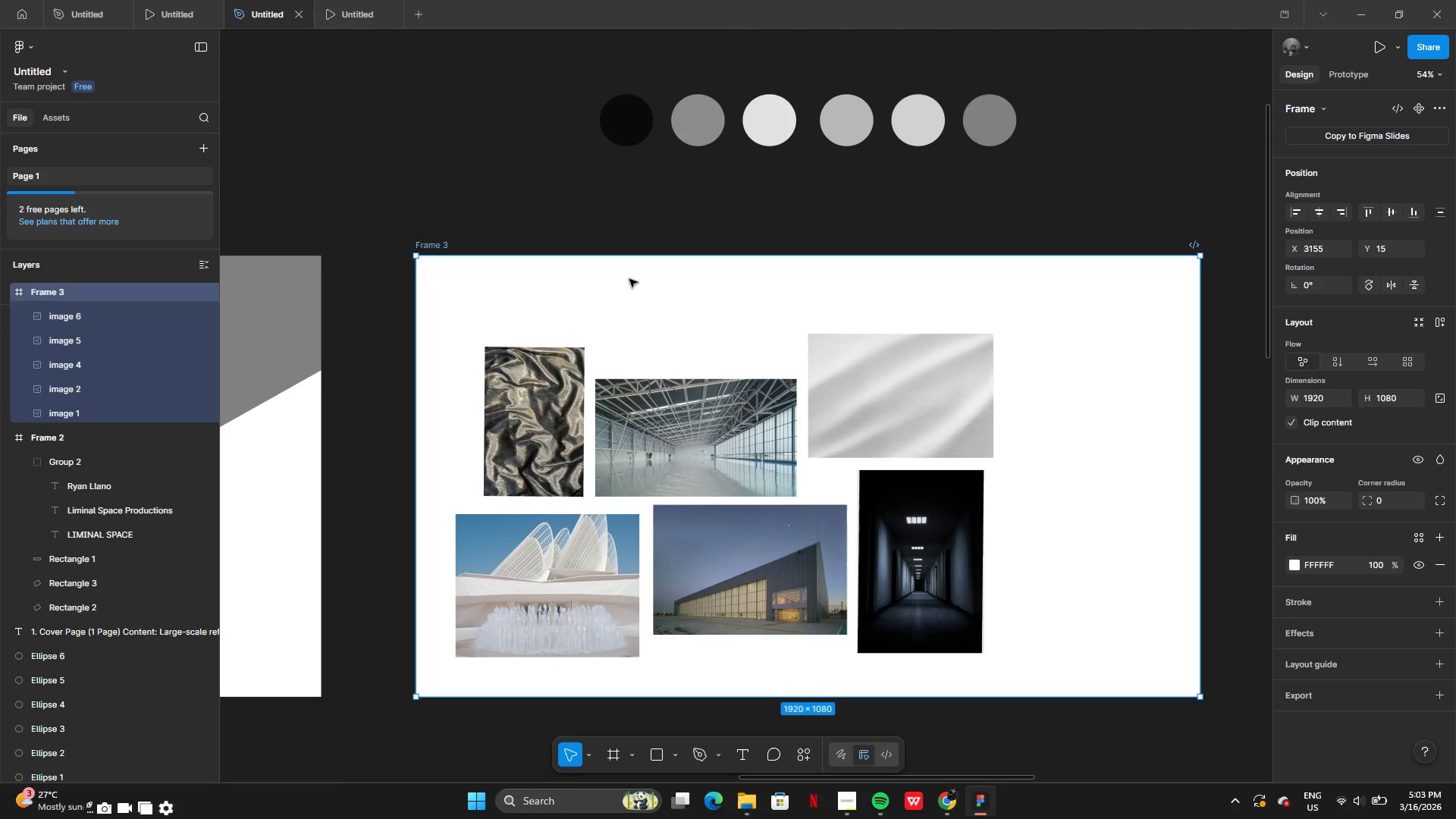 
key(Control+V)
 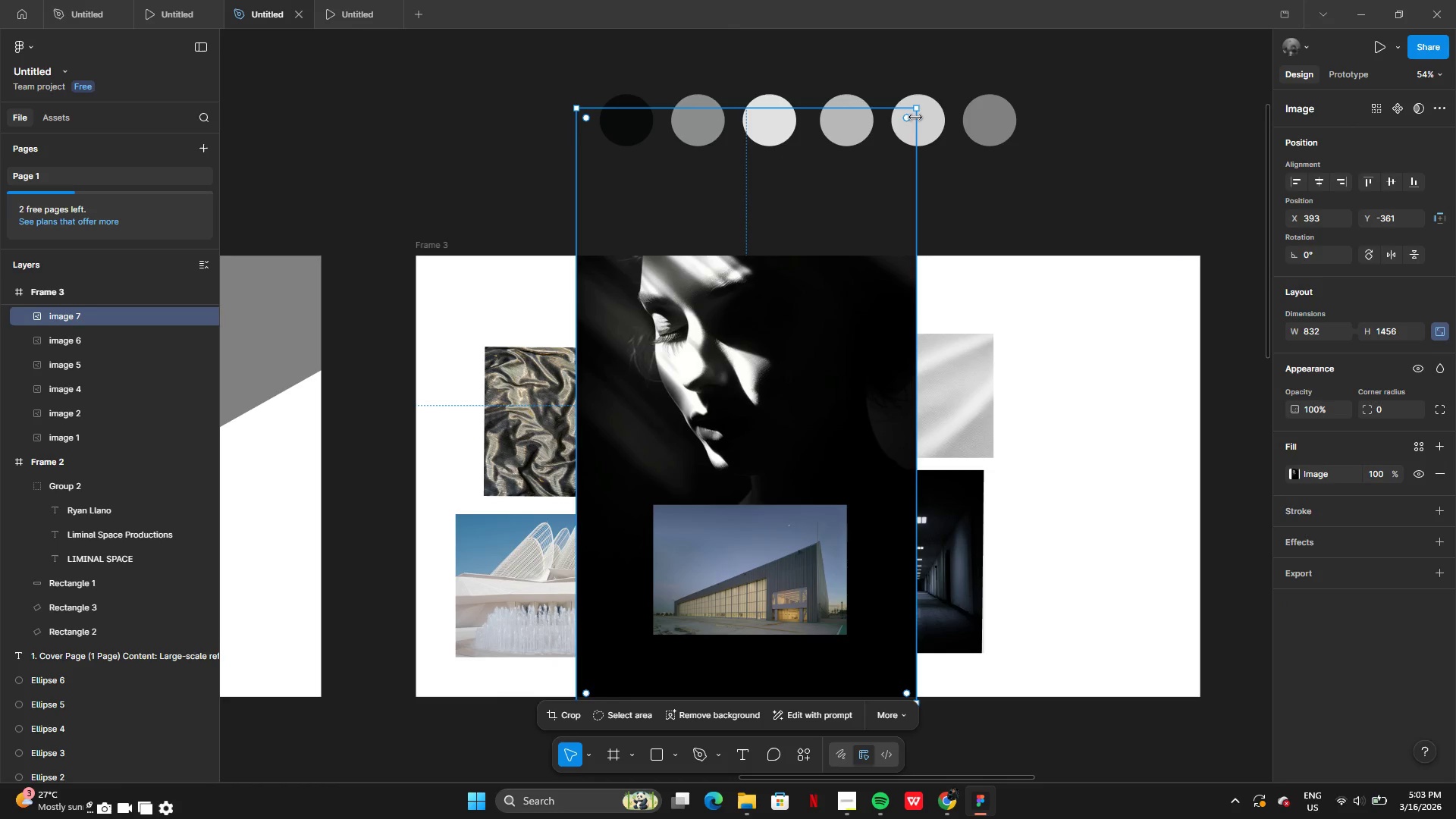 
left_click_drag(start_coordinate=[913, 106], to_coordinate=[752, 334])
 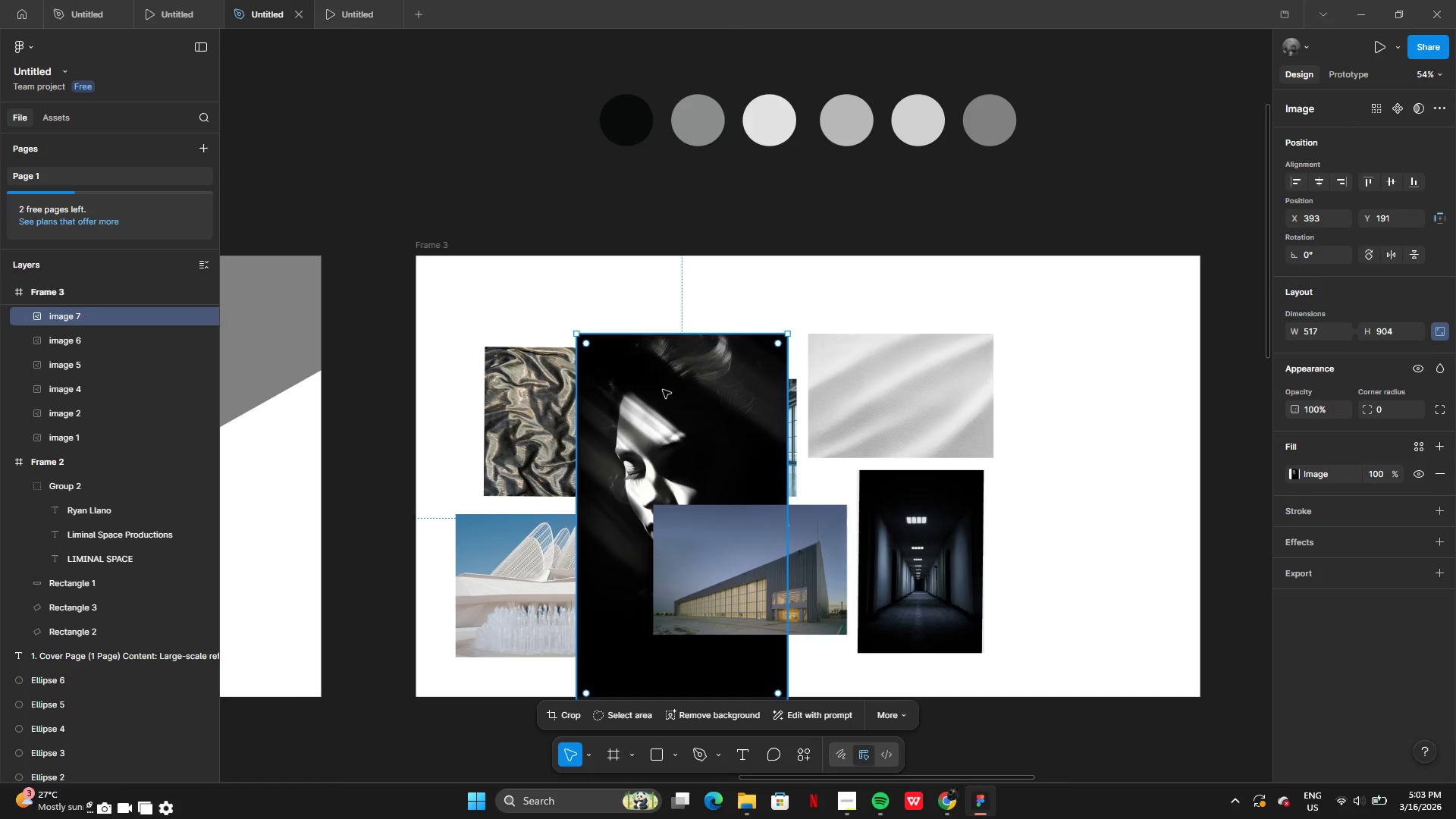 
left_click_drag(start_coordinate=[662, 391], to_coordinate=[1068, 356])
 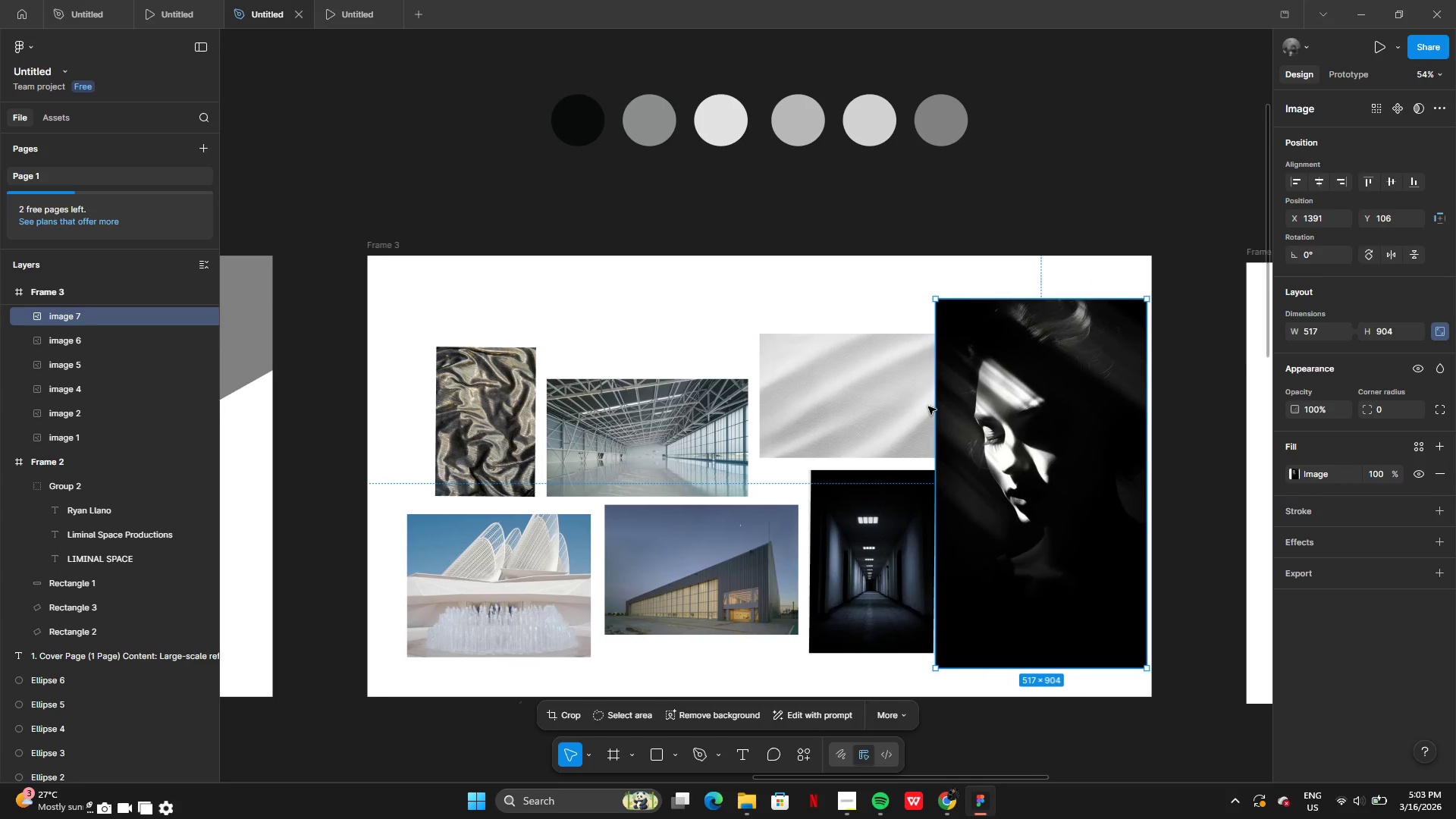 
left_click_drag(start_coordinate=[868, 403], to_coordinate=[773, 392])
 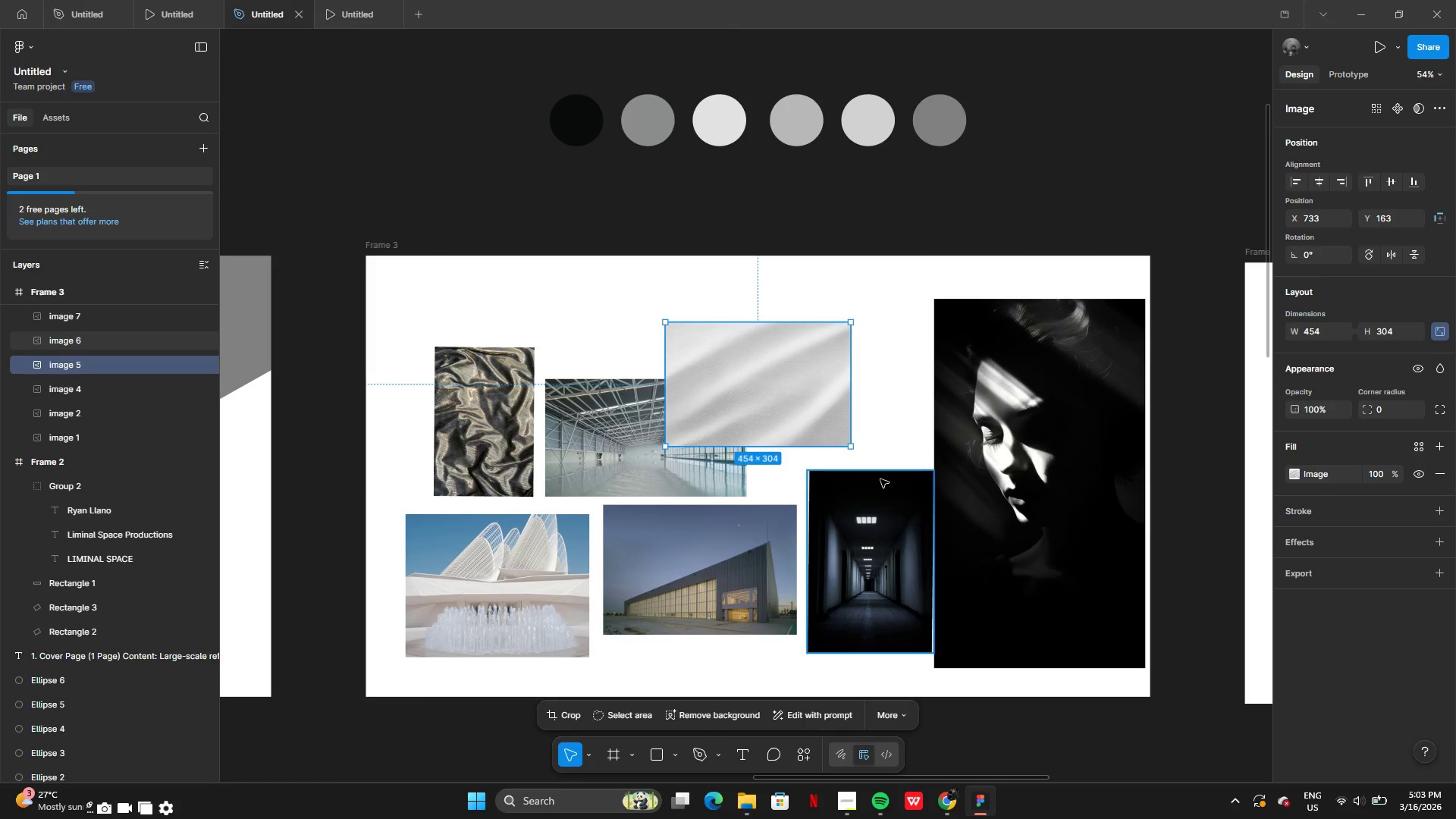 
left_click_drag(start_coordinate=[998, 488], to_coordinate=[971, 476])
 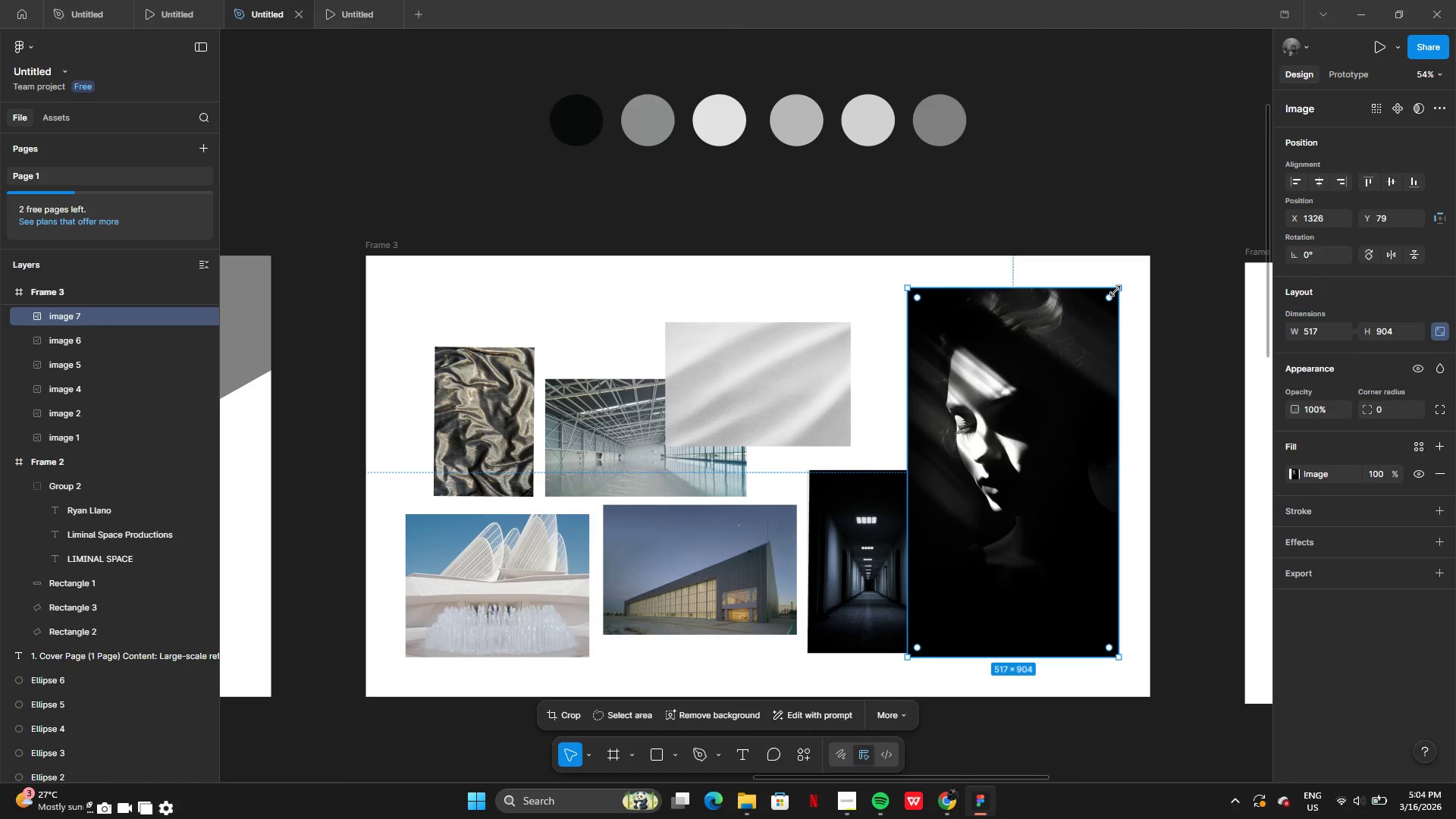 
left_click_drag(start_coordinate=[1116, 291], to_coordinate=[1079, 323])
 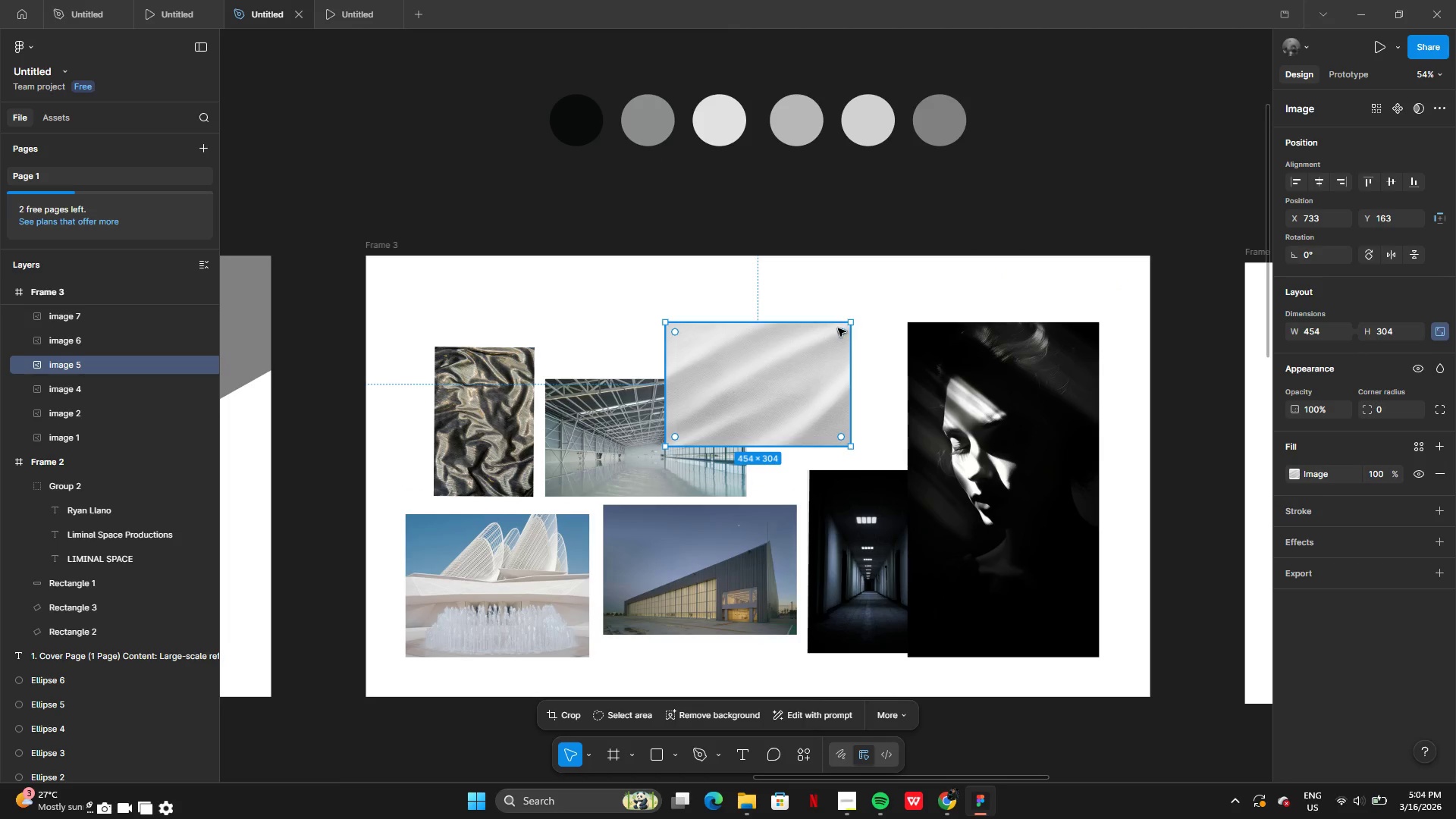 
left_click_drag(start_coordinate=[849, 324], to_coordinate=[773, 346])
 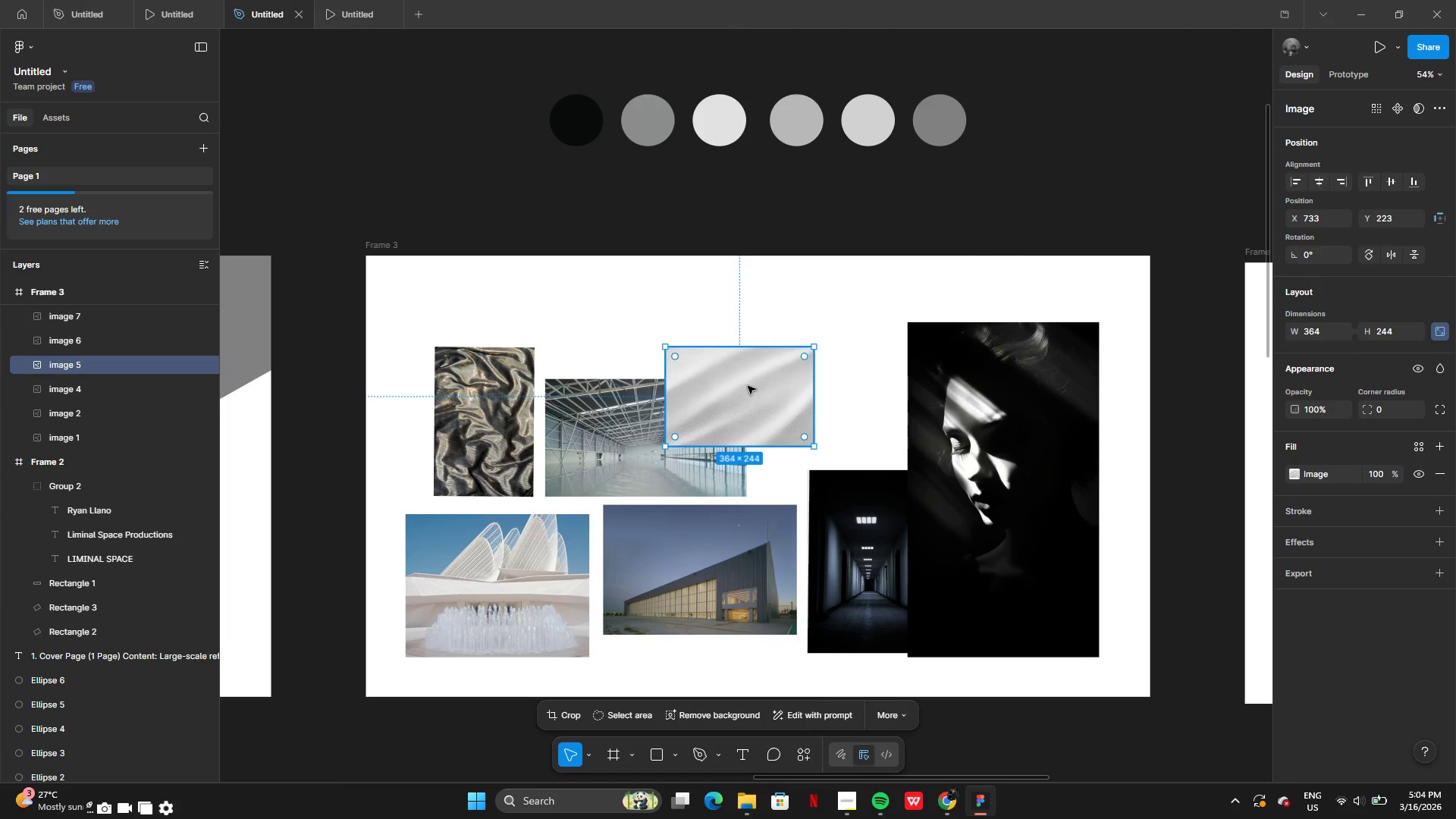 
left_click_drag(start_coordinate=[748, 386], to_coordinate=[838, 362])
 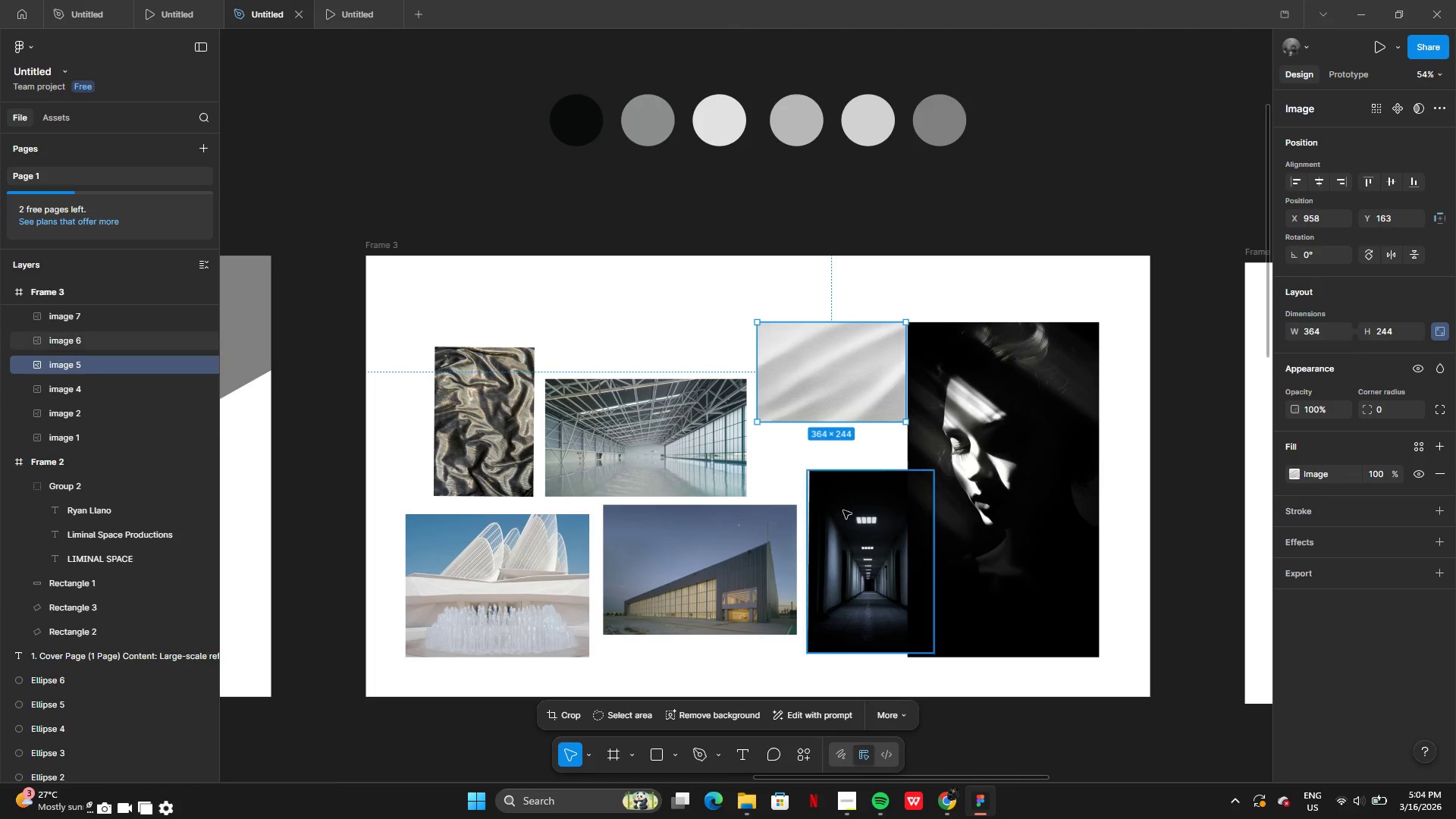 
left_click_drag(start_coordinate=[846, 512], to_coordinate=[801, 534])
 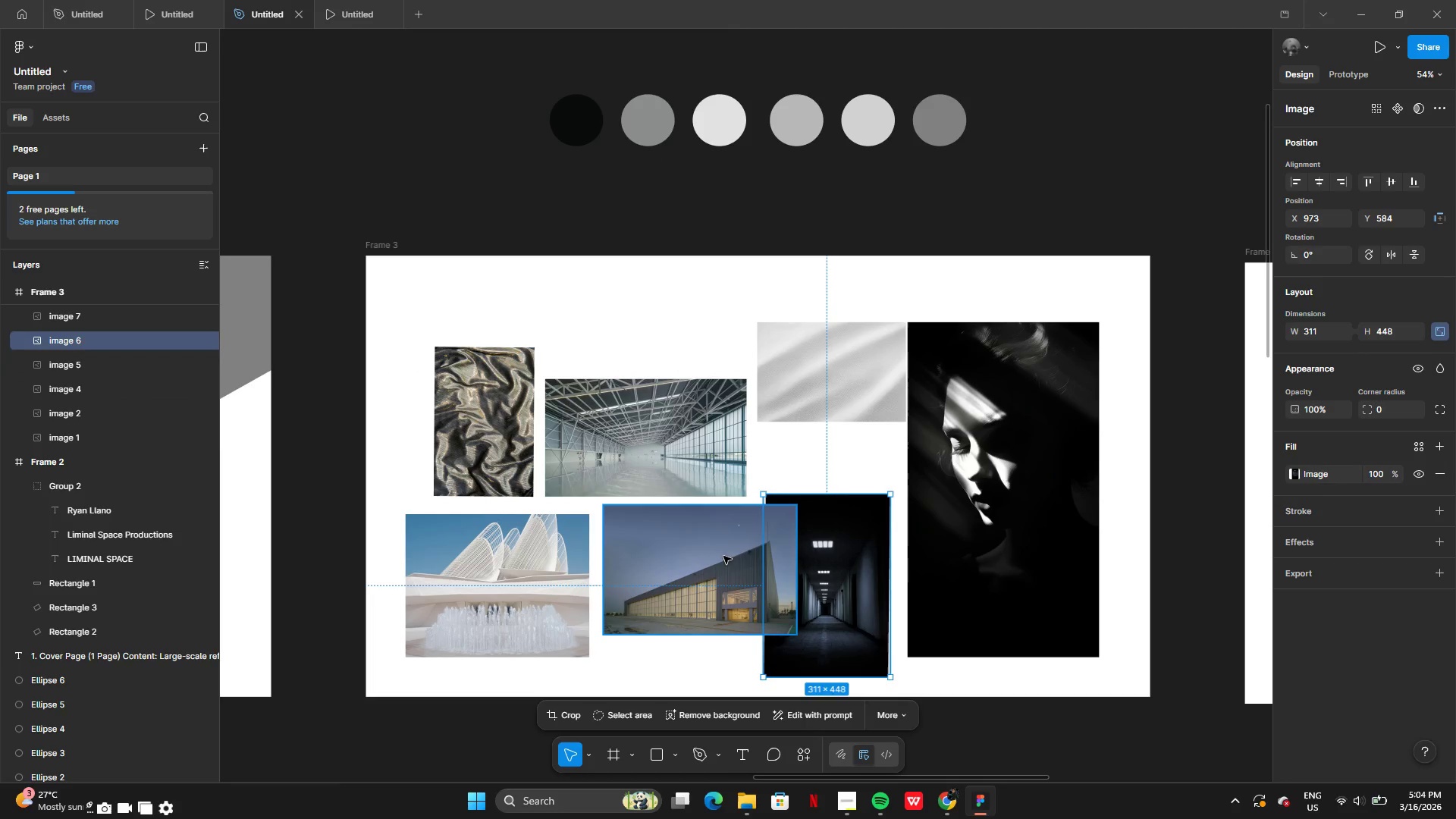 
left_click([723, 557])
 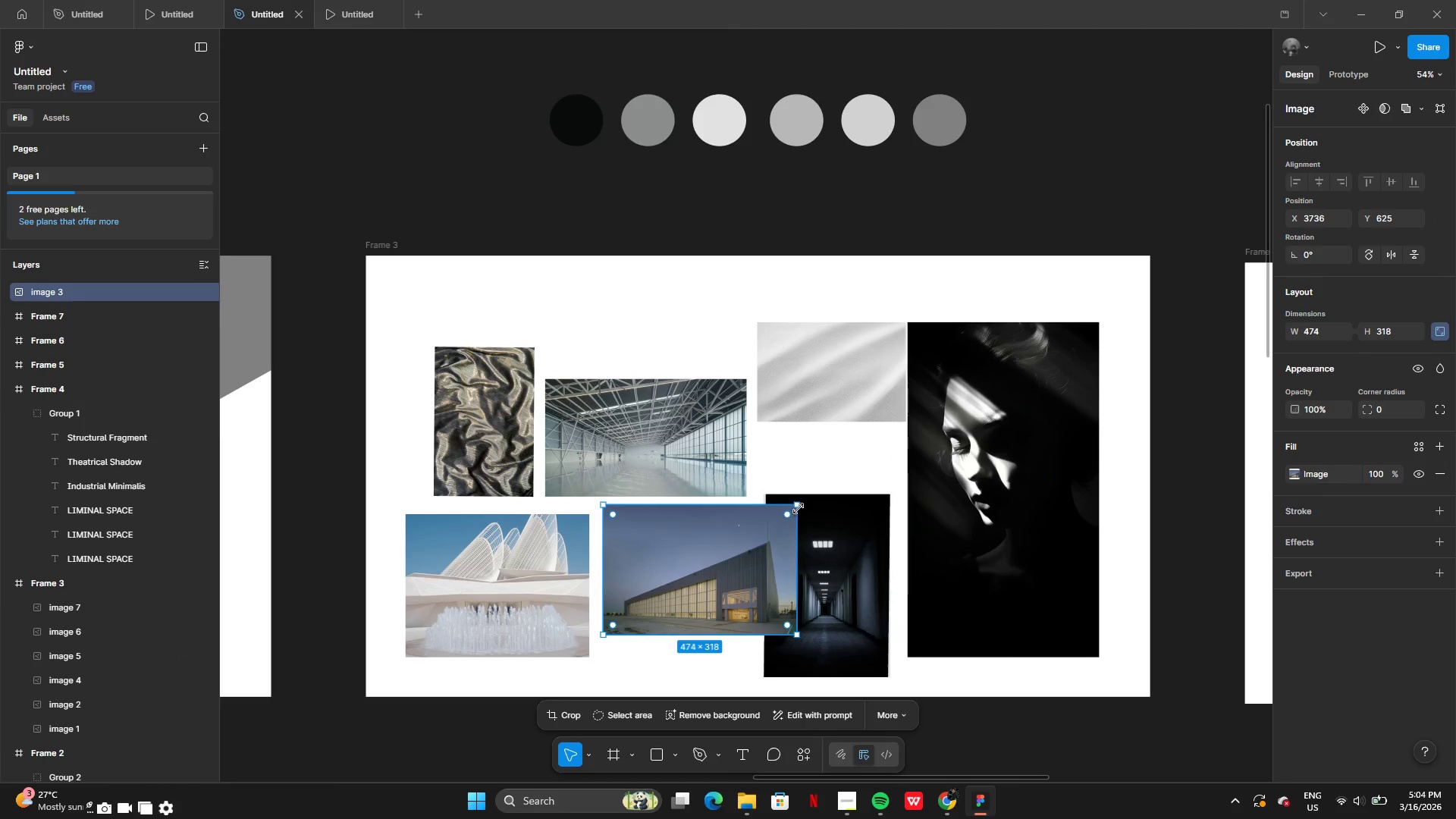 
left_click_drag(start_coordinate=[799, 509], to_coordinate=[736, 532])
 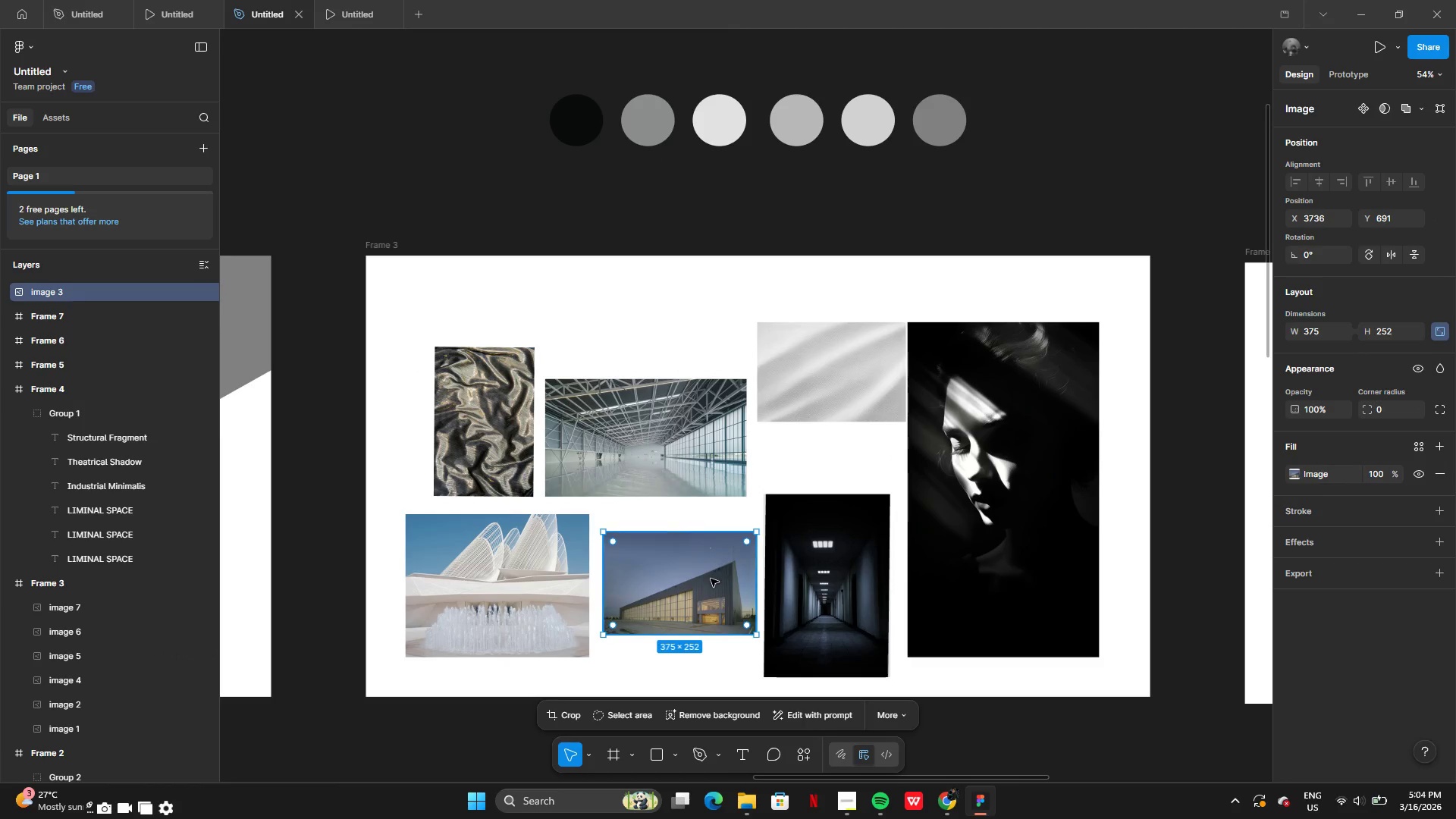 
left_click_drag(start_coordinate=[711, 579], to_coordinate=[707, 576])
 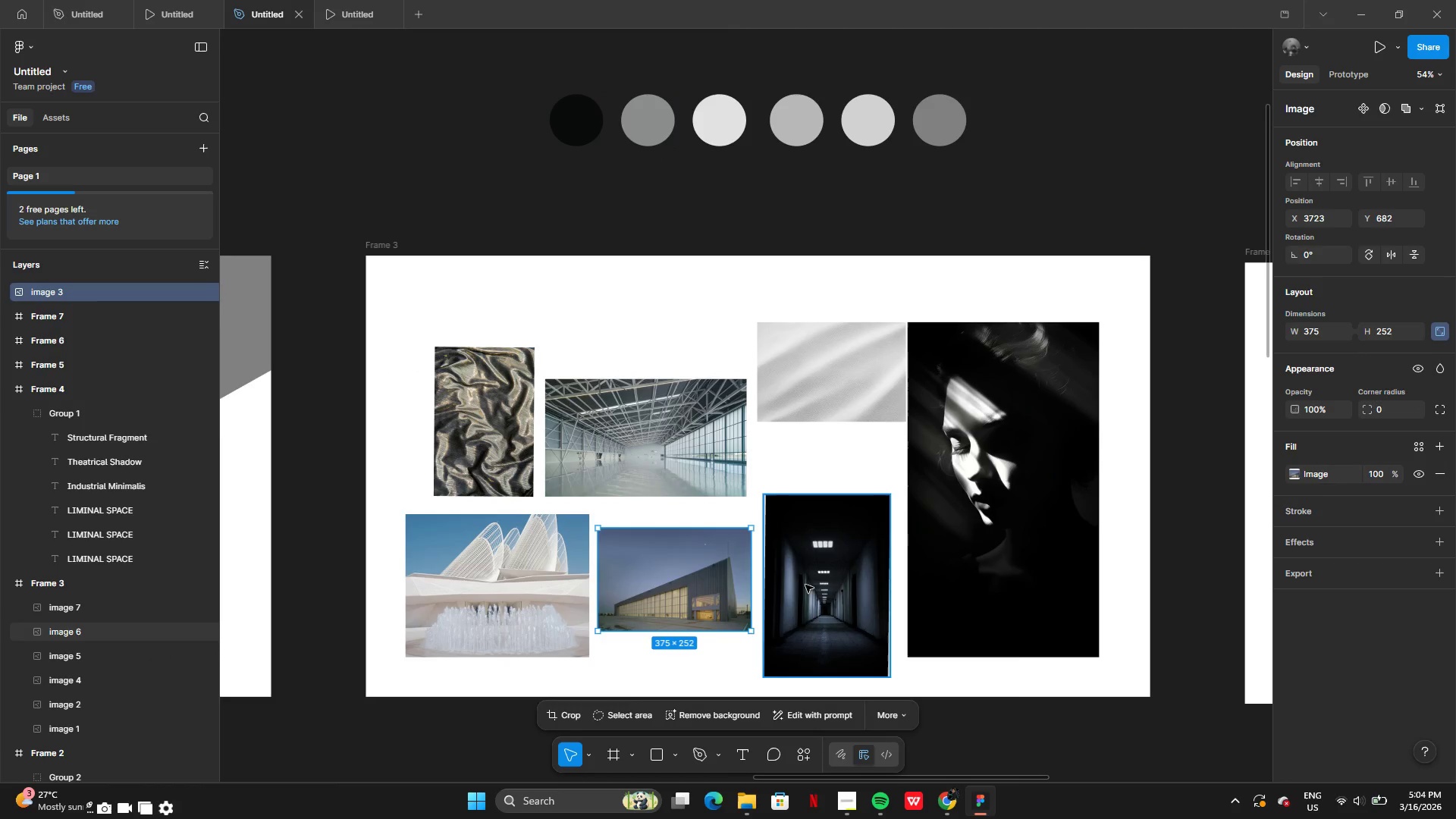 
left_click_drag(start_coordinate=[807, 582], to_coordinate=[808, 529])
 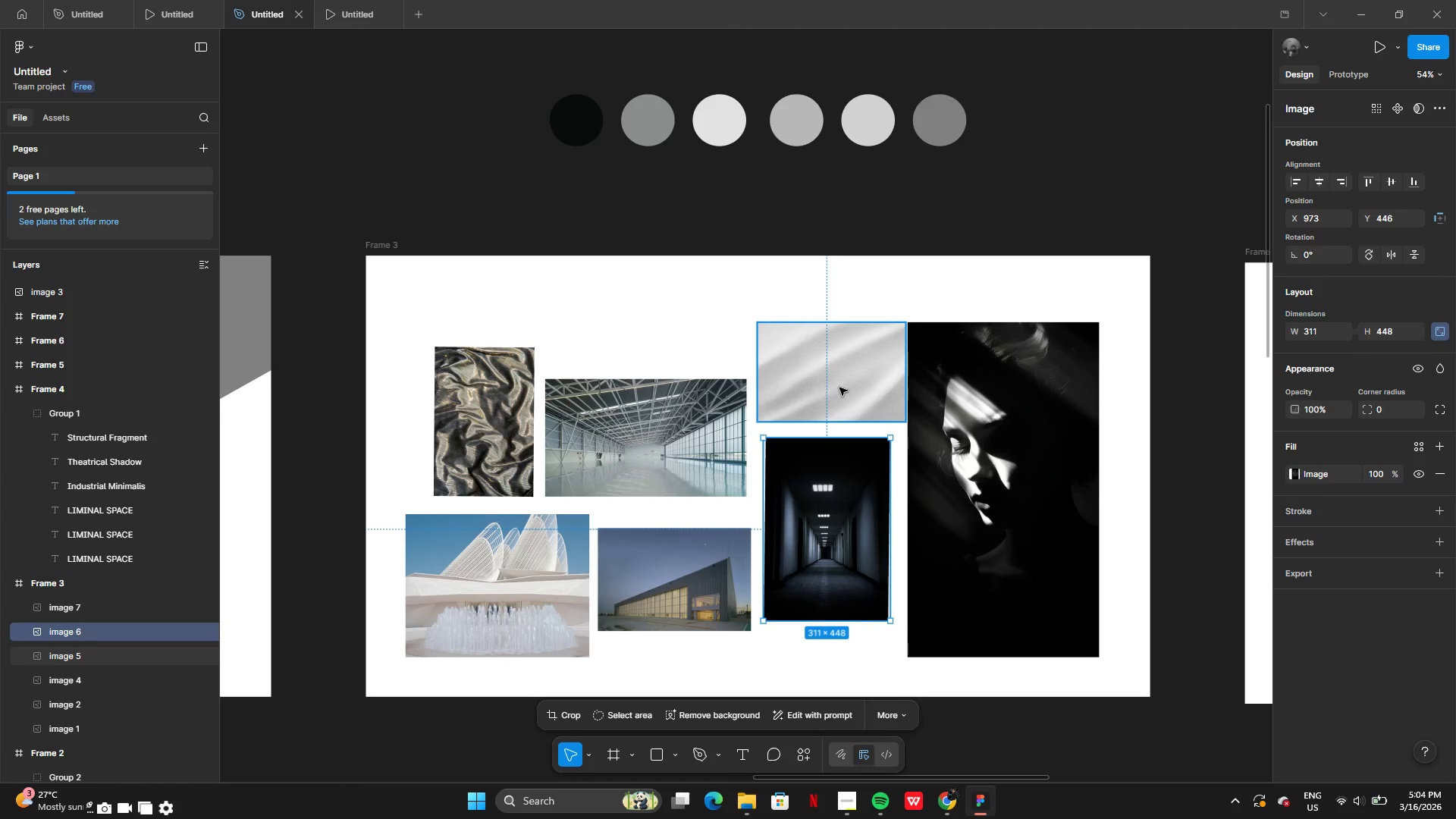 
left_click_drag(start_coordinate=[839, 388], to_coordinate=[825, 386])
 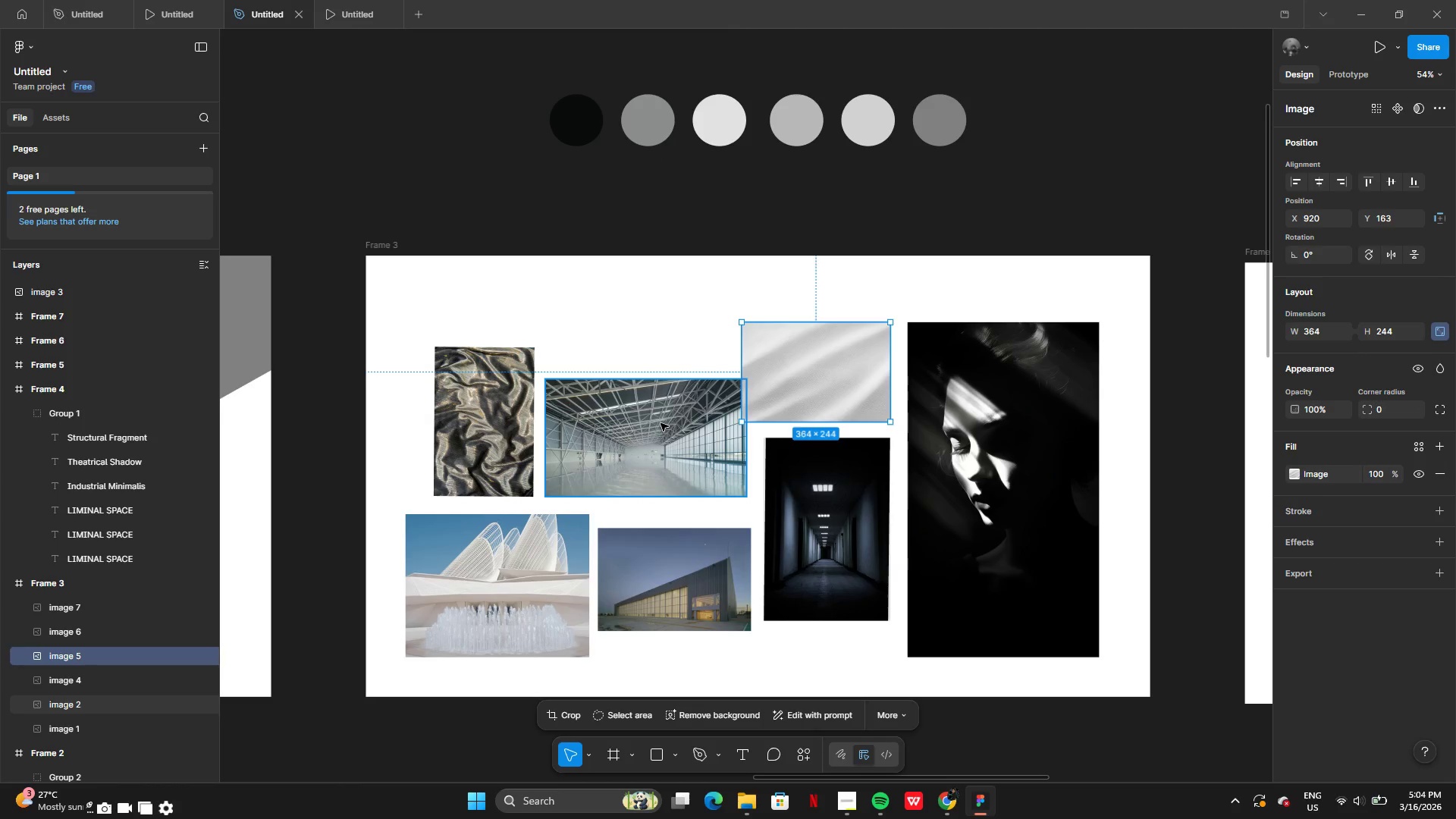 
left_click([661, 423])
 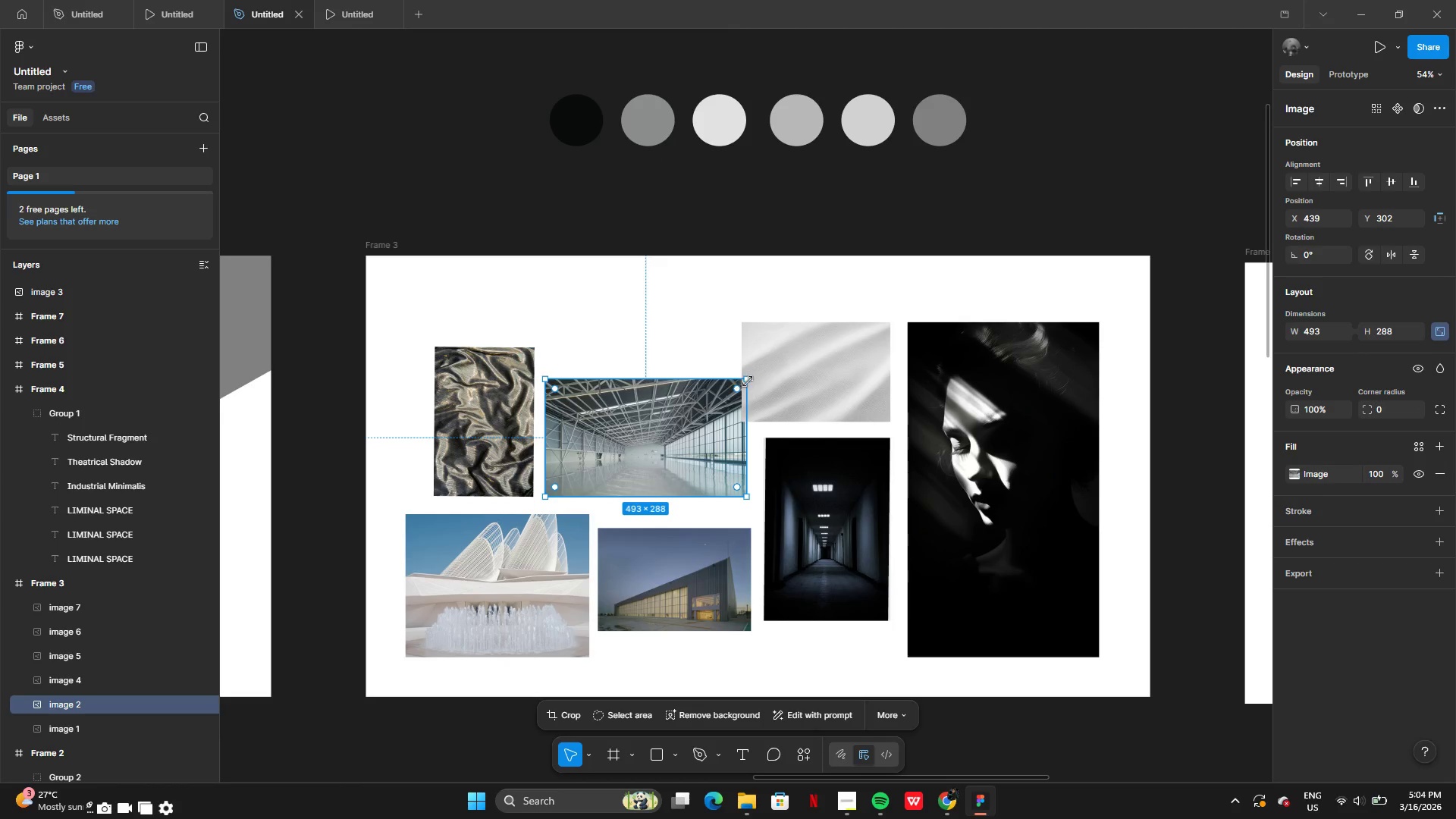 
left_click_drag(start_coordinate=[748, 381], to_coordinate=[727, 388])
 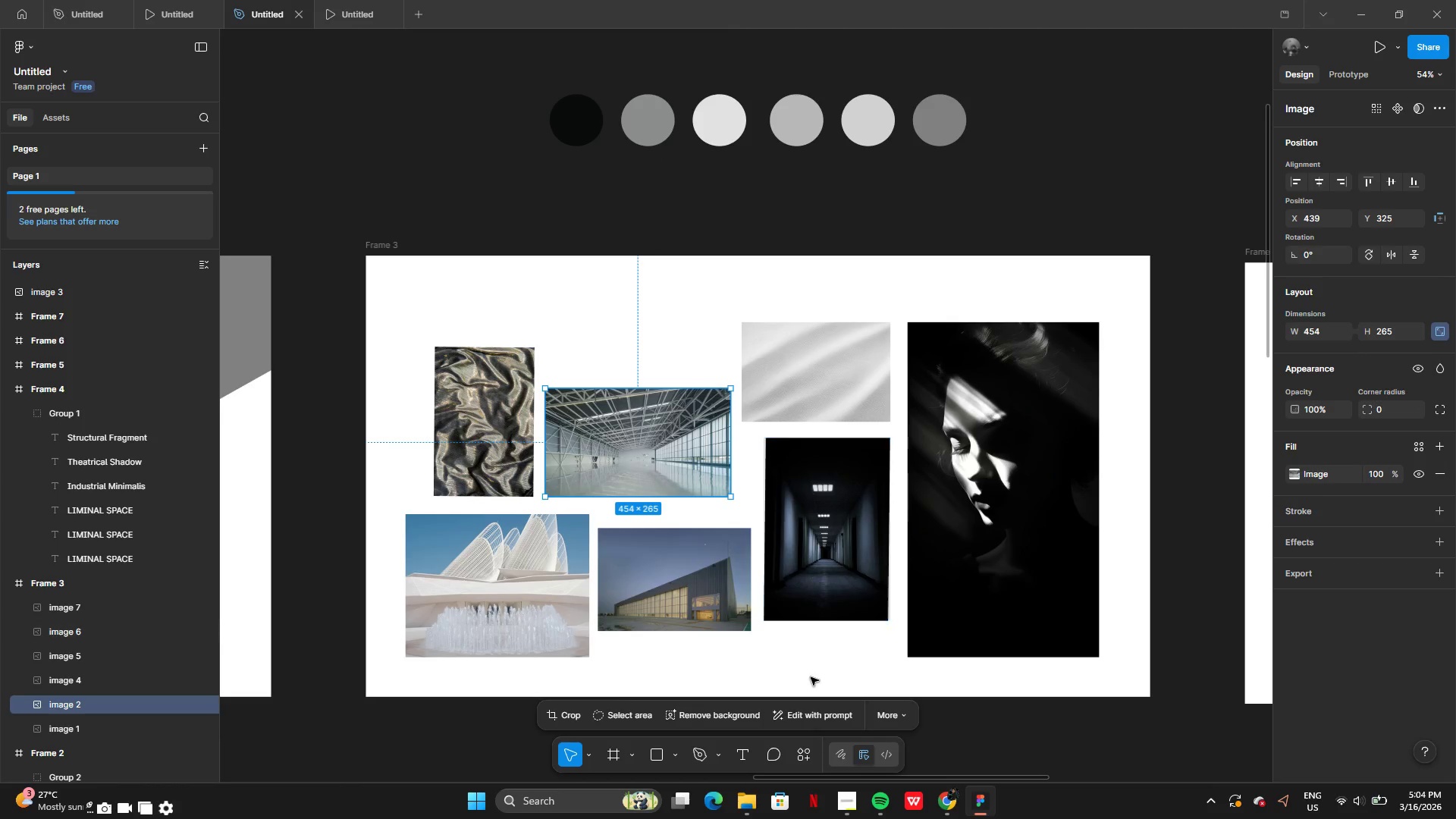 
left_click([812, 680])
 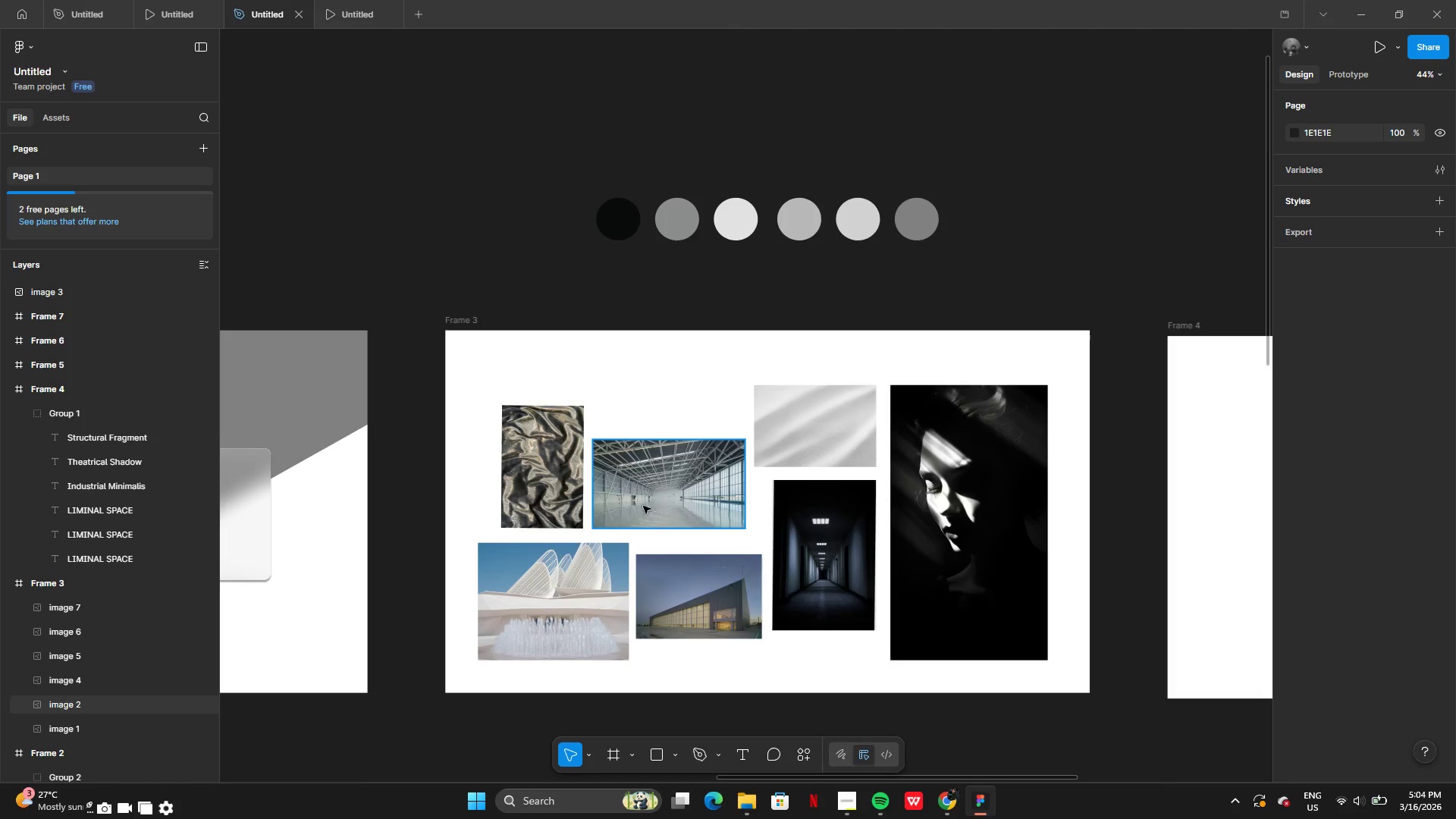 
wait(7.55)
 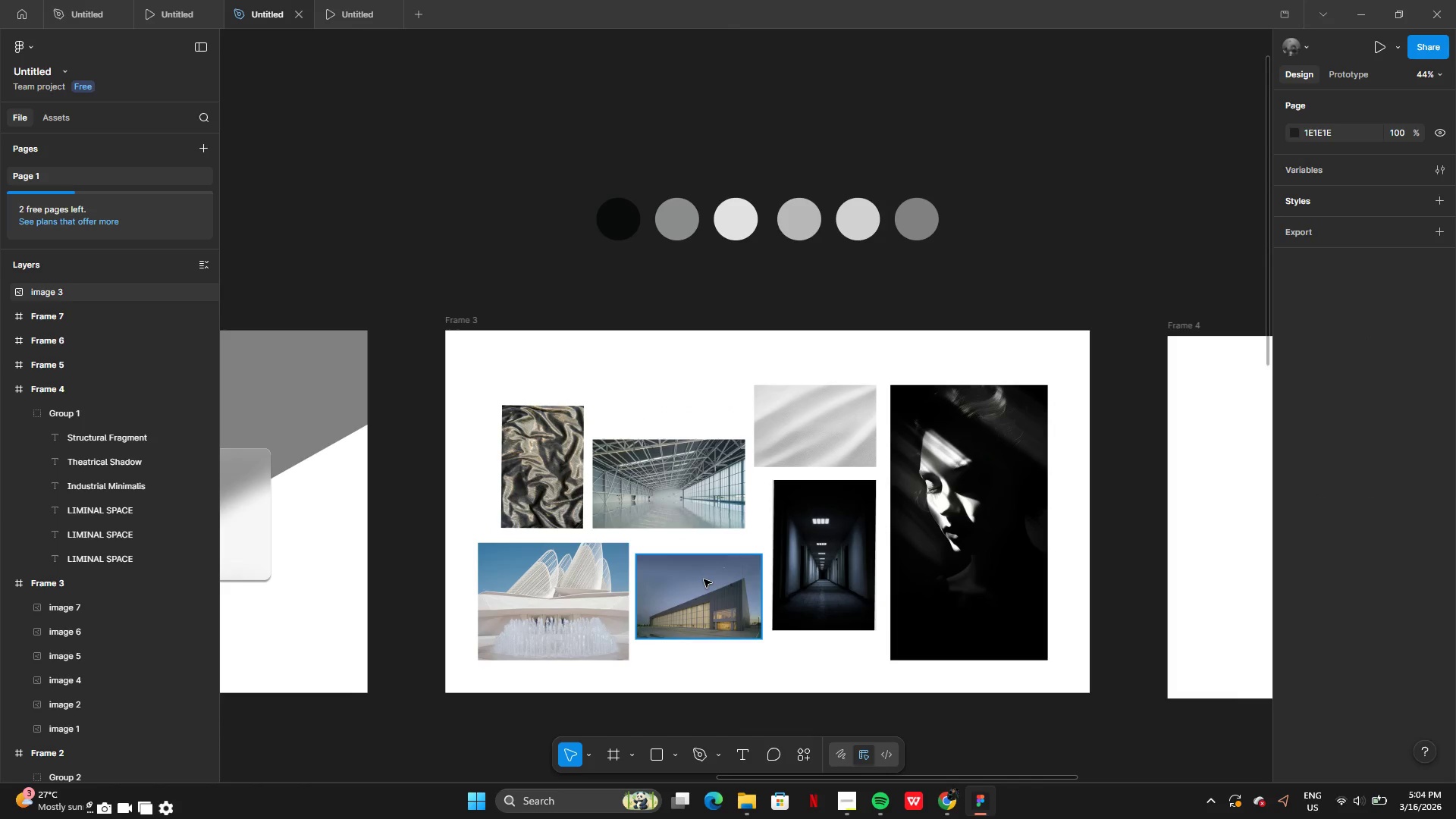 
left_click_drag(start_coordinate=[701, 590], to_coordinate=[703, 598])
 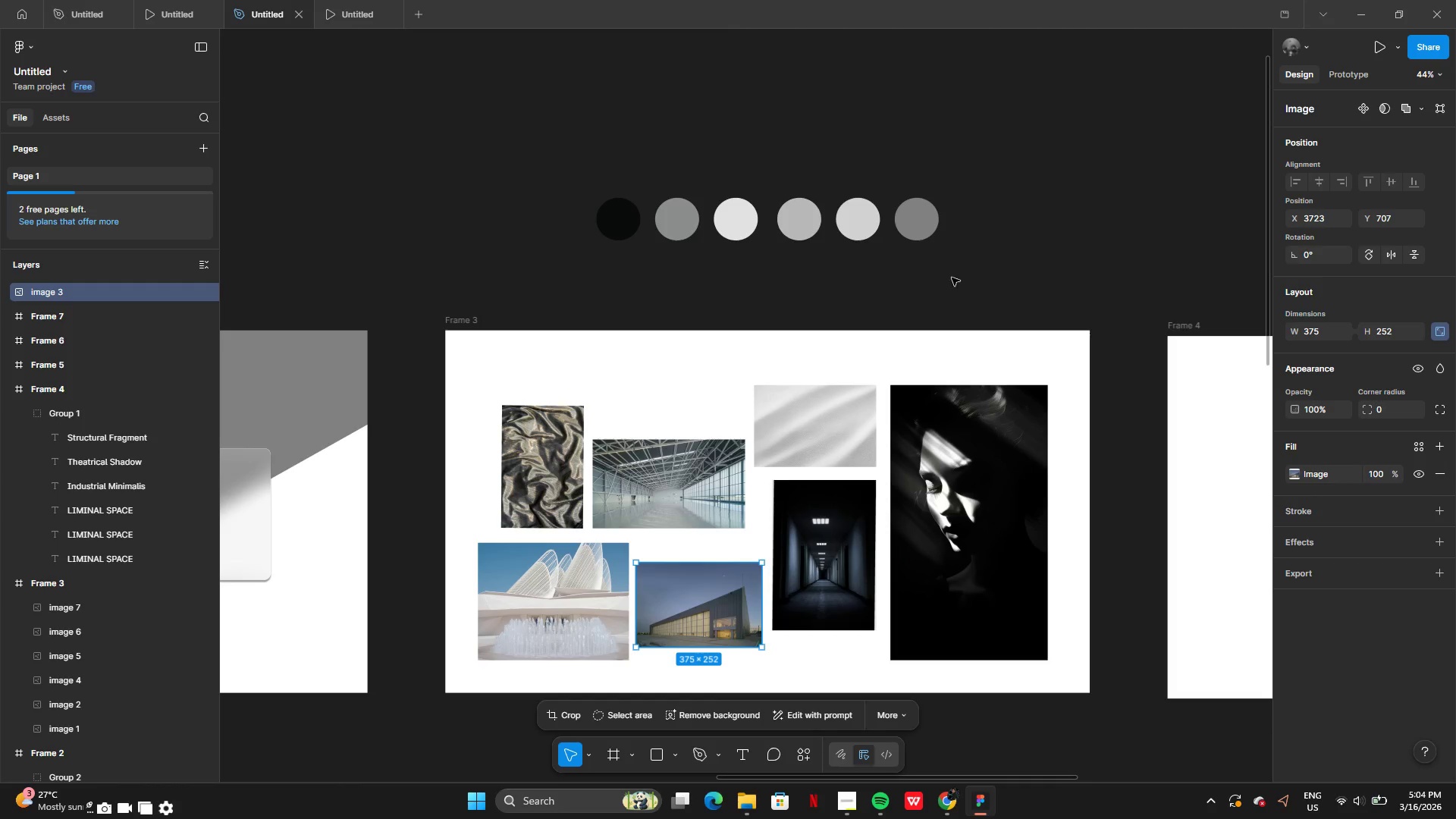 
left_click([959, 275])
 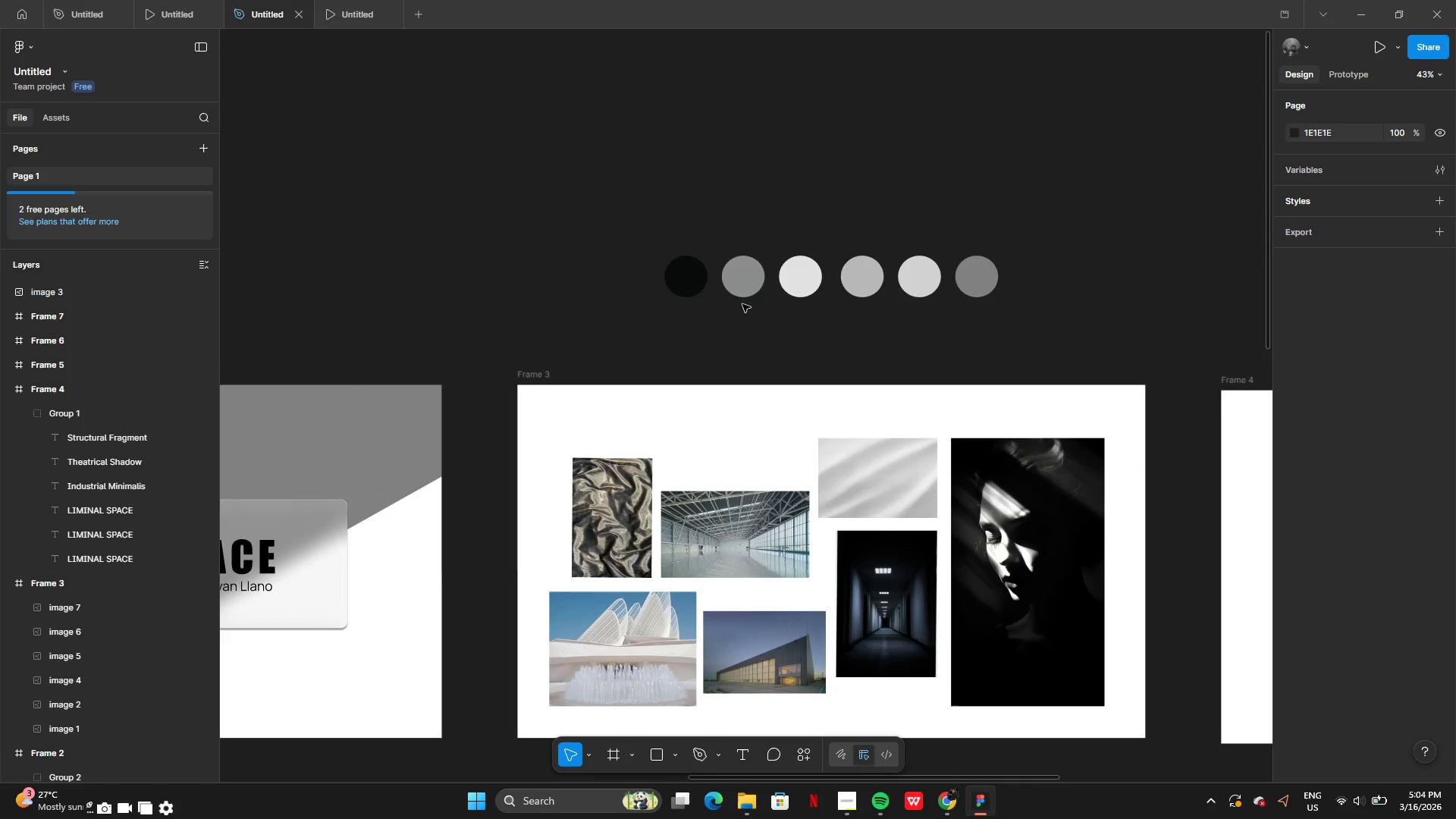 
left_click_drag(start_coordinate=[657, 276], to_coordinate=[965, 281])
 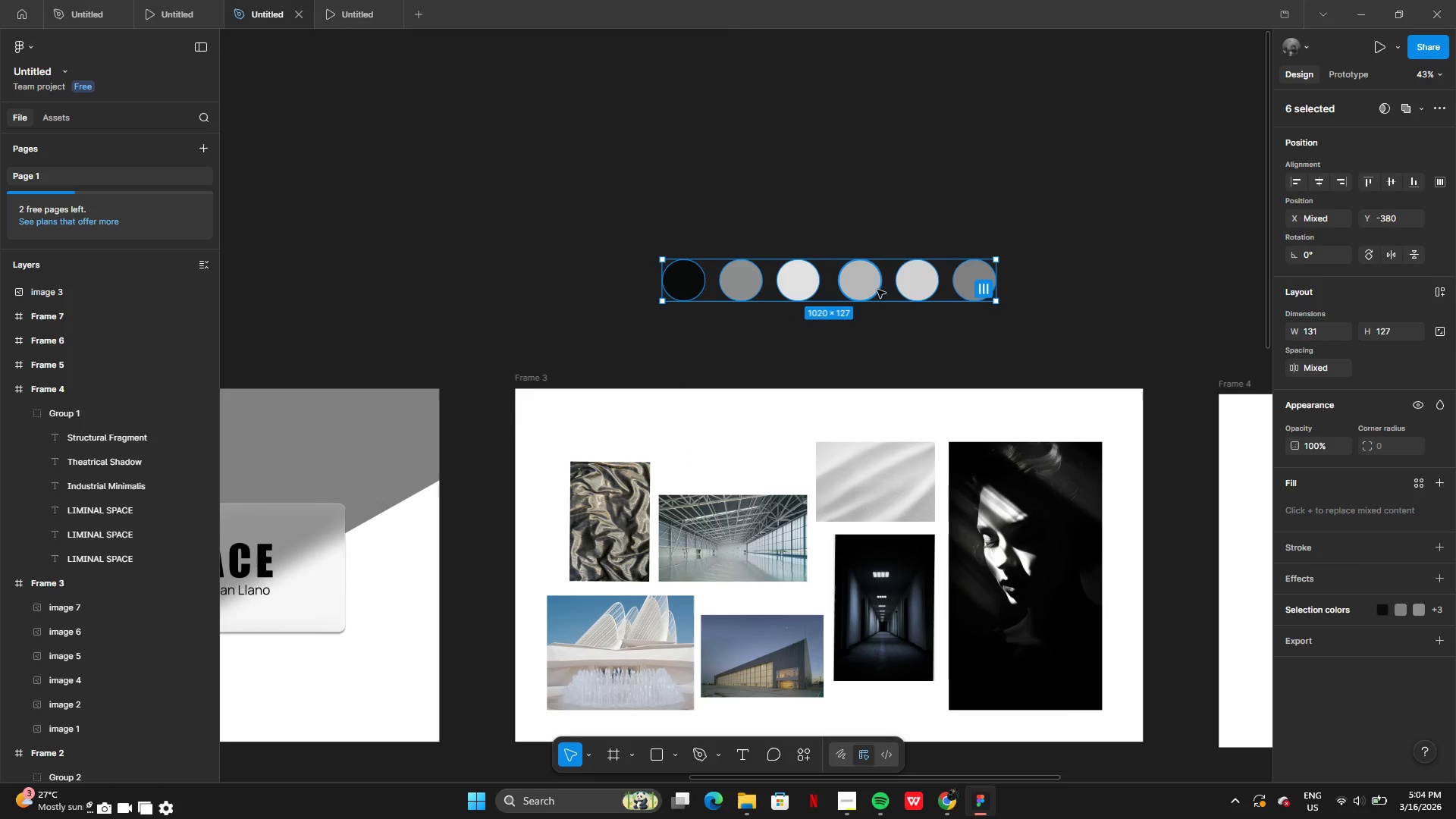 
key(Control+G)
 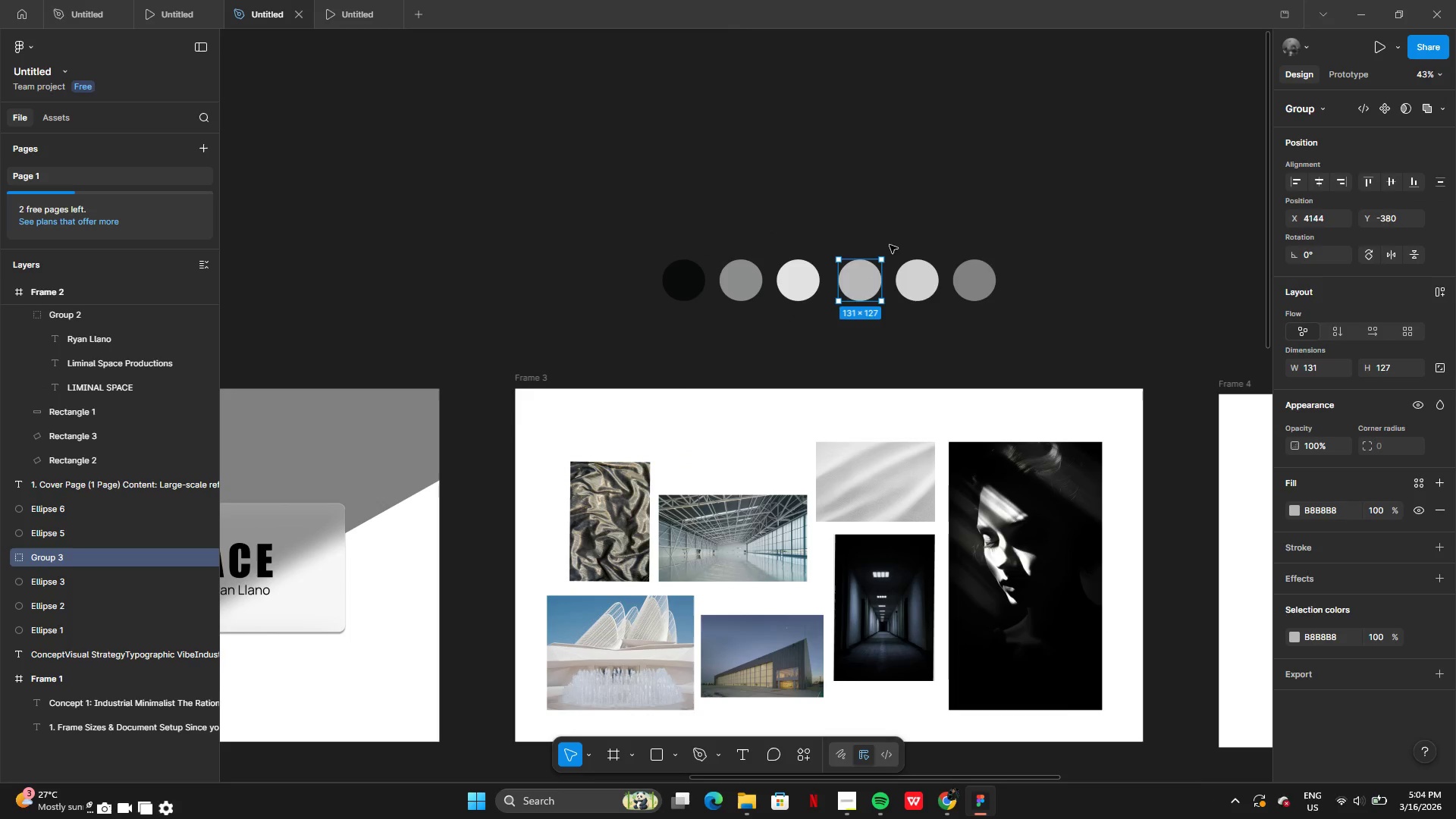 
left_click([890, 193])
 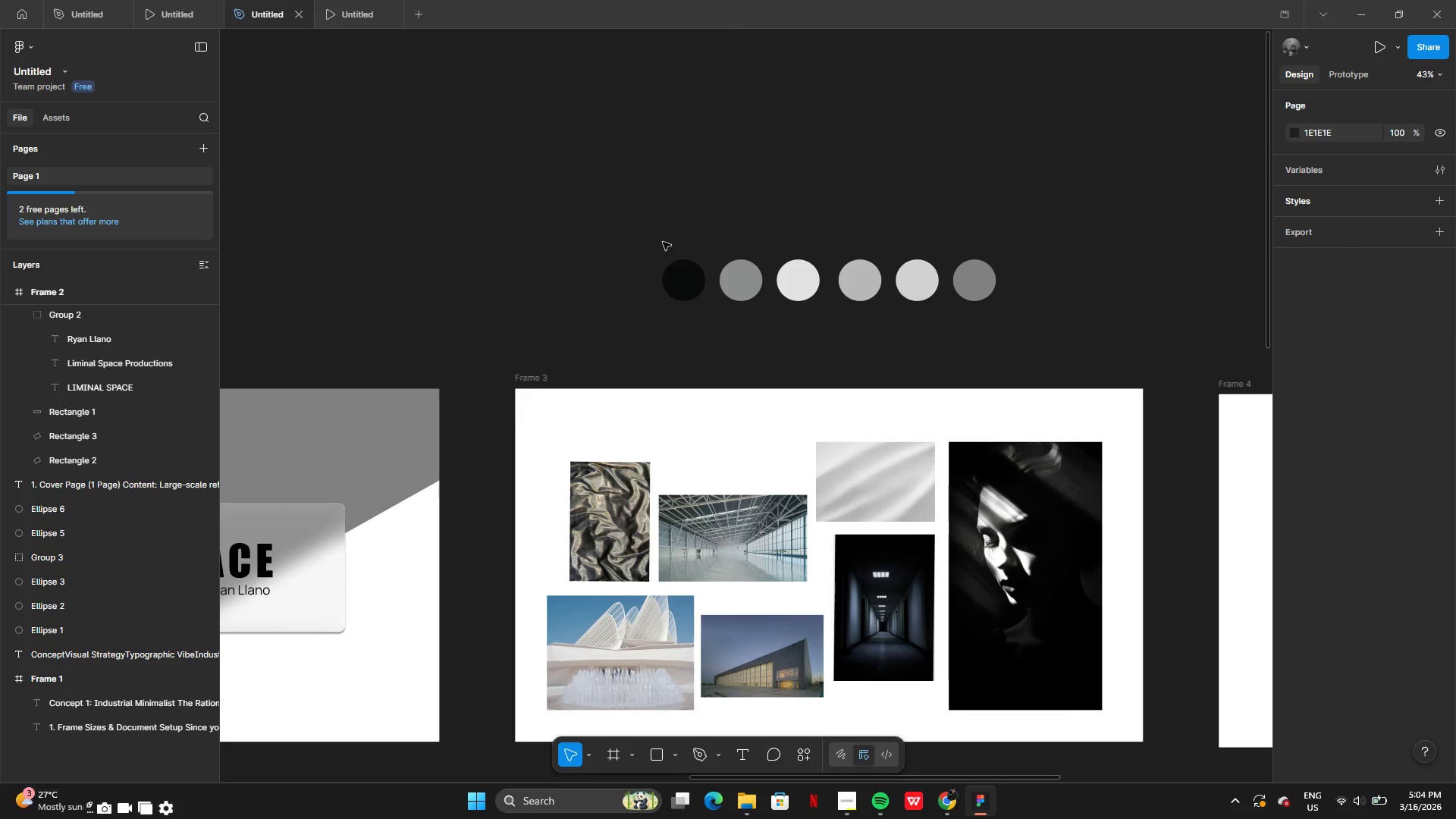 
left_click_drag(start_coordinate=[659, 242], to_coordinate=[1046, 275])
 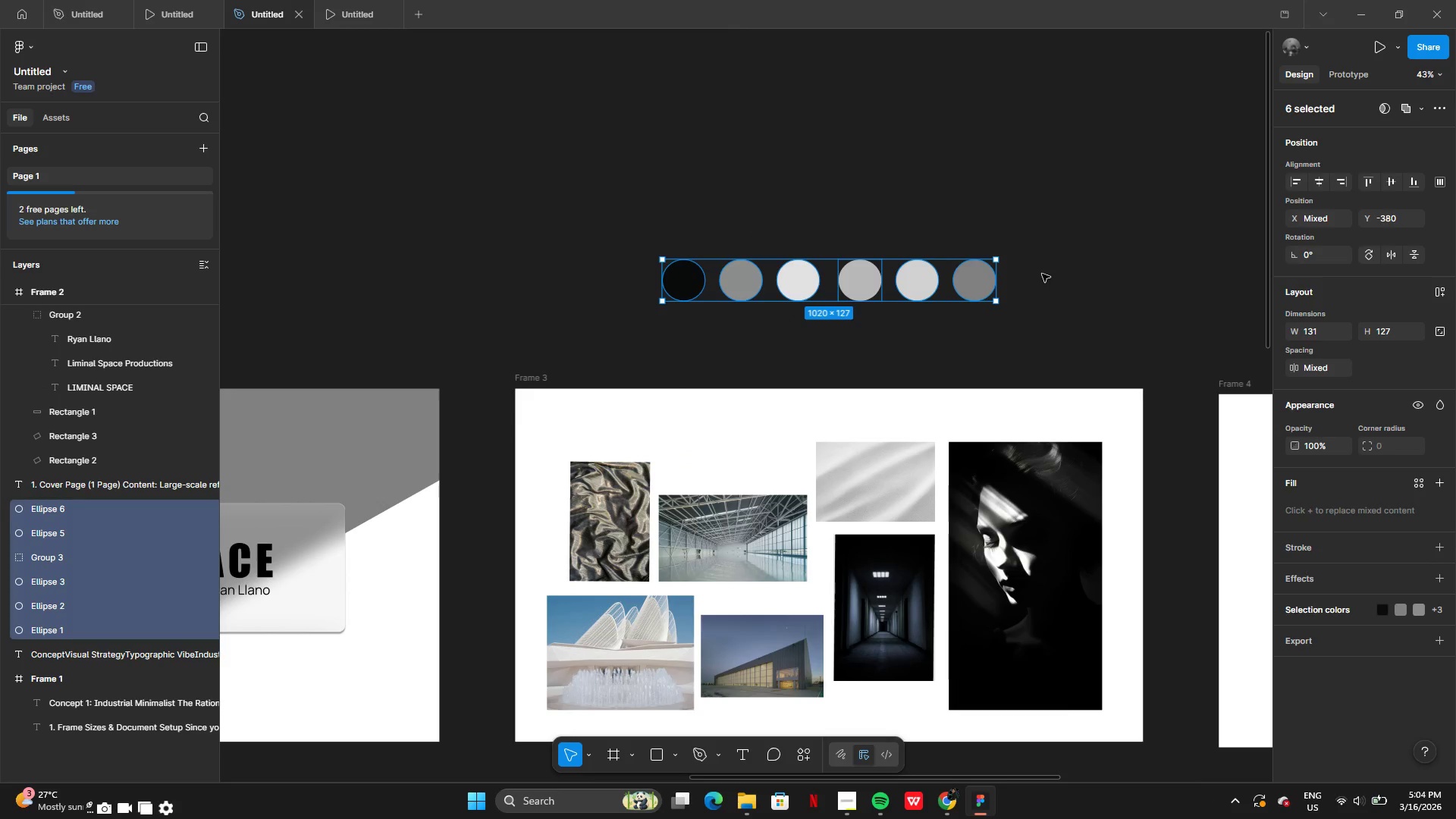 
key(Control+Z)
 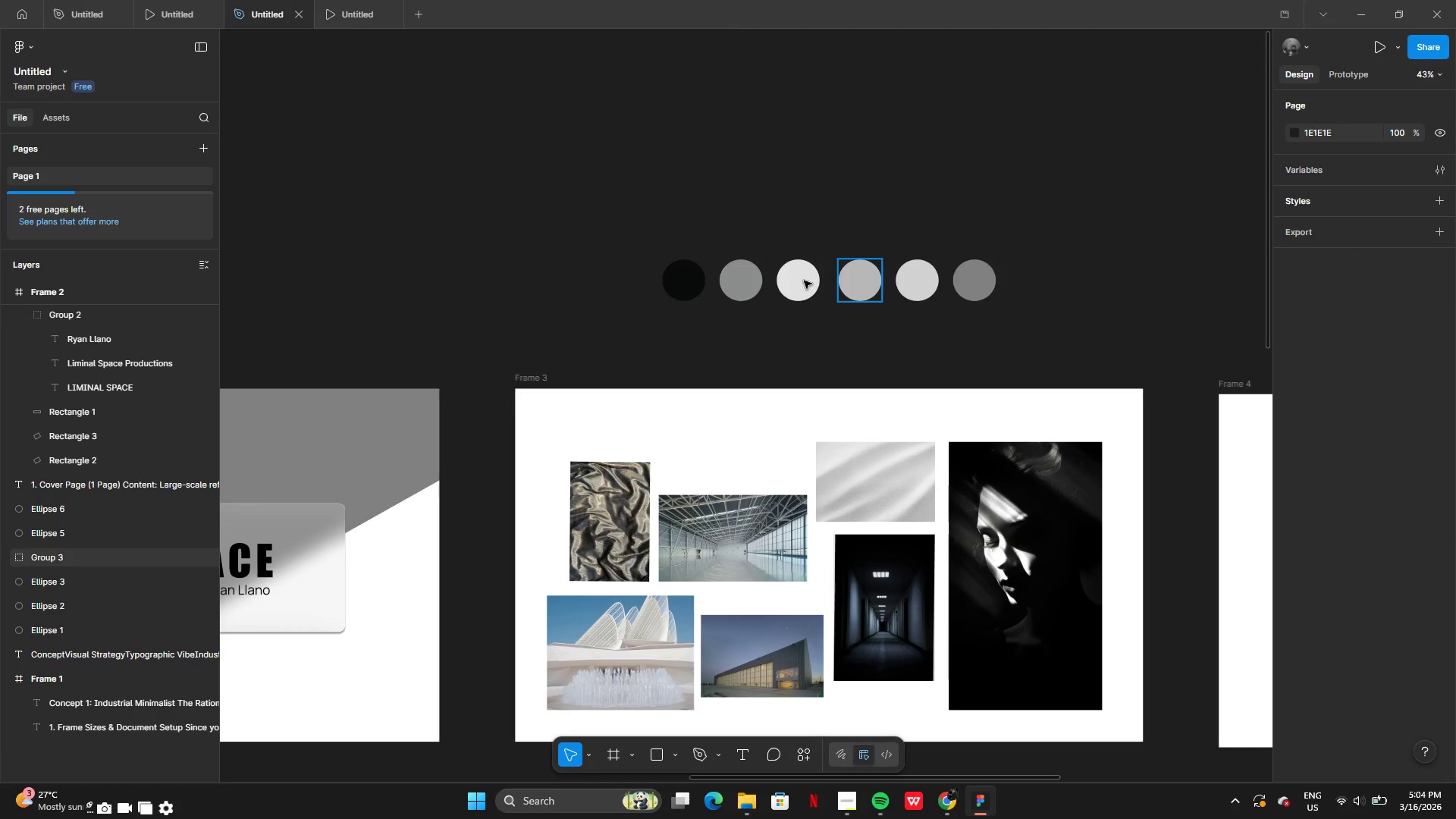 
left_click_drag(start_coordinate=[645, 273], to_coordinate=[1009, 274])
 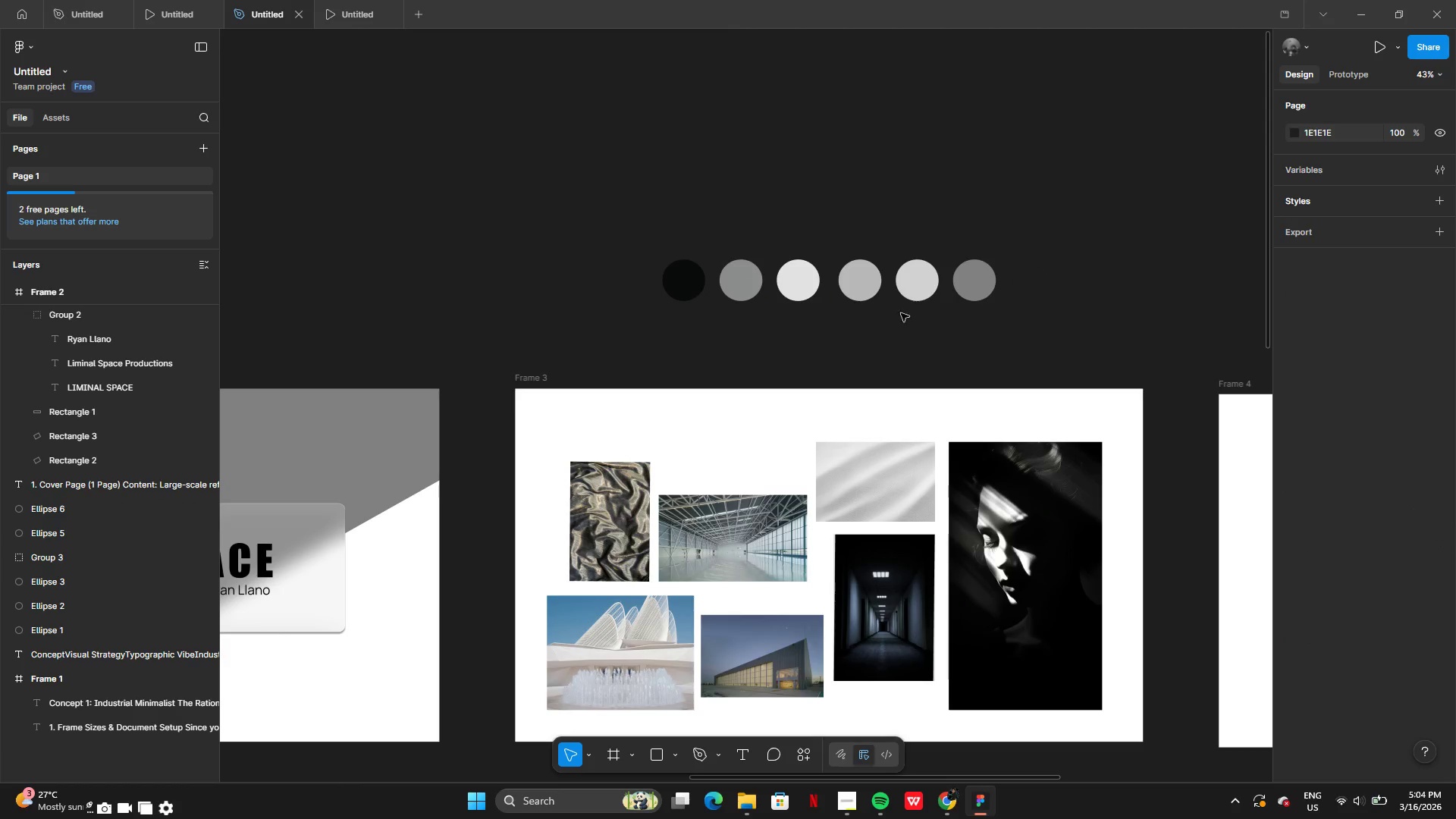 
double_click([871, 284])
 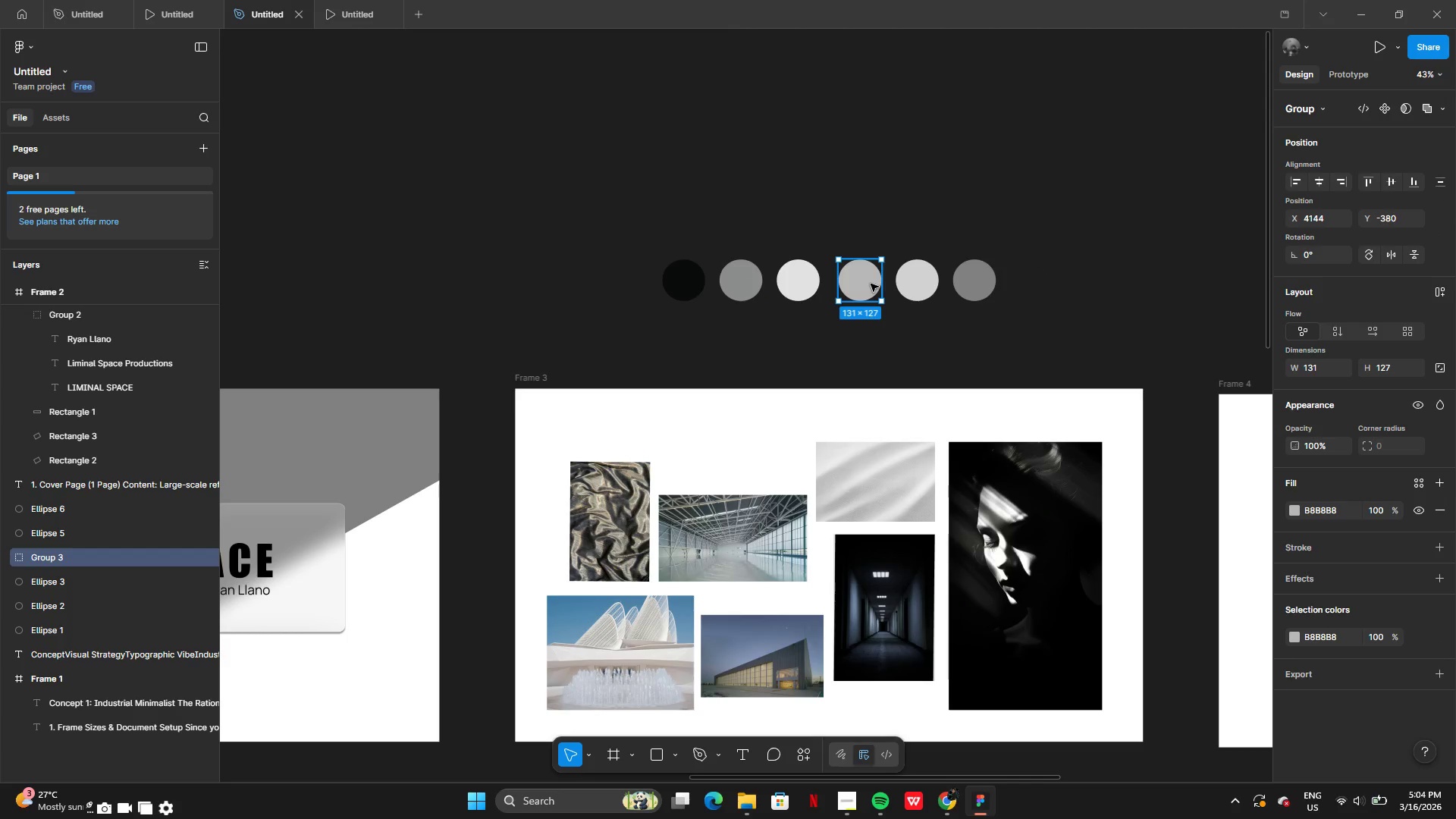 
key(Control+Z)
 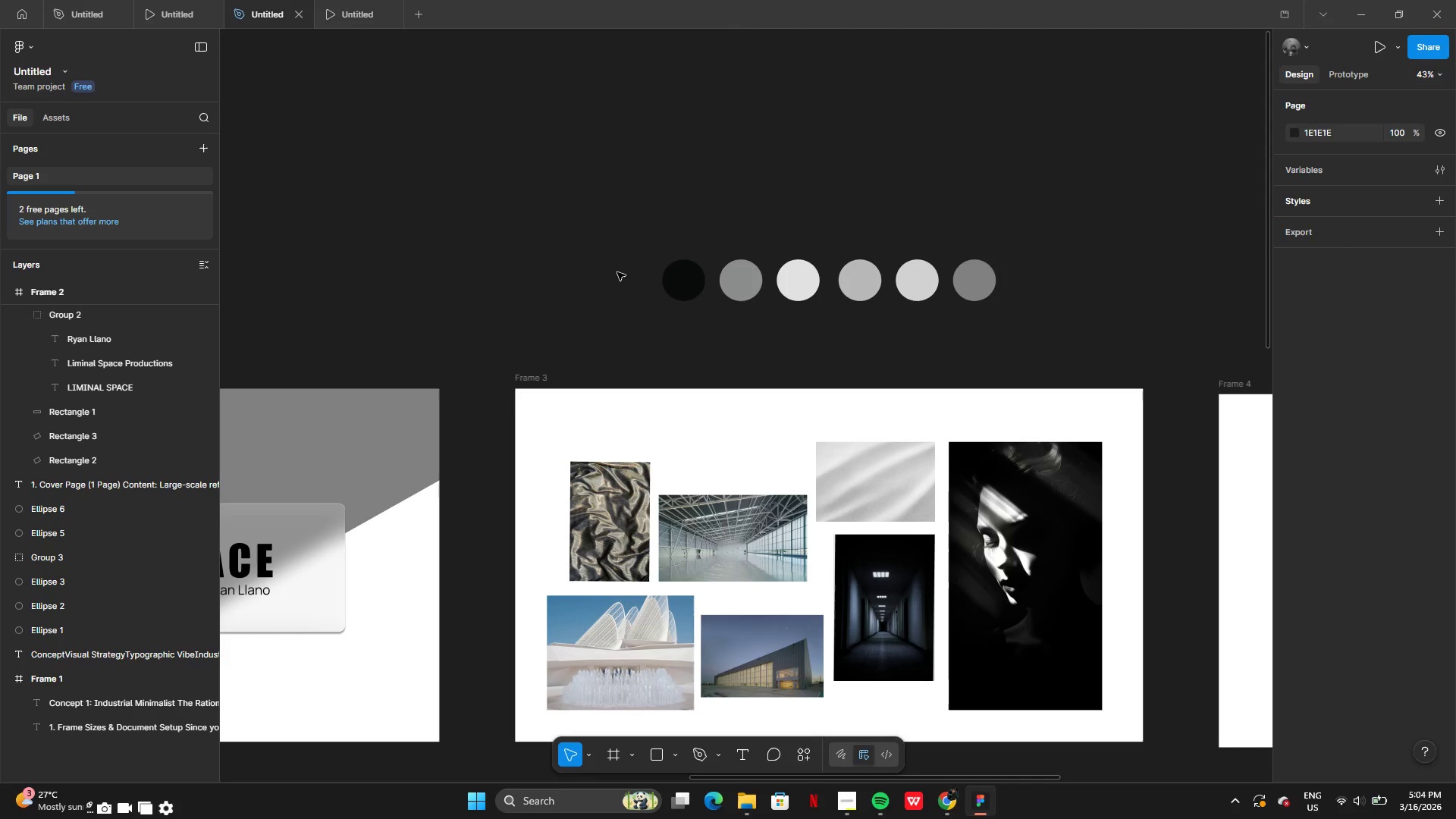 
left_click_drag(start_coordinate=[617, 272], to_coordinate=[1072, 275])
 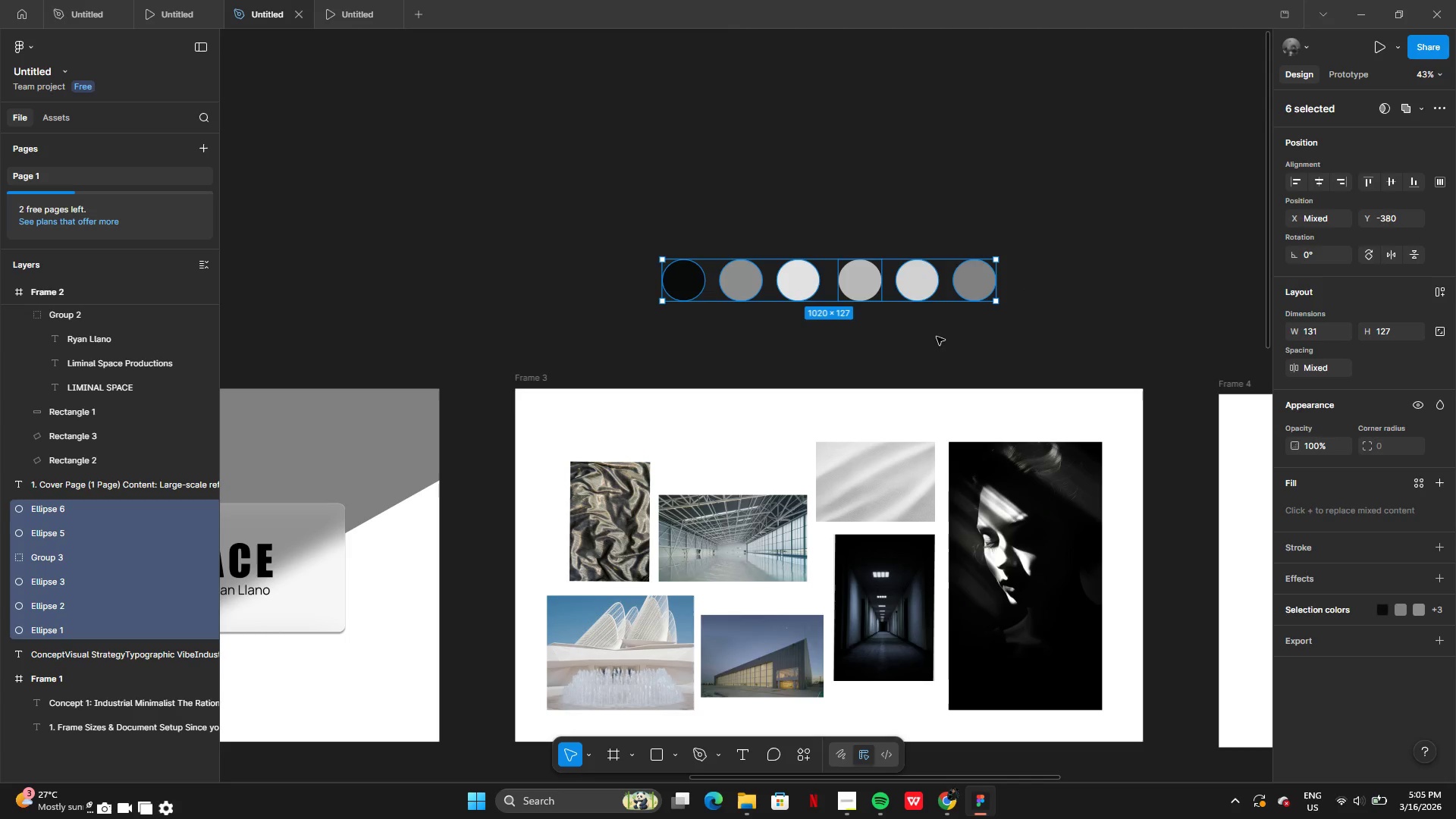 
left_click([937, 337])
 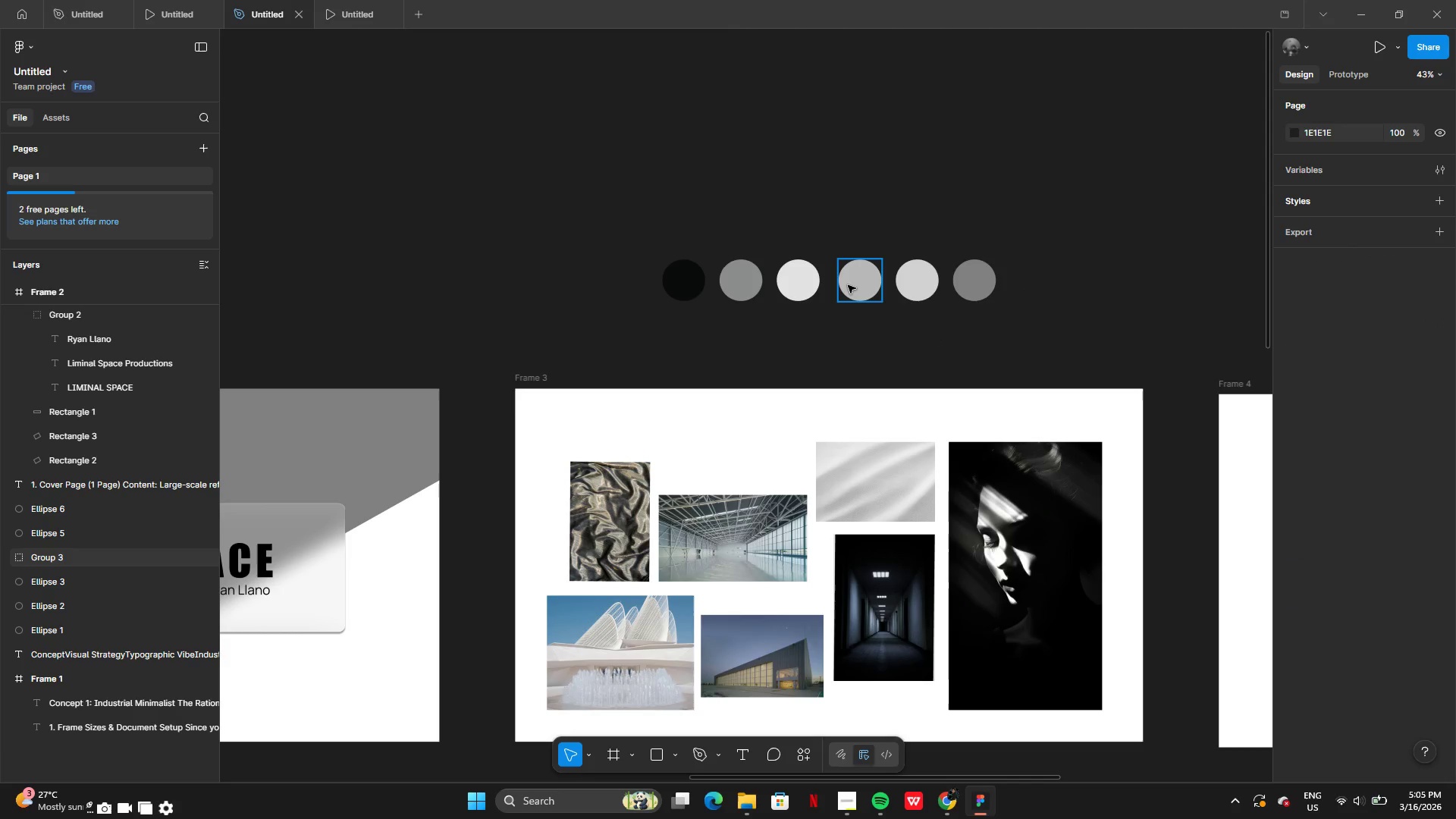 
left_click([848, 285])
 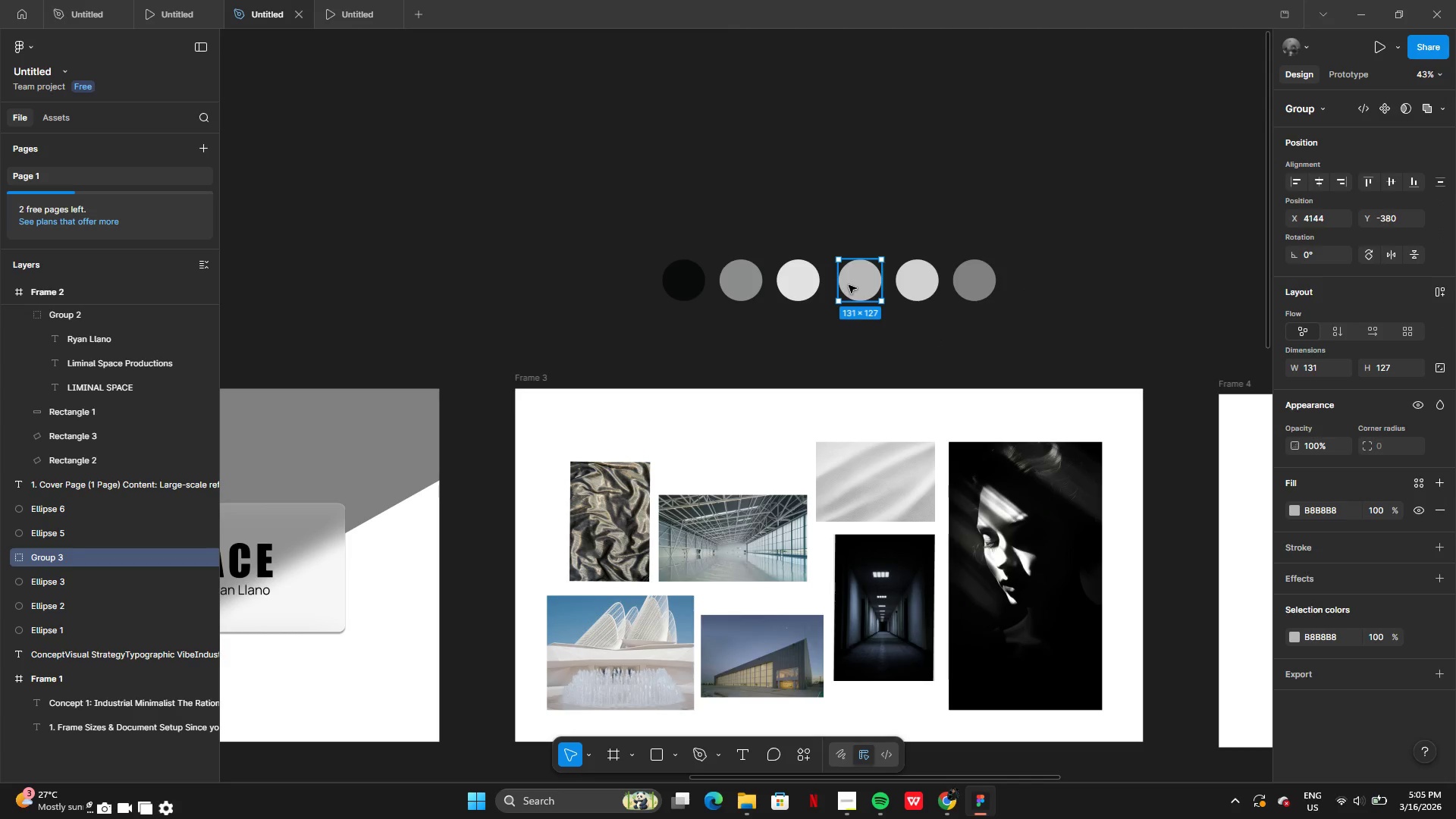 
hold_key(key=ControlLeft, duration=0.98)
right_click([860, 287])
 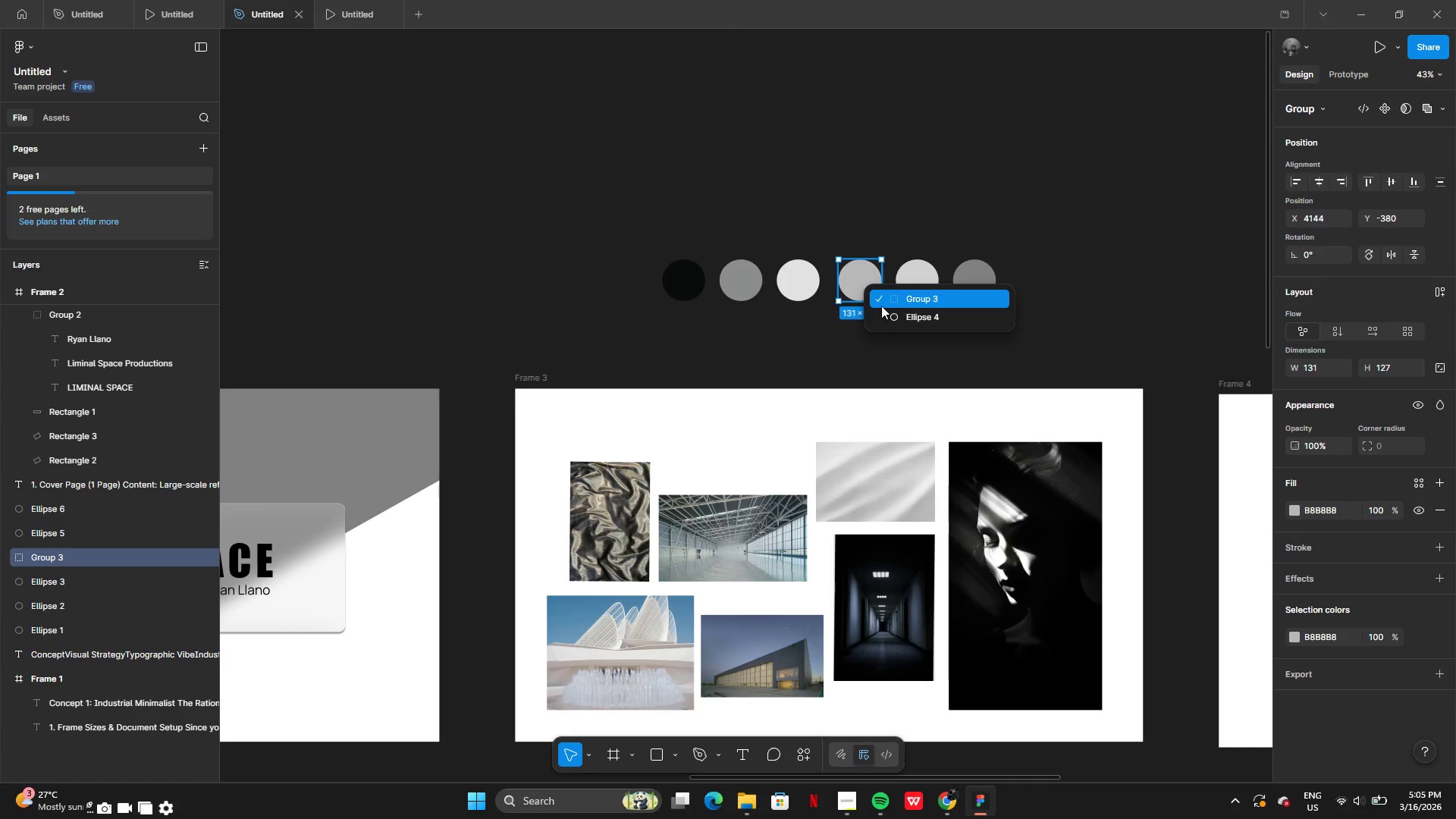 
left_click([828, 325])
 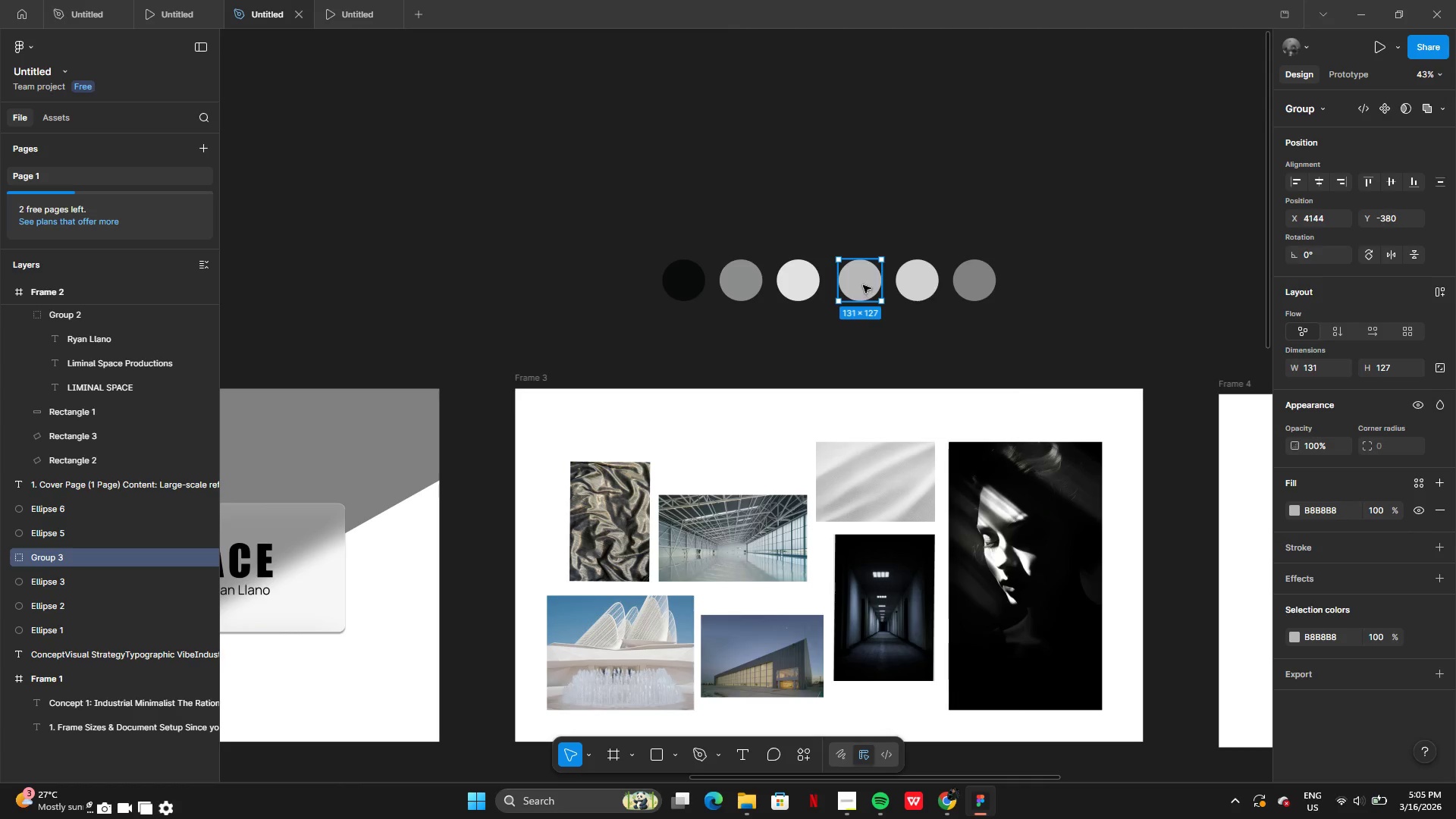 
right_click([863, 285])
 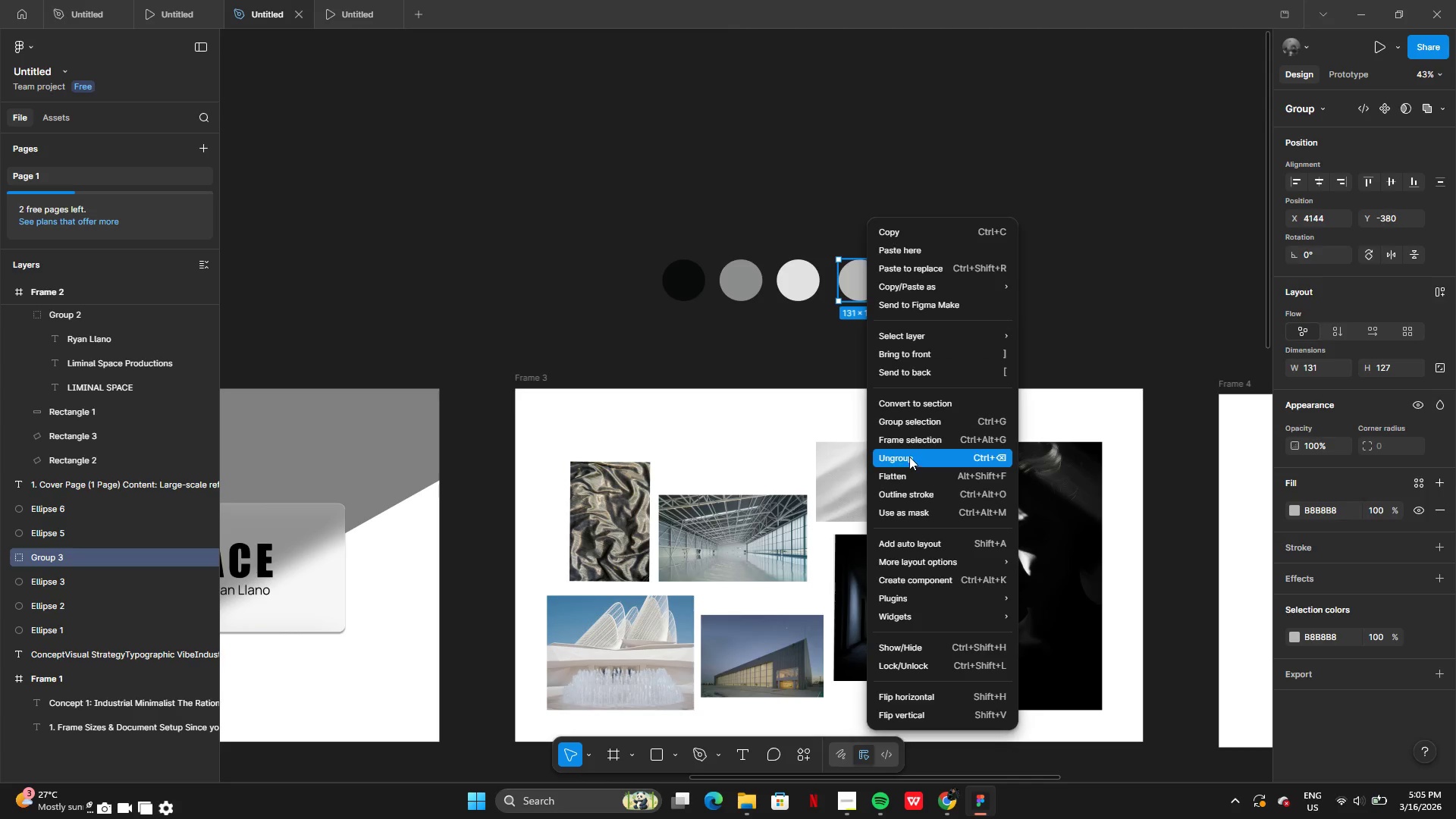 
double_click([748, 358])
 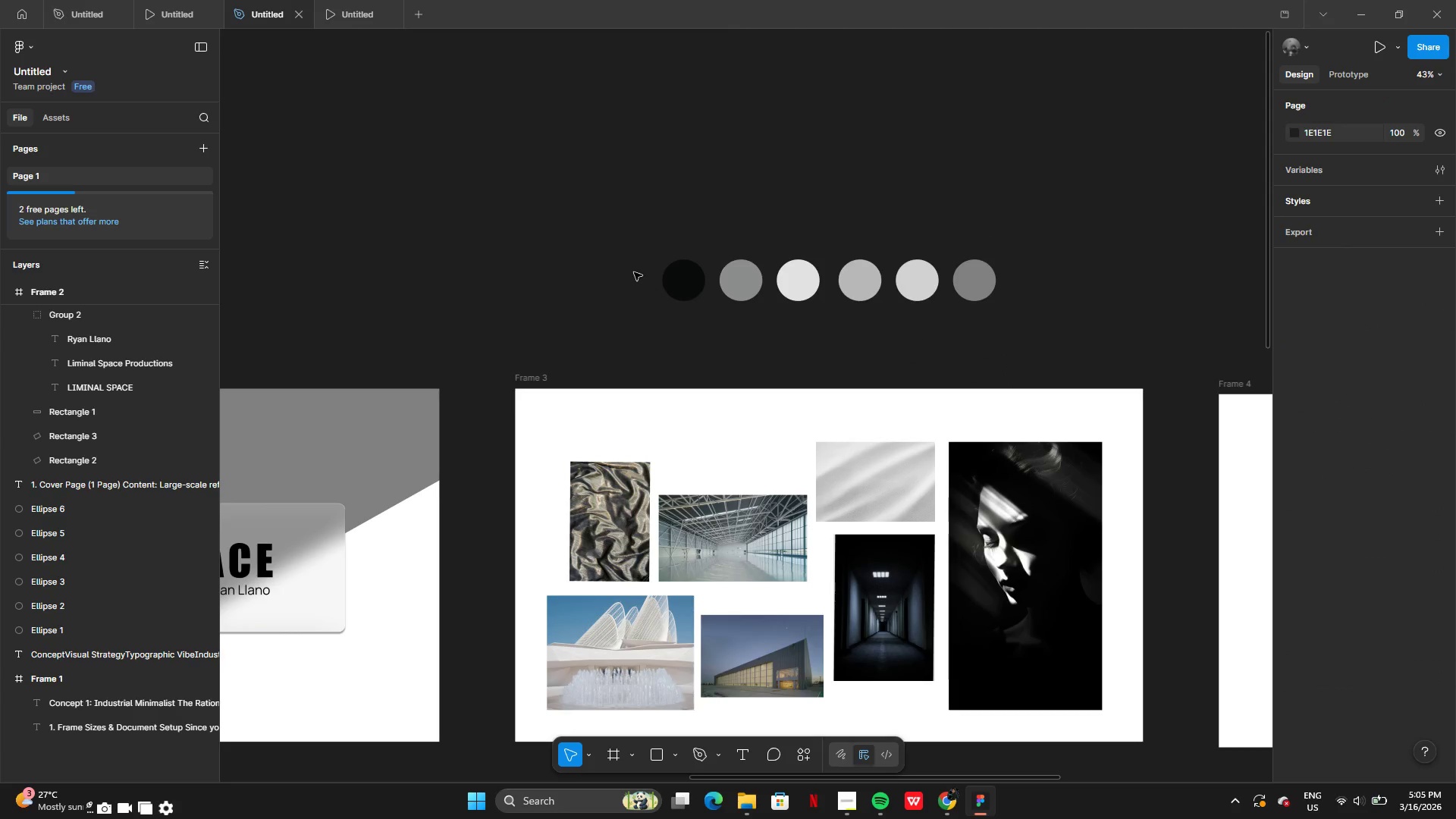 
left_click_drag(start_coordinate=[634, 272], to_coordinate=[1134, 292])
 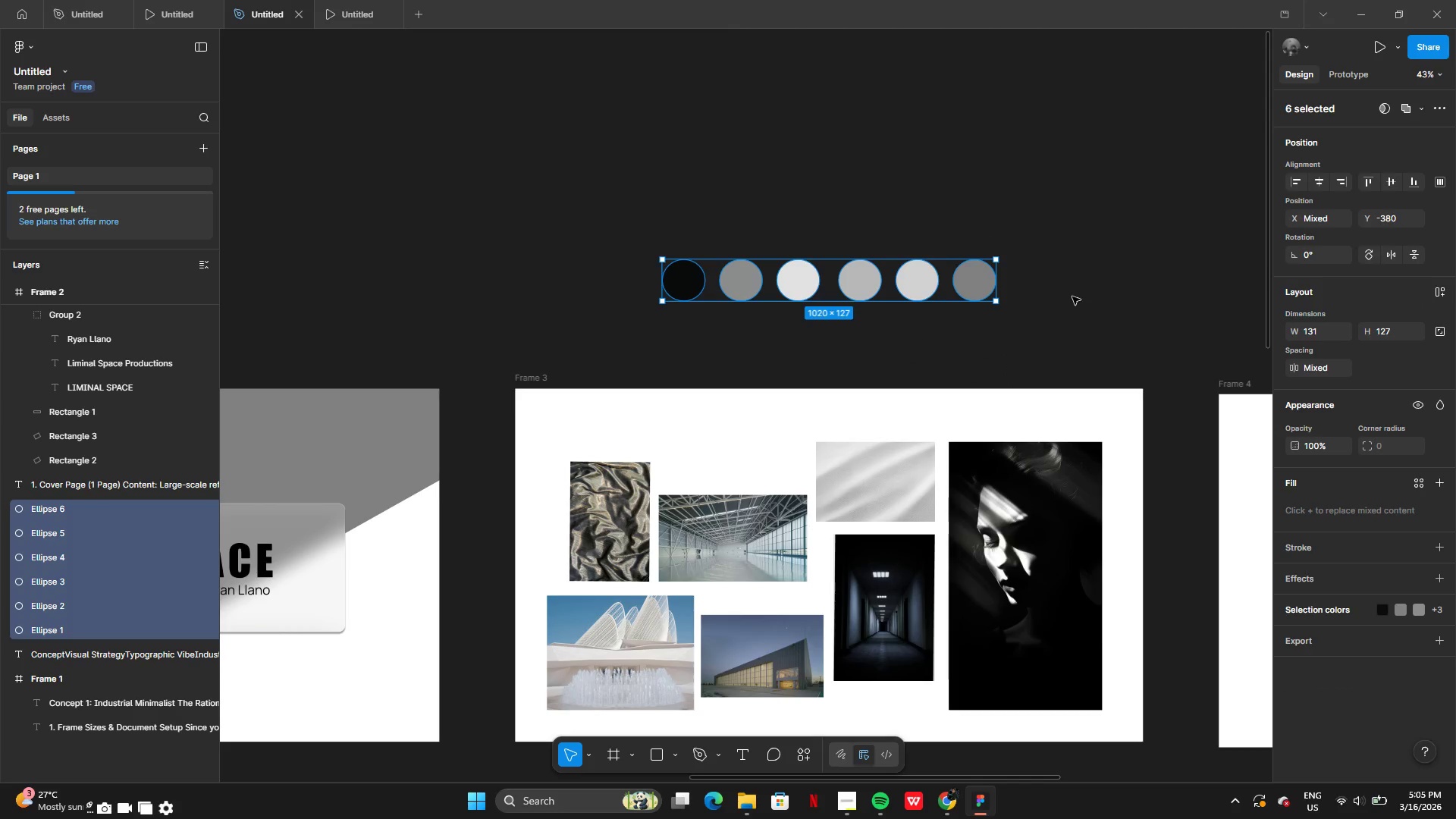 
key(Control+G)
 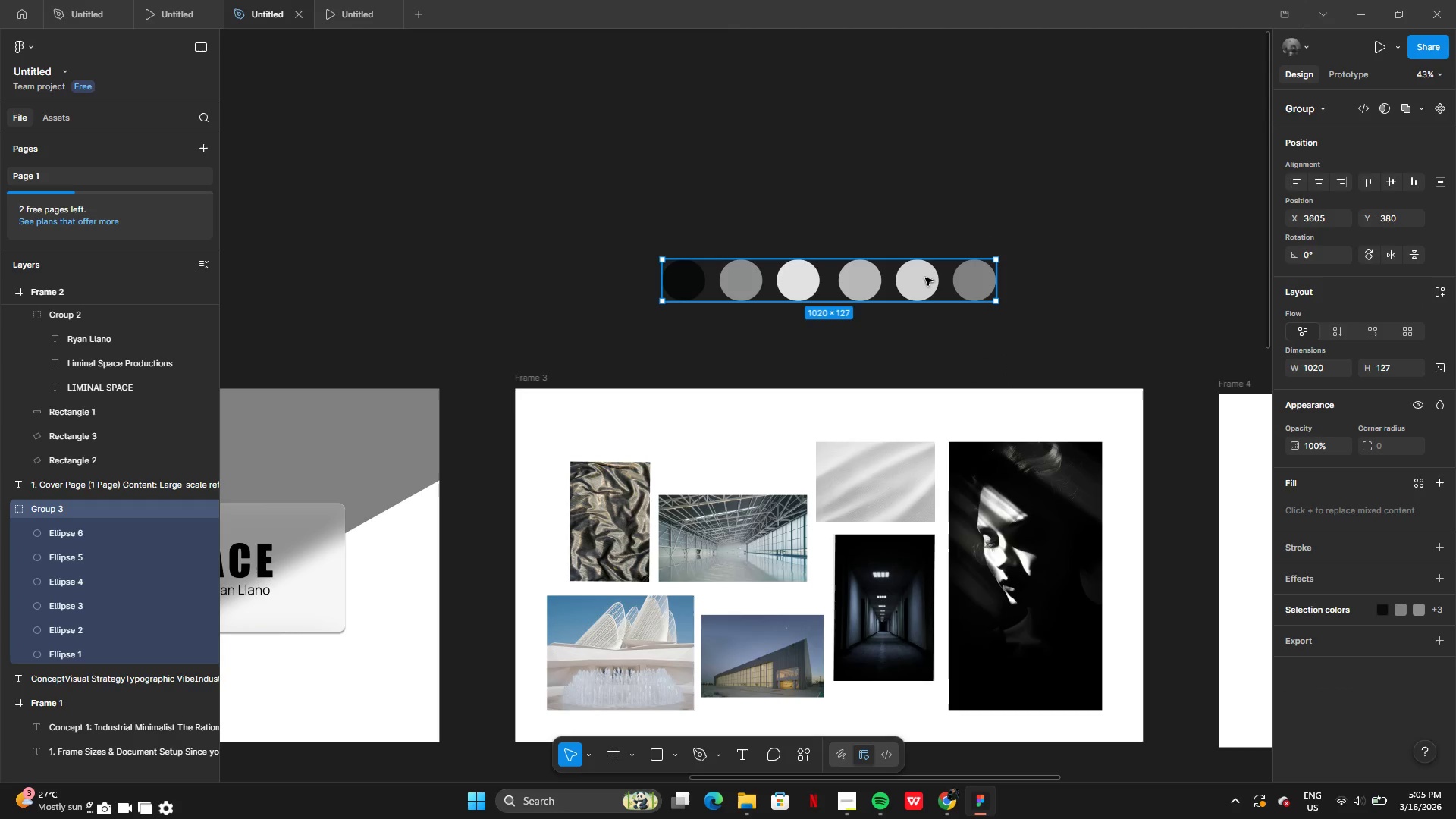 
hold_key(key=AltLeft, duration=0.48)
left_click_drag(start_coordinate=[925, 278], to_coordinate=[924, 297])
 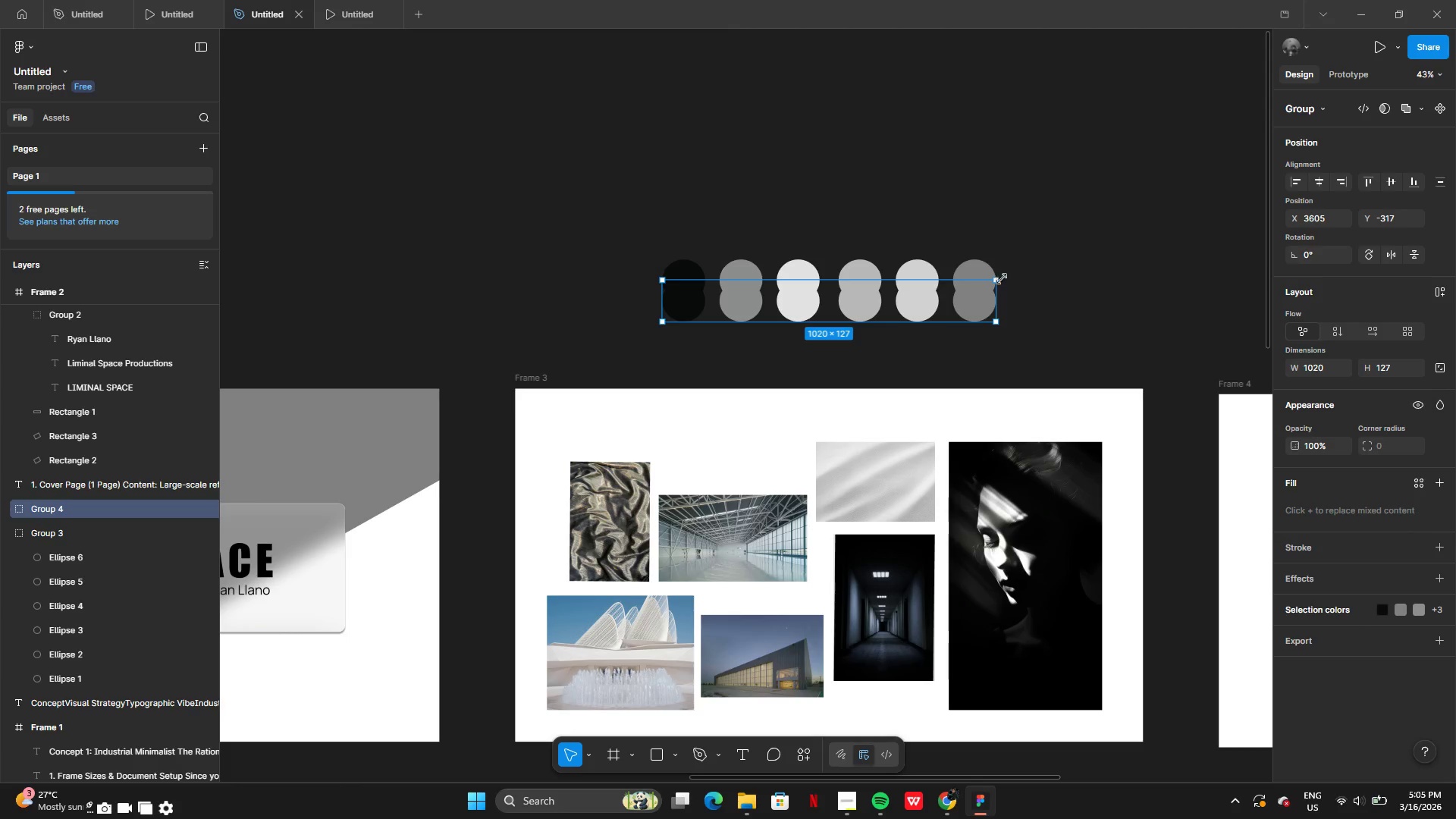 
left_click_drag(start_coordinate=[1000, 279], to_coordinate=[886, 293])
 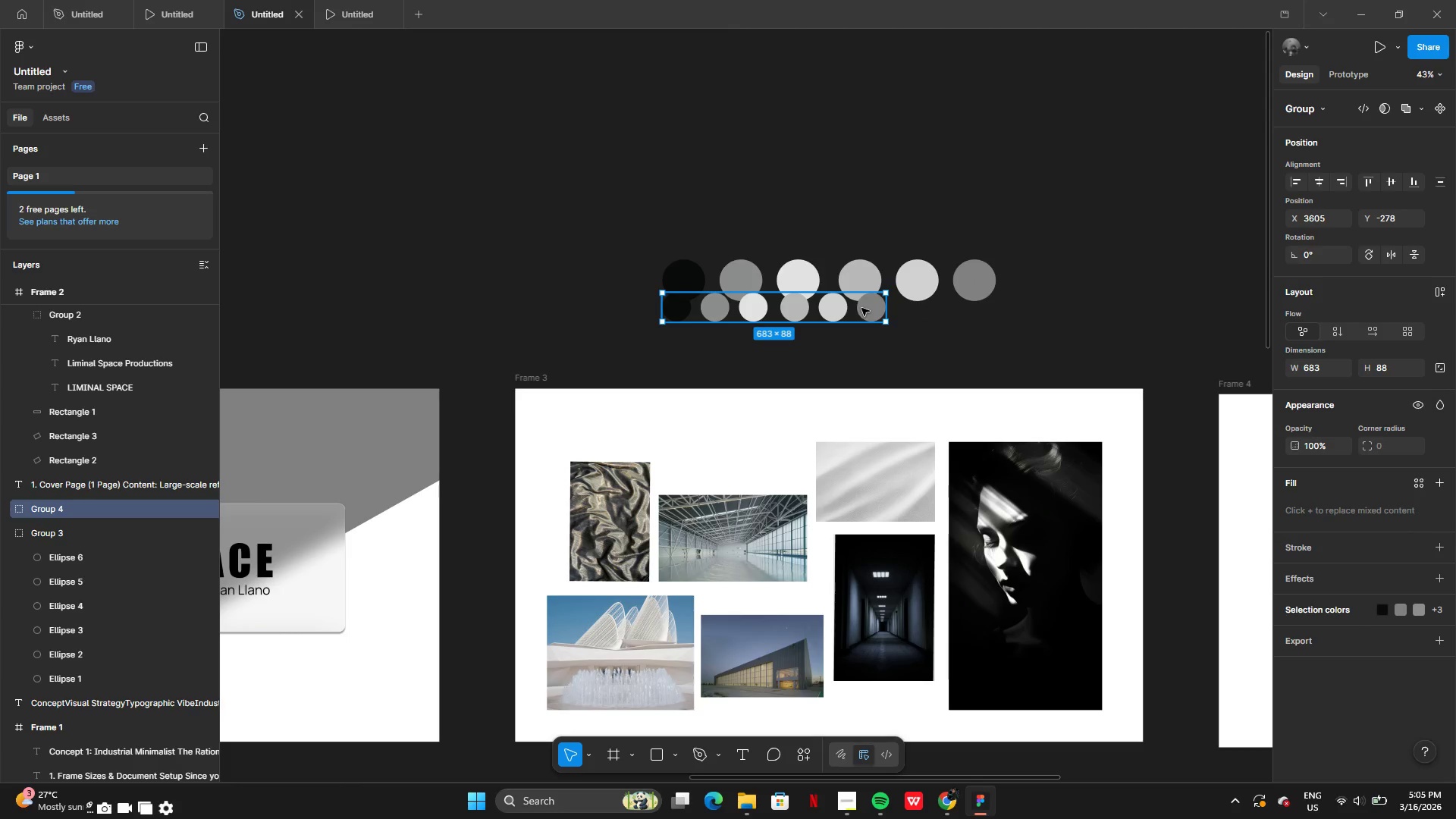 
left_click_drag(start_coordinate=[861, 308], to_coordinate=[852, 470])
 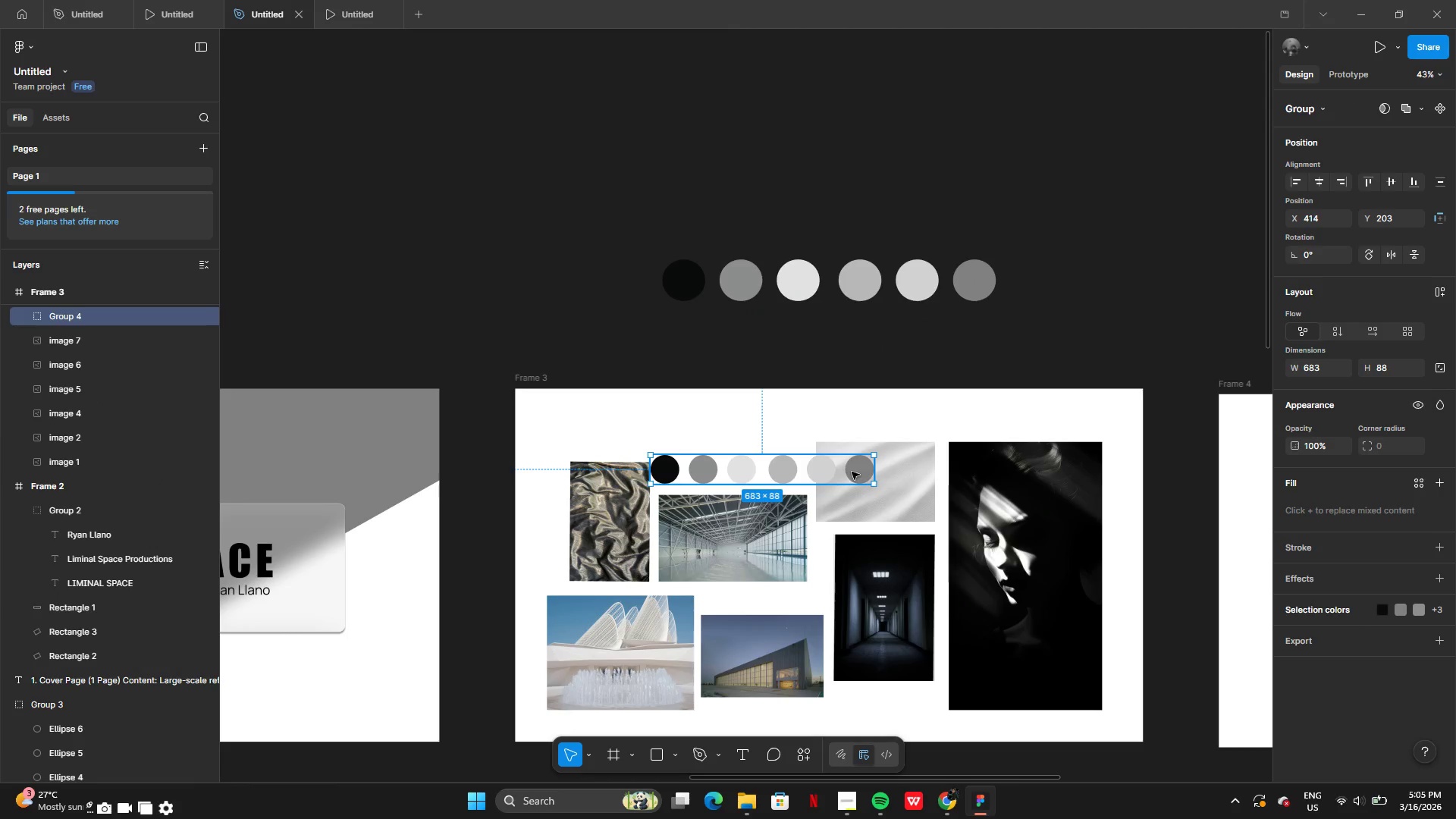 
left_click_drag(start_coordinate=[852, 472], to_coordinate=[805, 445])
 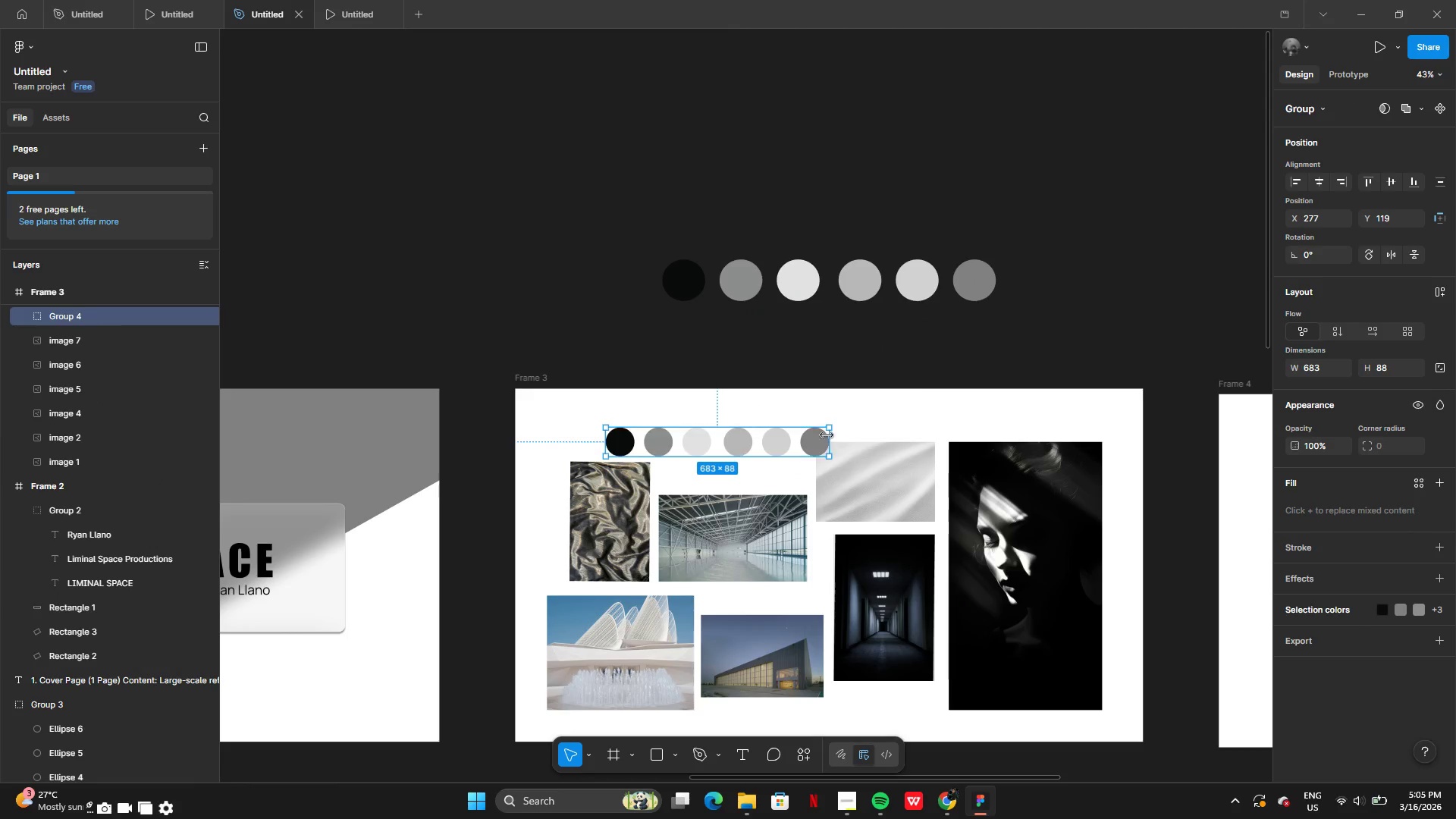 
hold_key(key=AltLeft, duration=2.69)
left_click_drag(start_coordinate=[830, 423], to_coordinate=[789, 432])
 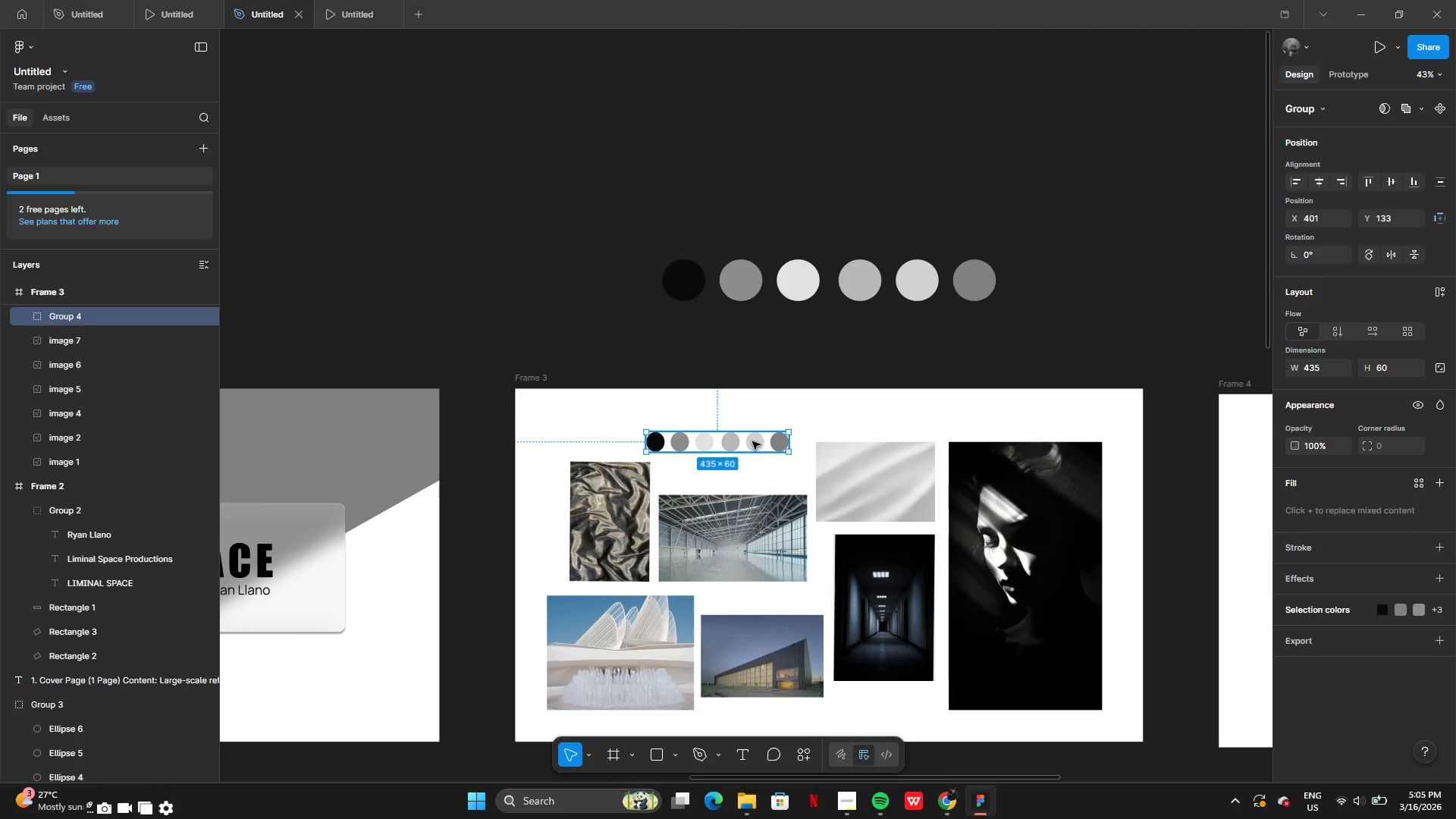 
left_click_drag(start_coordinate=[752, 441], to_coordinate=[767, 472])
 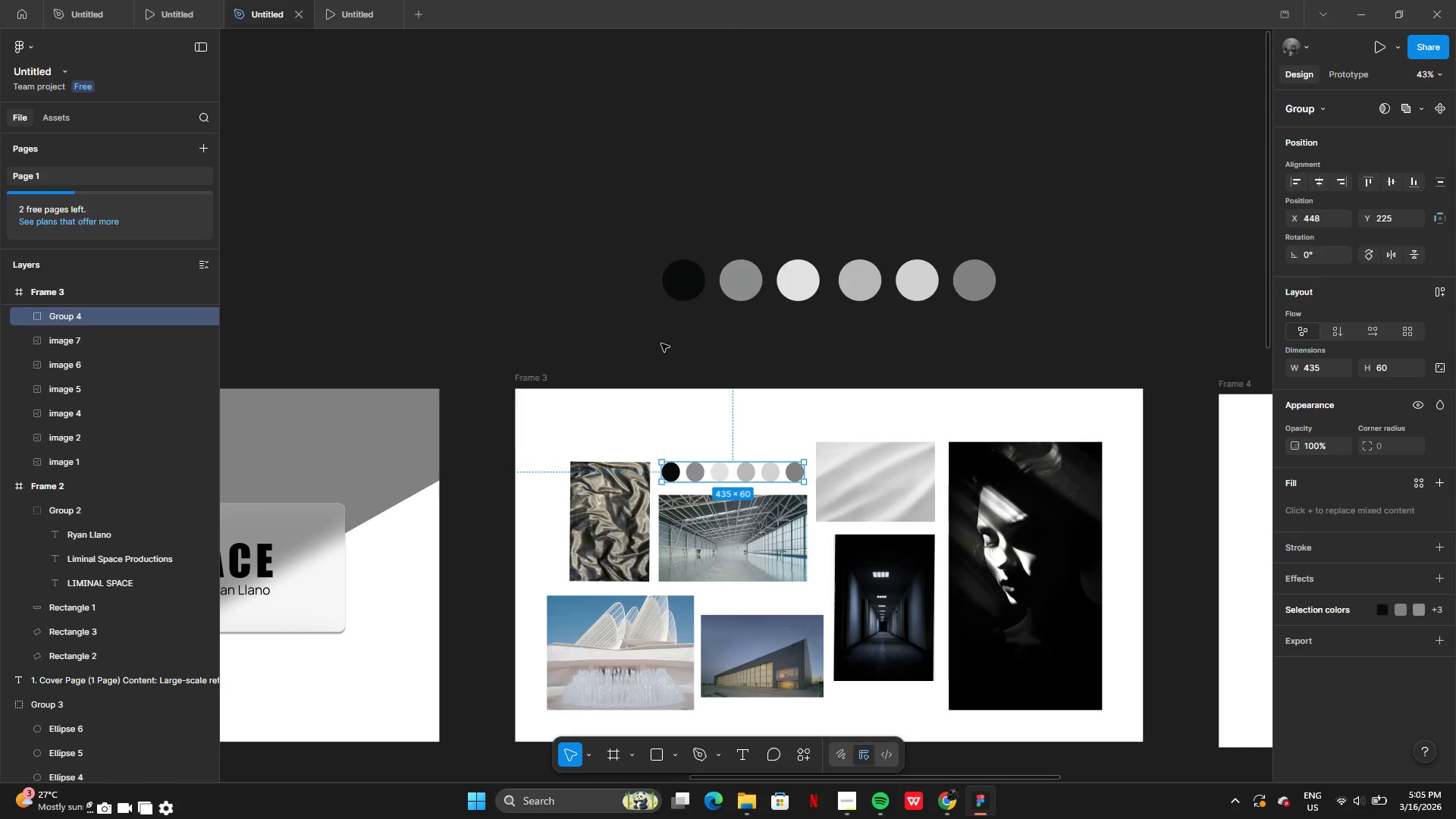 
left_click([661, 344])
 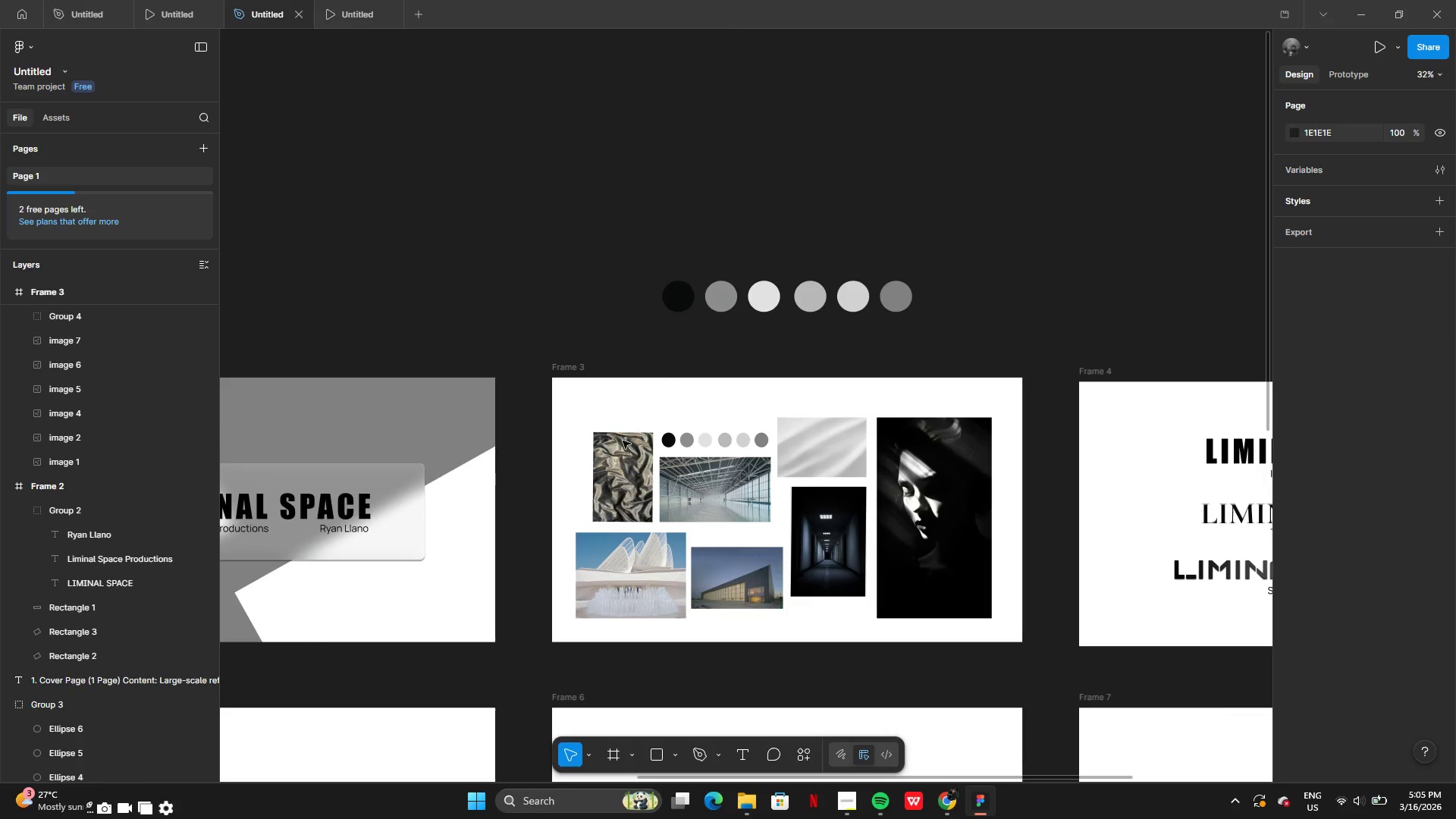 
left_click_drag(start_coordinate=[564, 400], to_coordinate=[934, 609])
 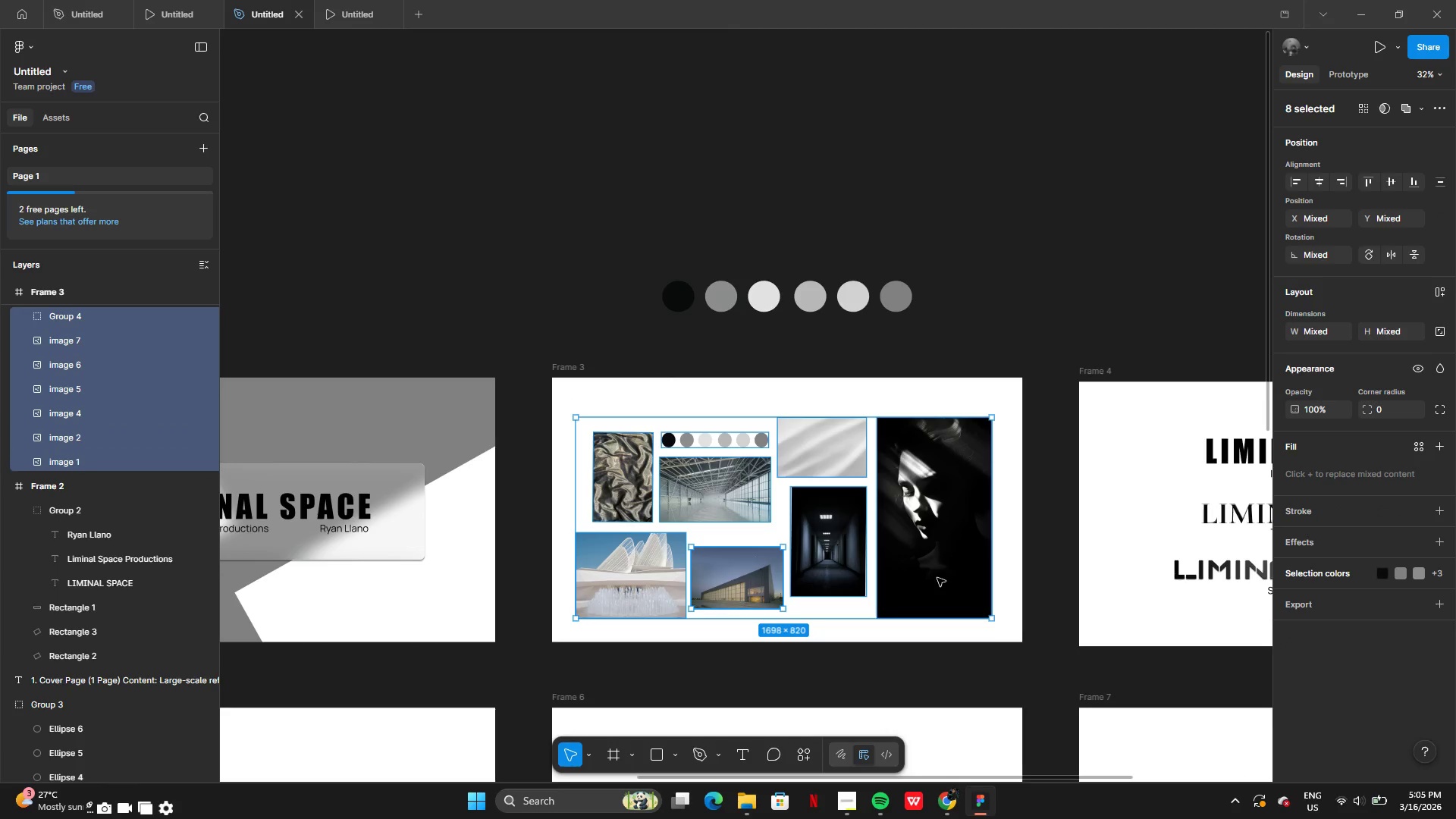 
left_click_drag(start_coordinate=[937, 578], to_coordinate=[937, 568])
 